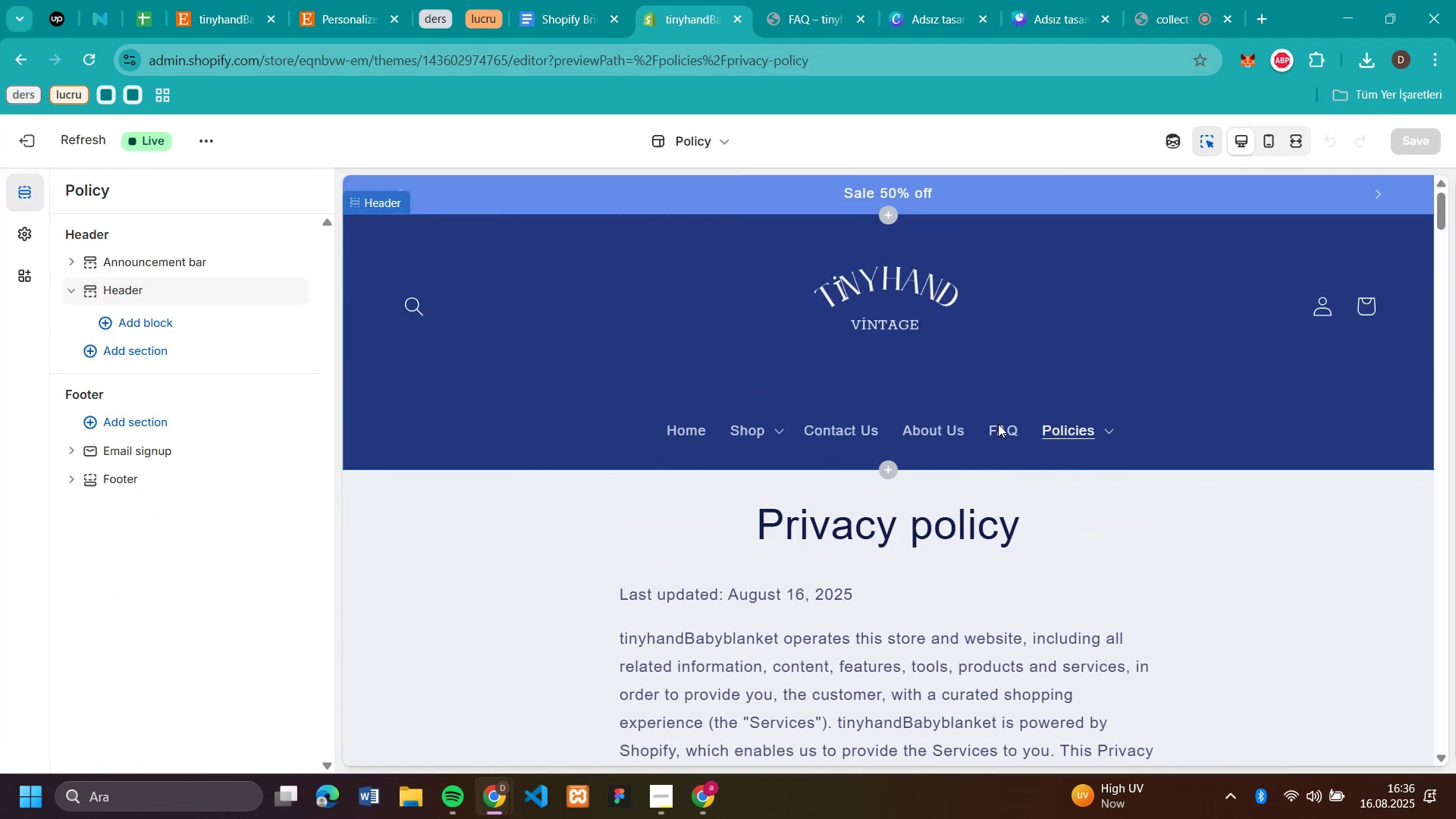 
left_click([1002, 422])
 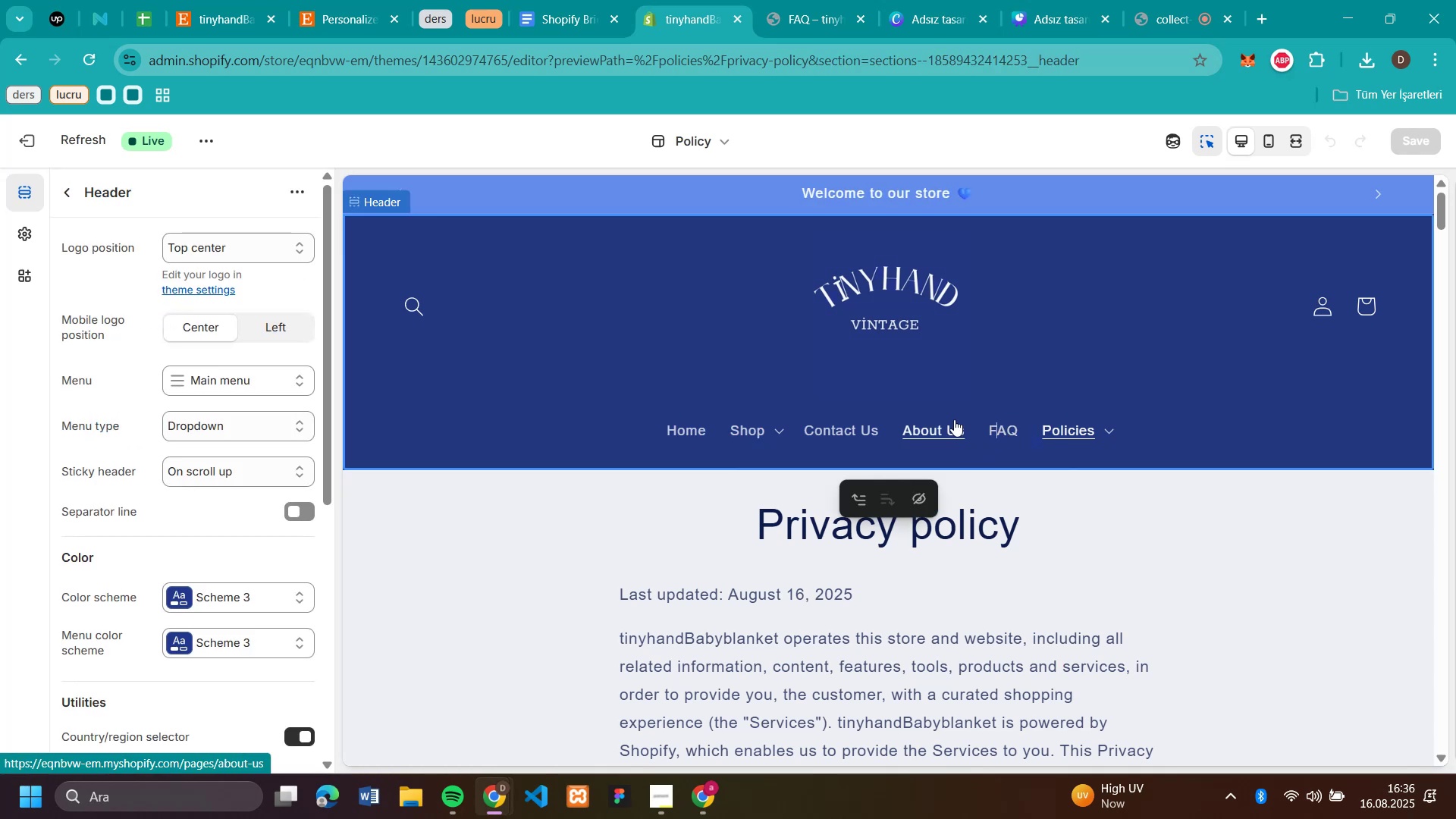 
wait(5.96)
 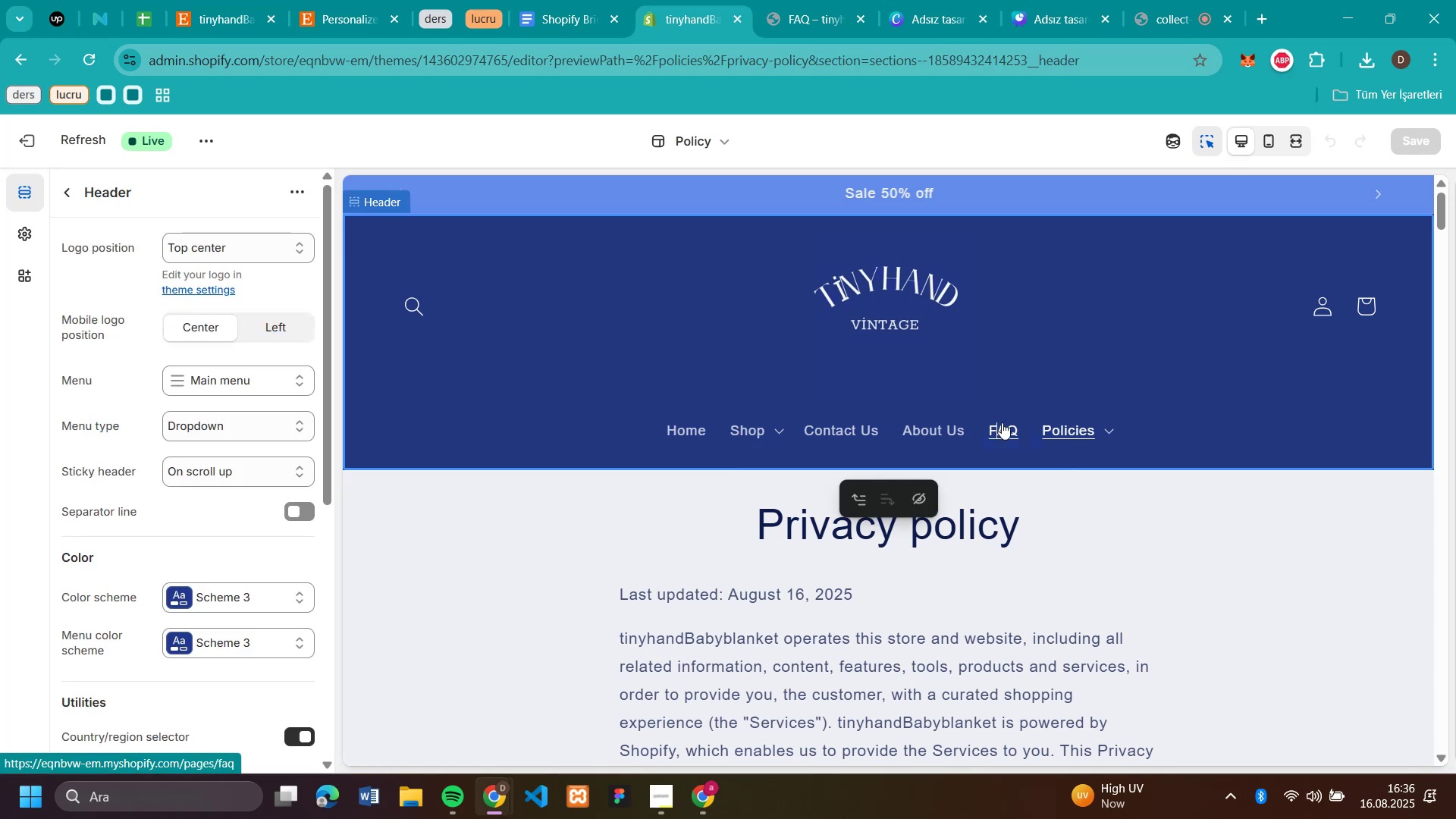 
left_click([1168, 24])
 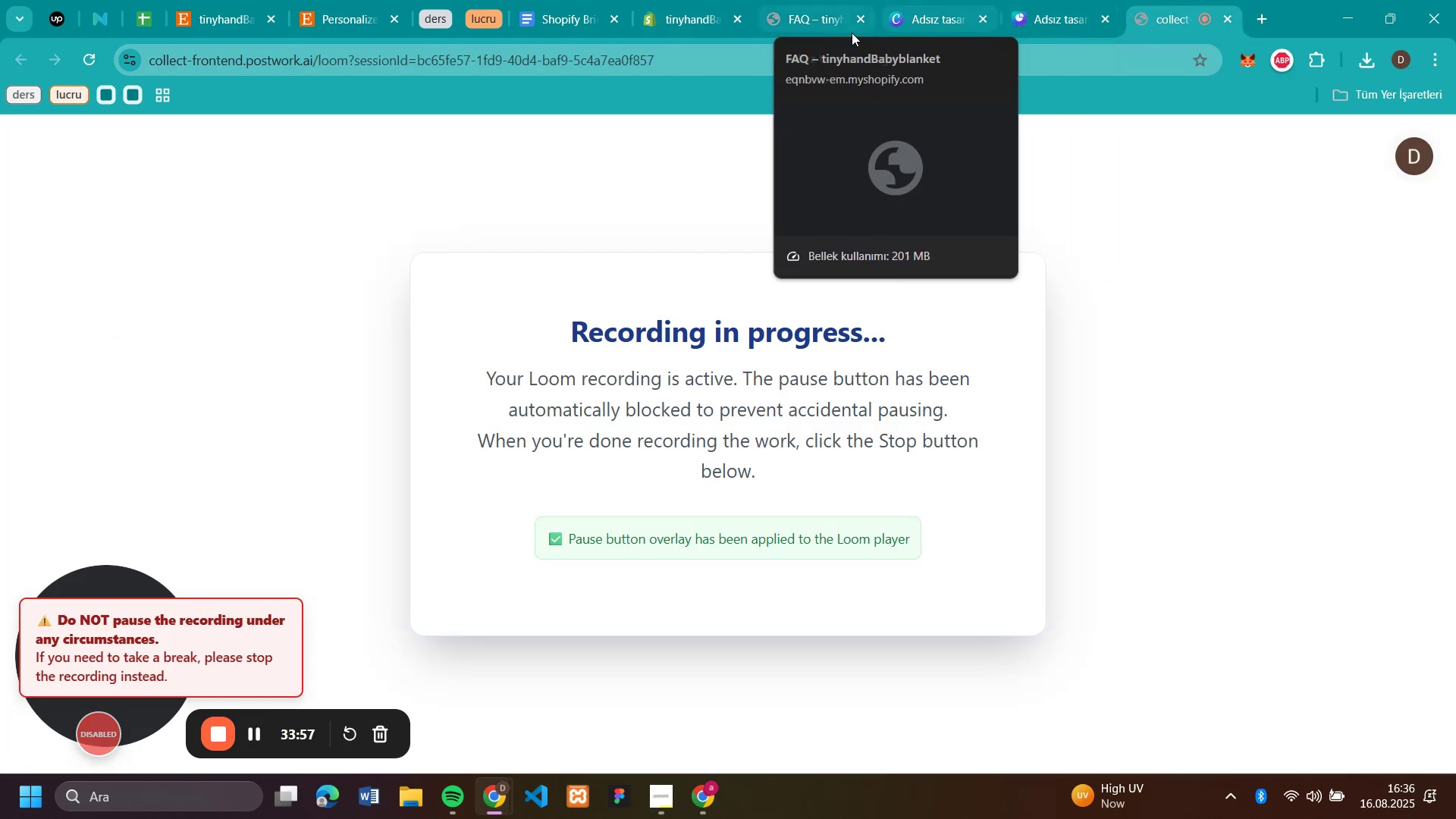 
left_click([795, 11])
 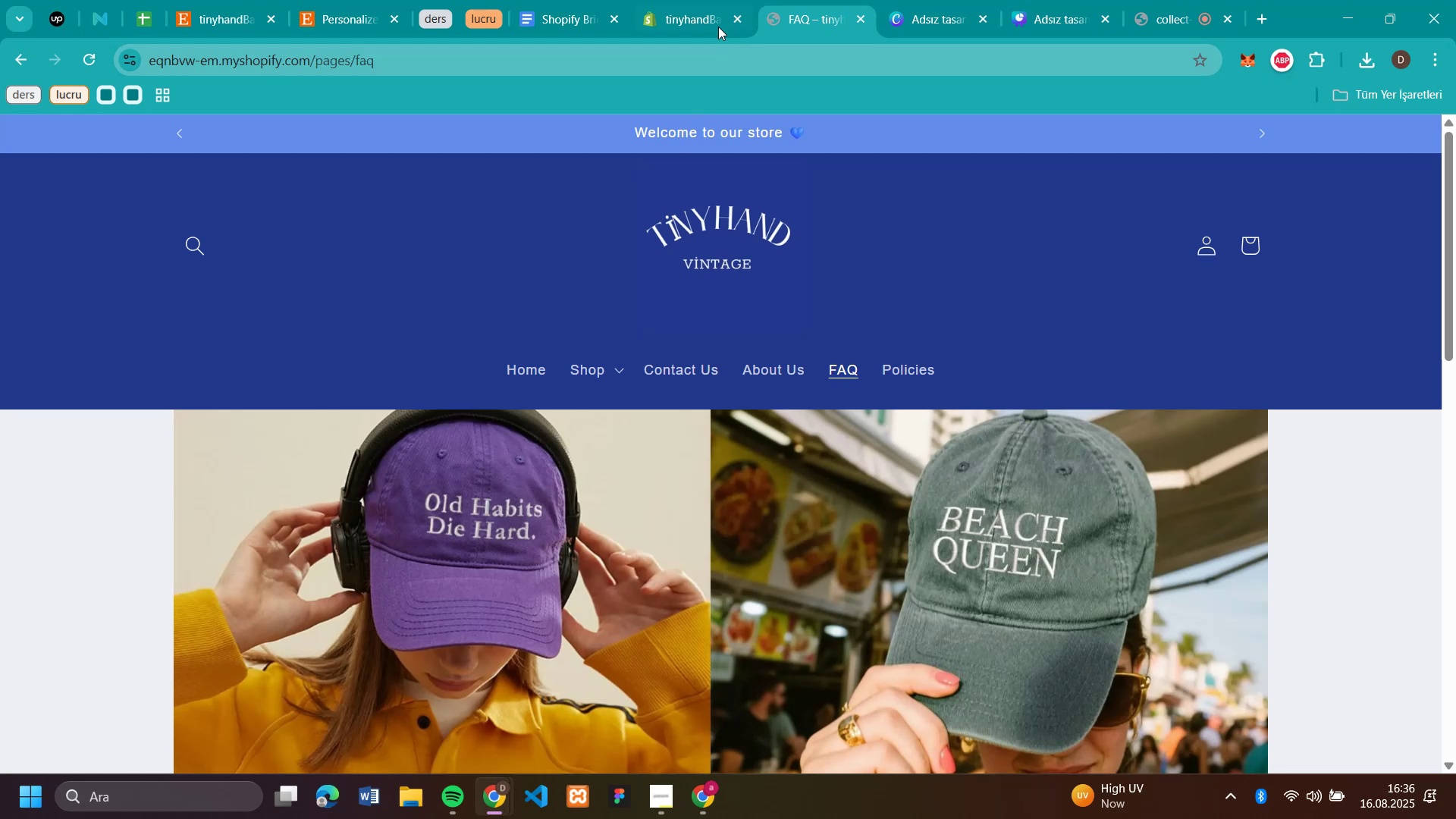 
left_click([692, 10])
 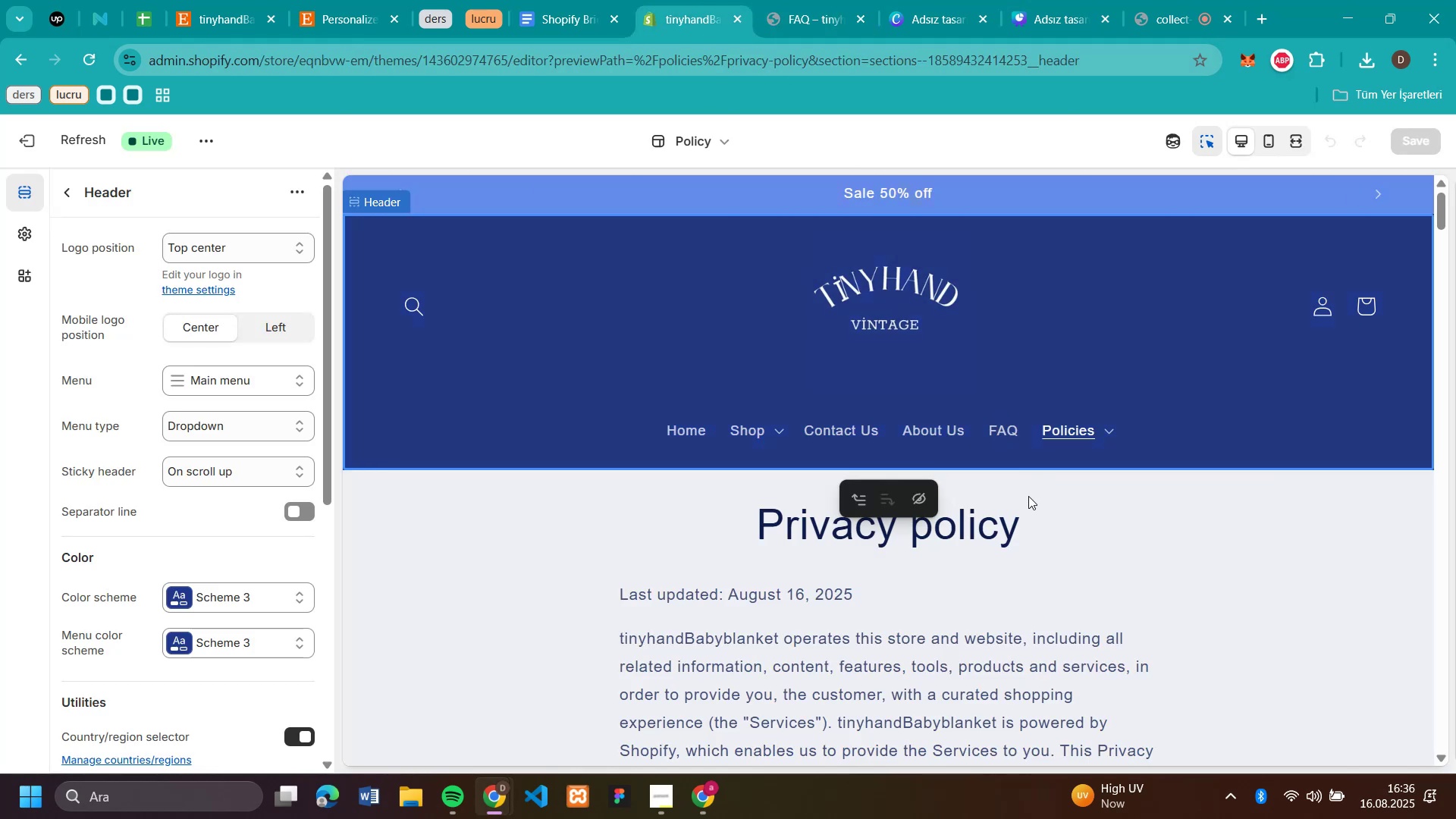 
scroll: coordinate [1027, 501], scroll_direction: down, amount: 2.0
 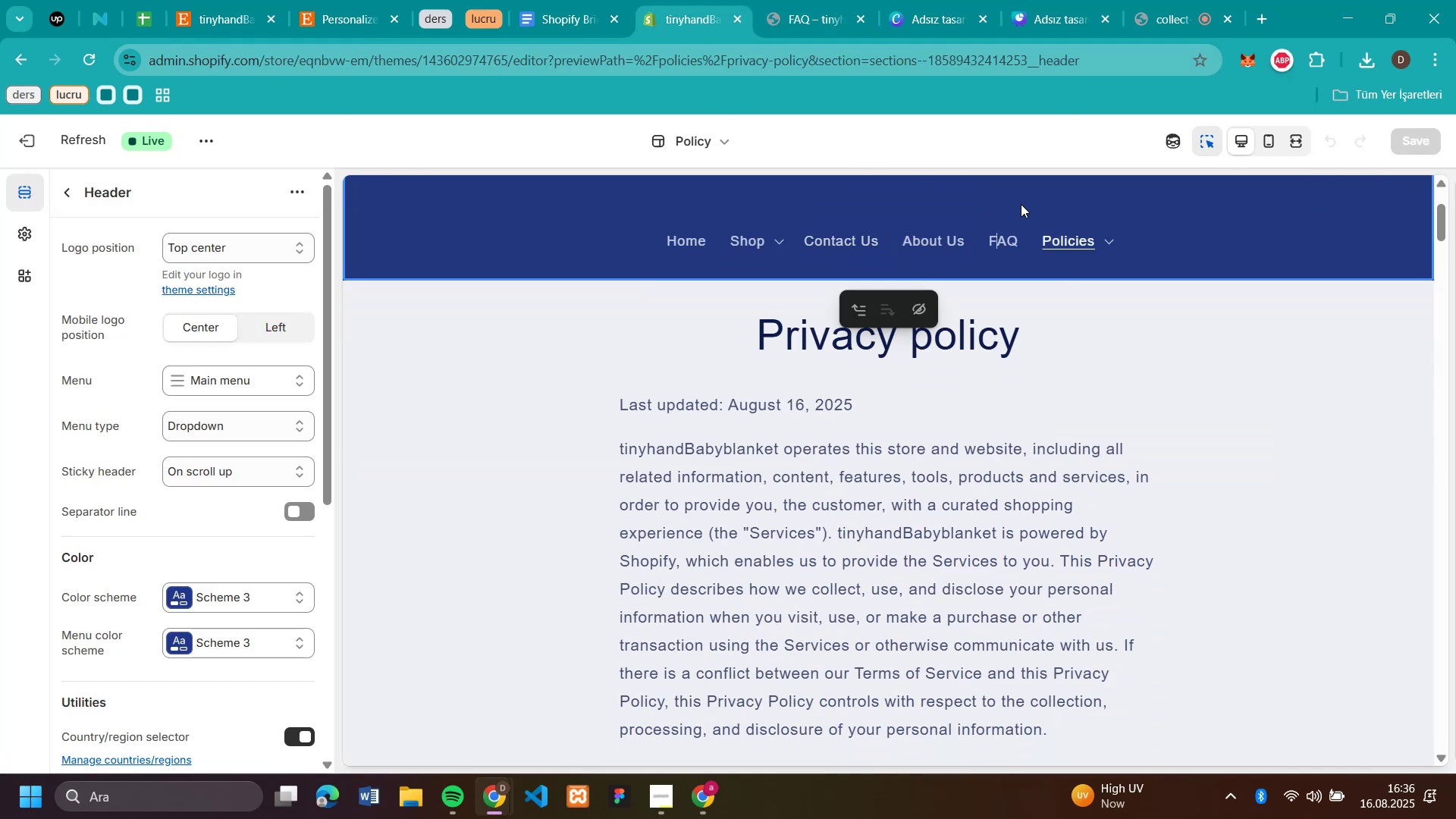 
left_click([998, 235])
 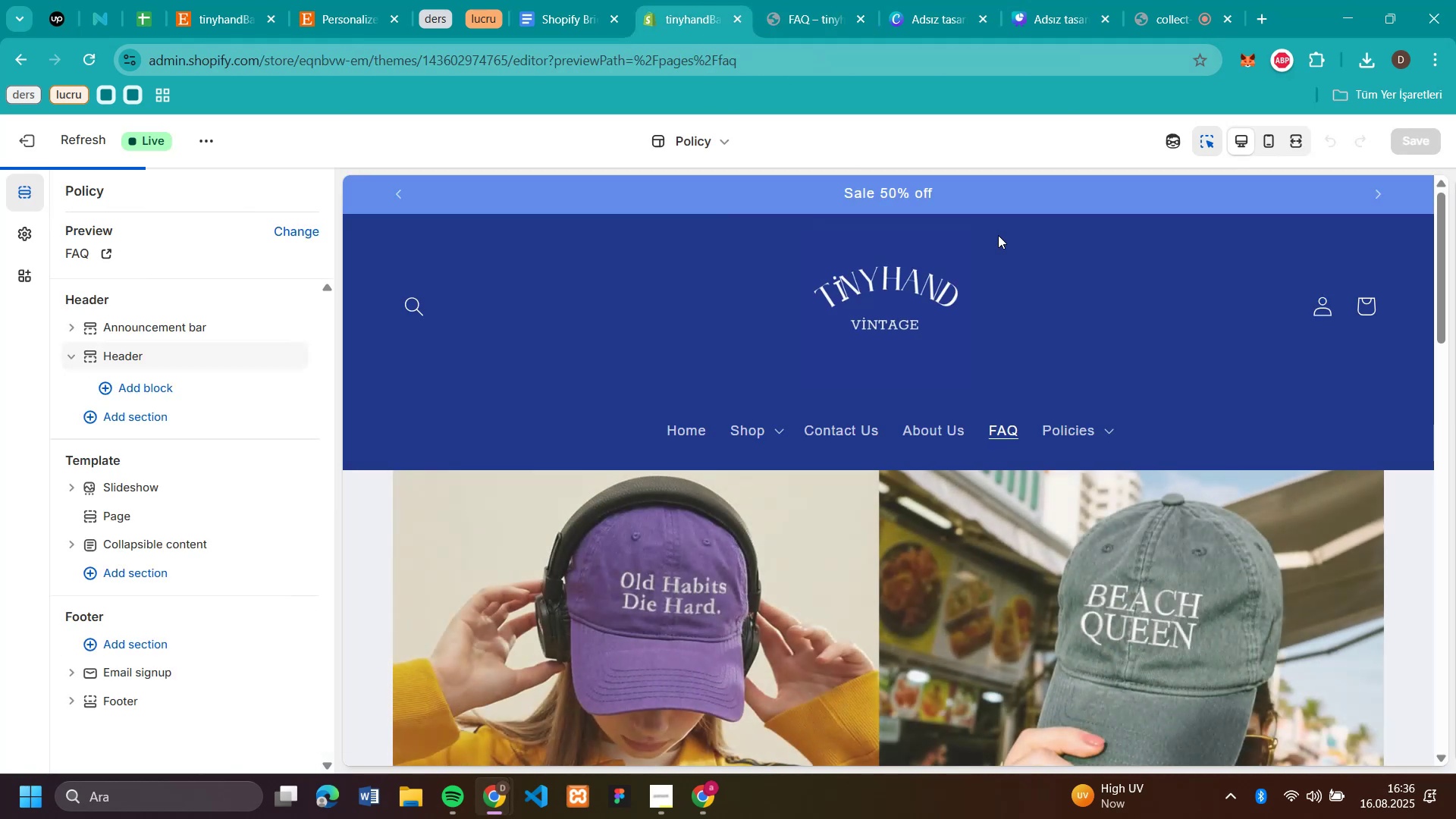 
scroll: coordinate [849, 520], scroll_direction: down, amount: 10.0
 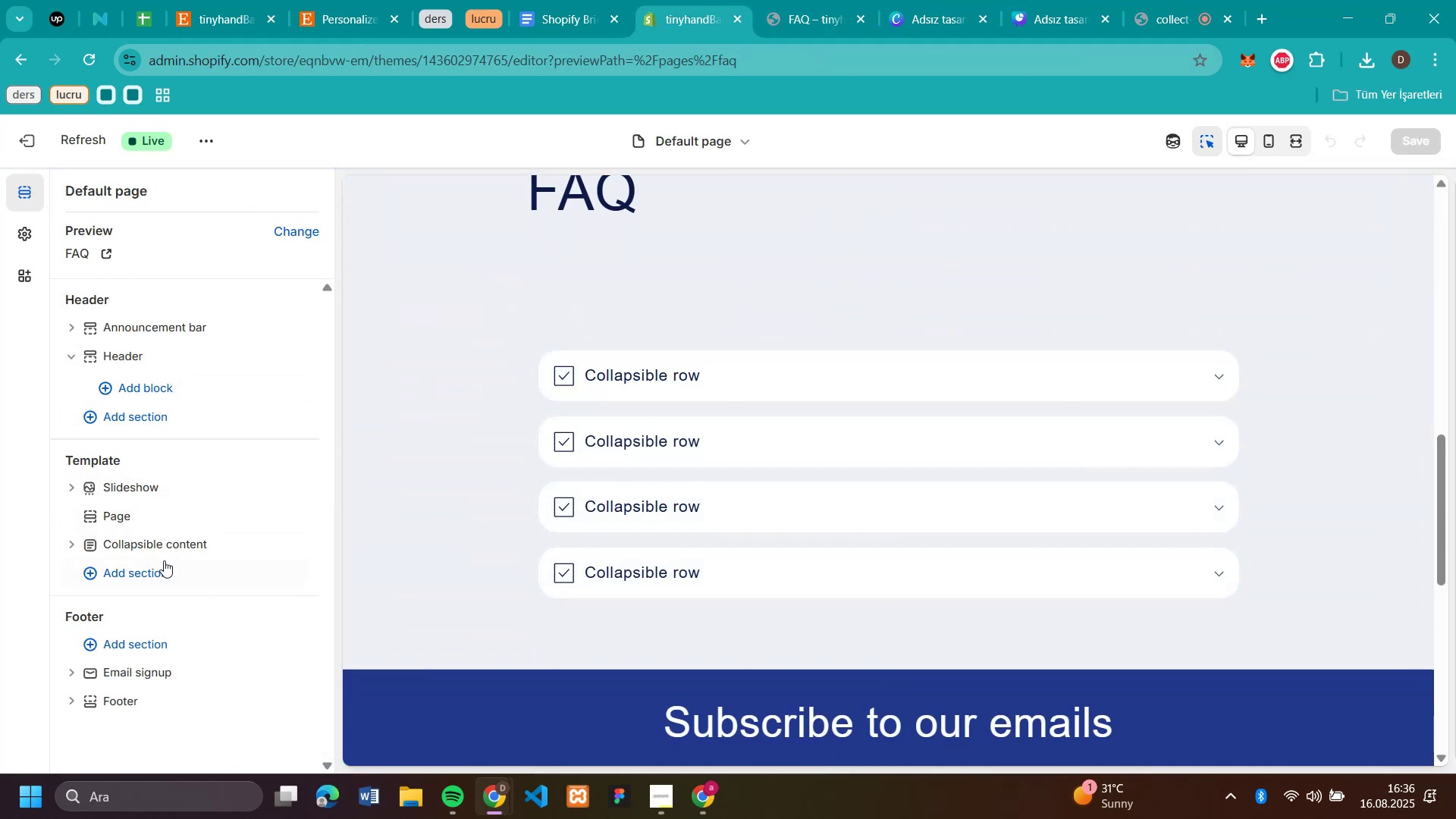 
left_click([66, 545])
 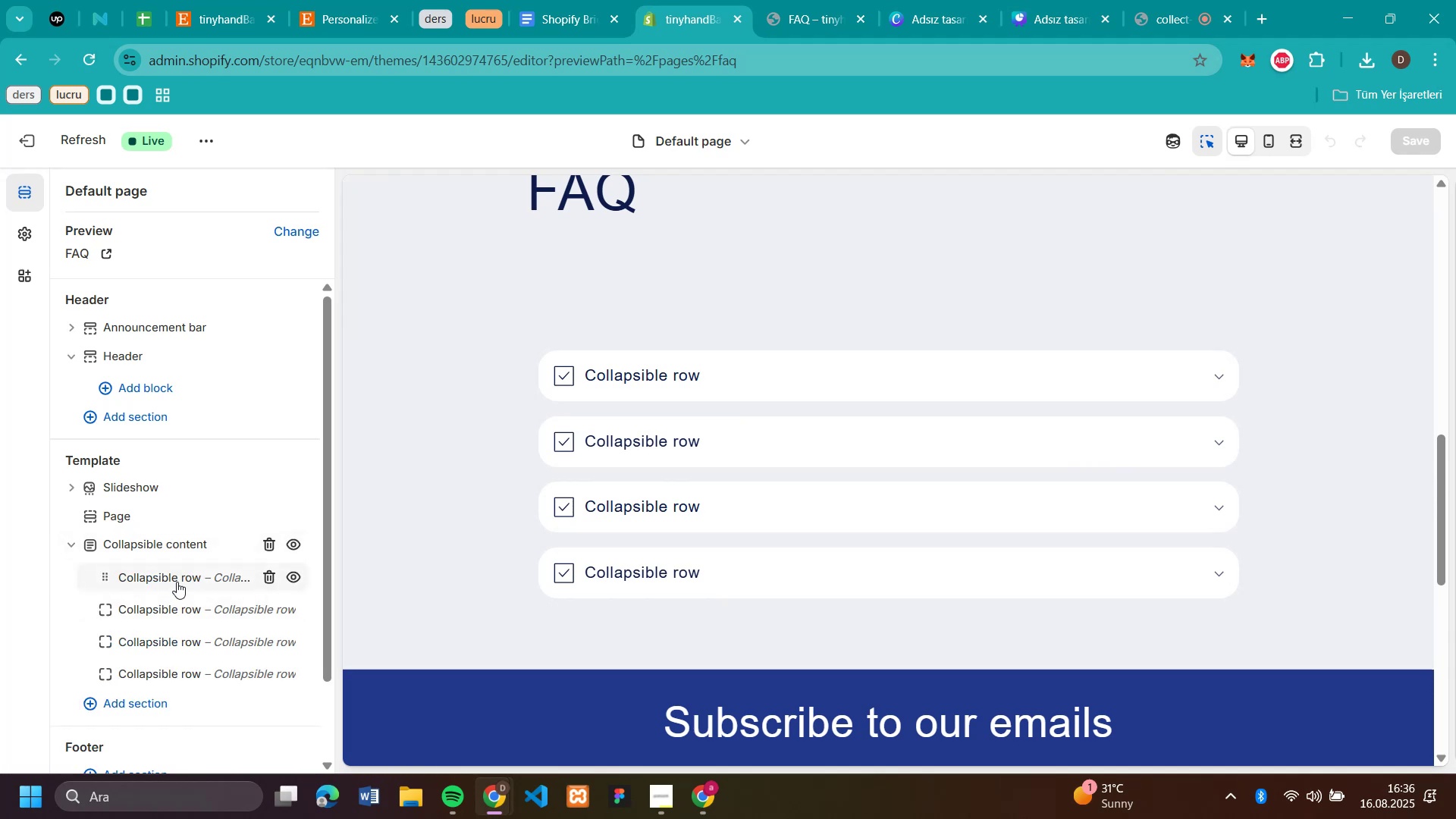 
right_click([180, 665])
 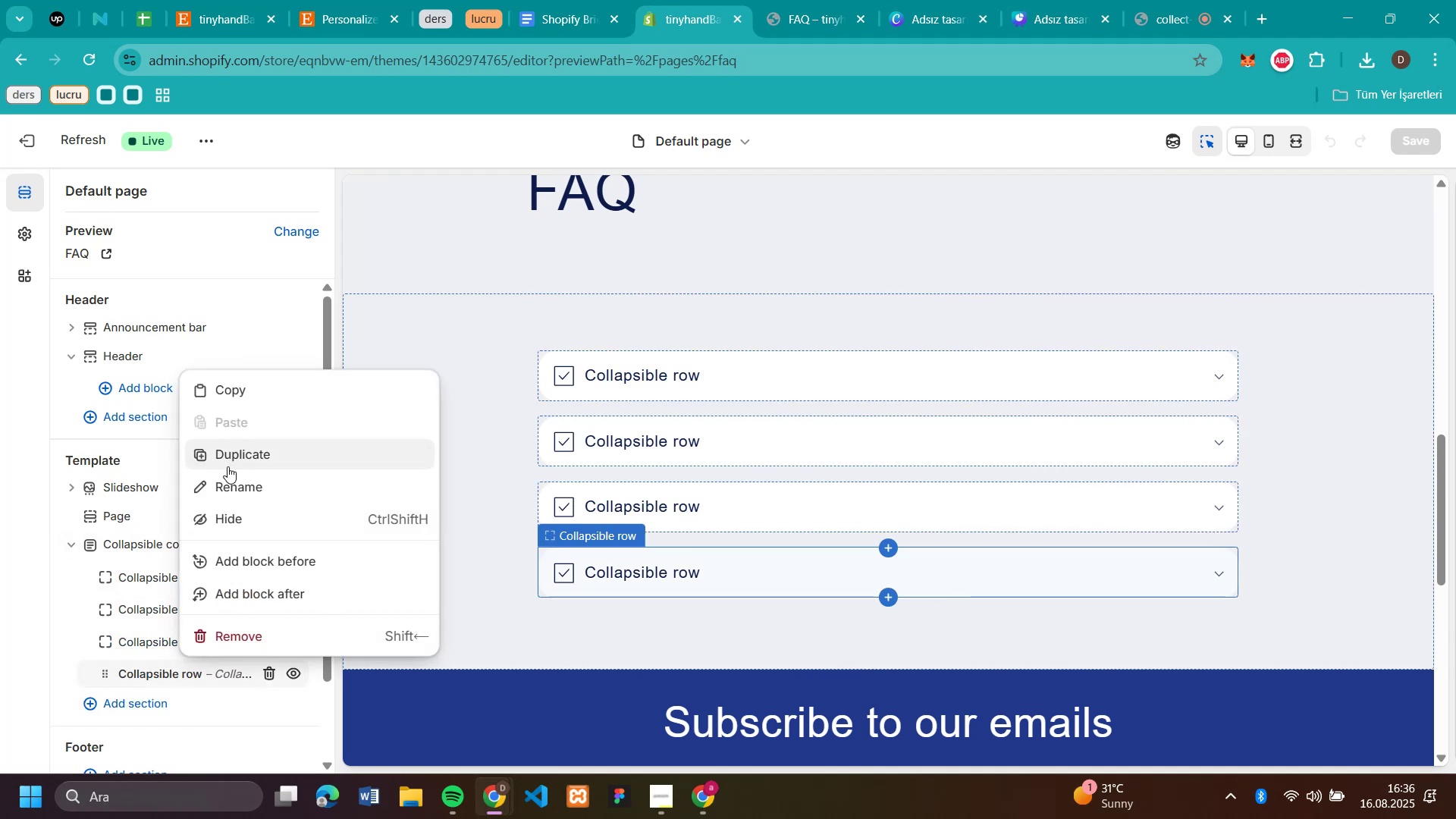 
left_click([232, 457])
 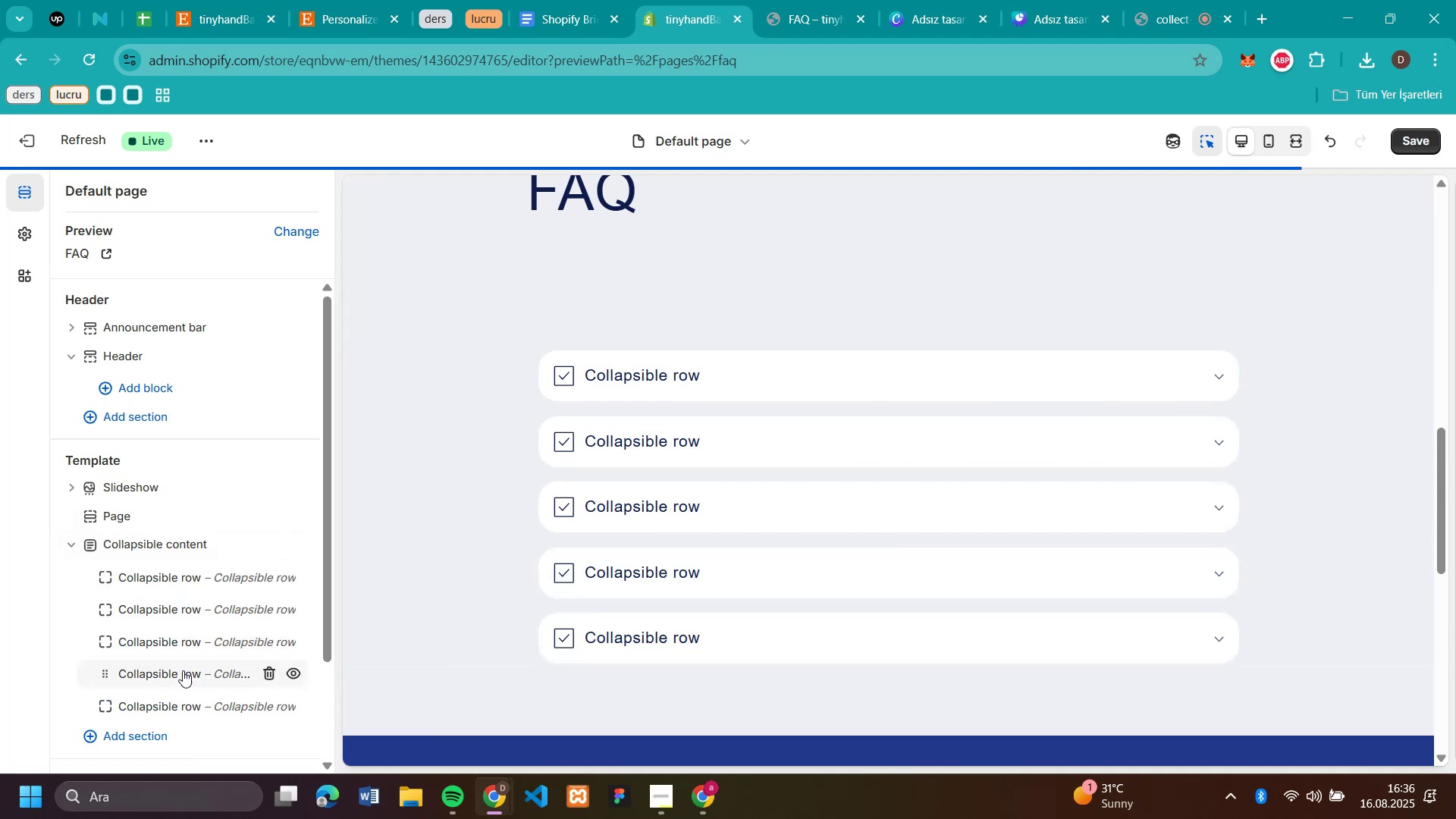 
right_click([183, 670])
 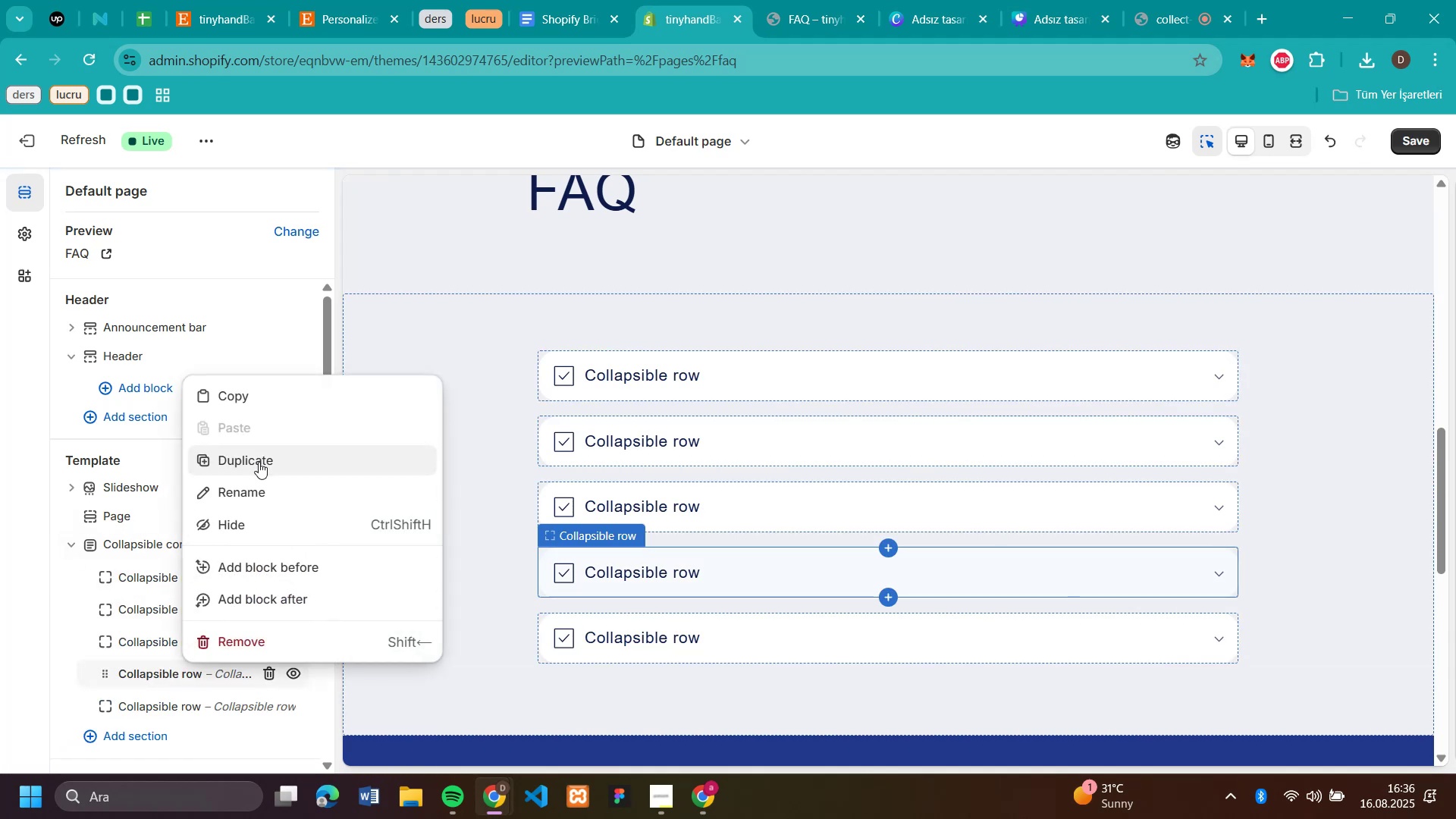 
left_click([259, 462])
 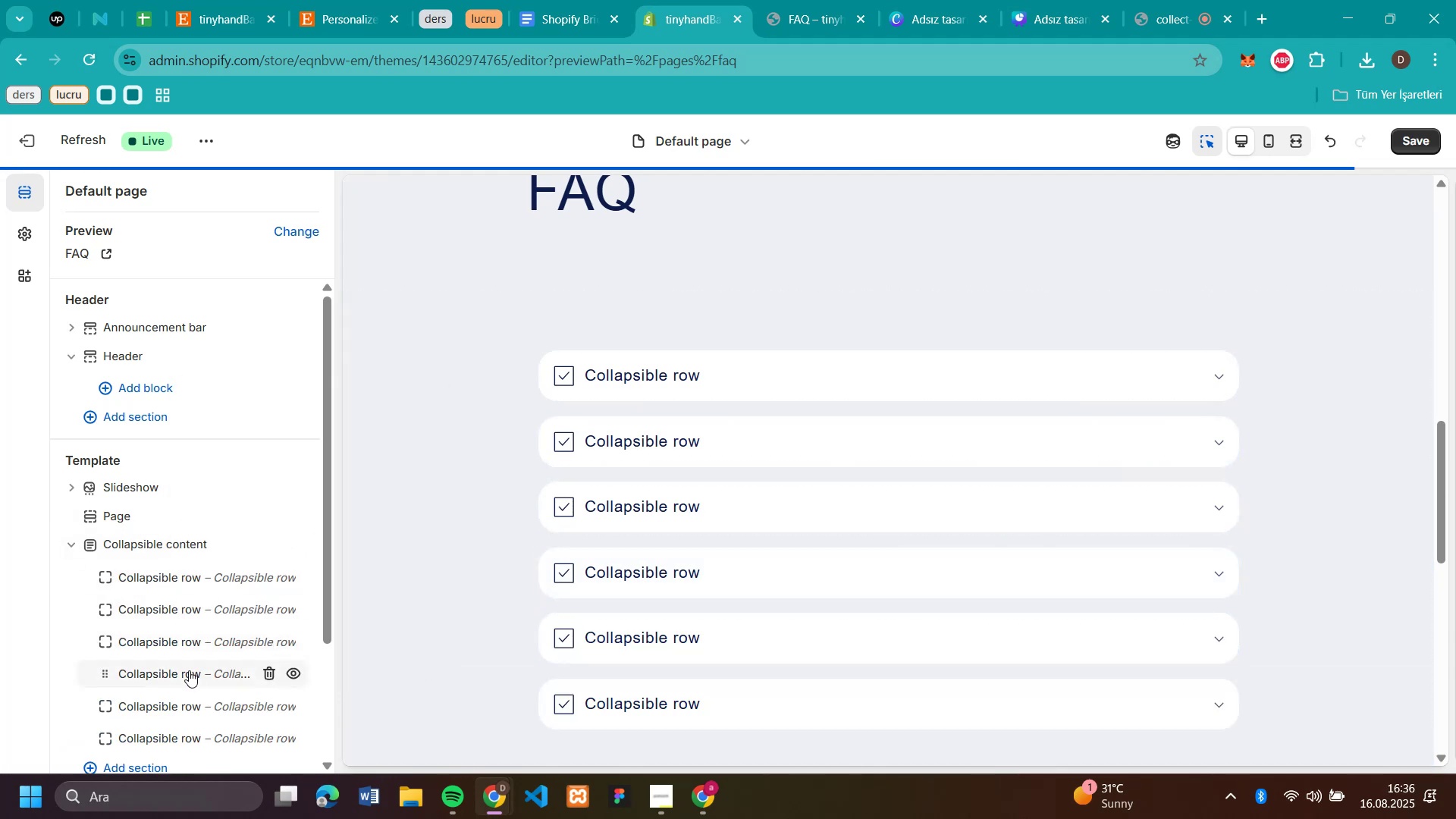 
right_click([189, 670])
 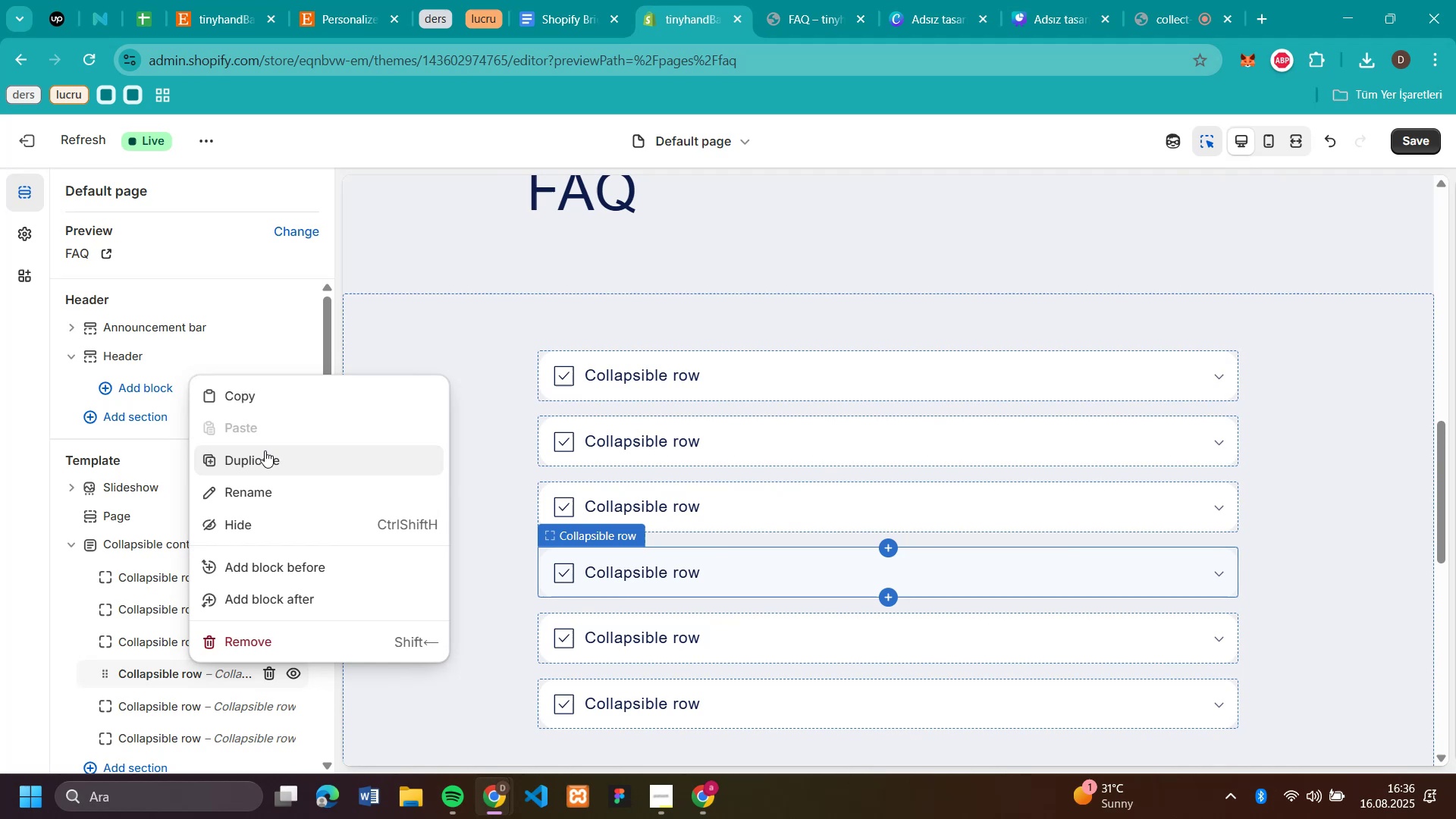 
left_click([266, 445])
 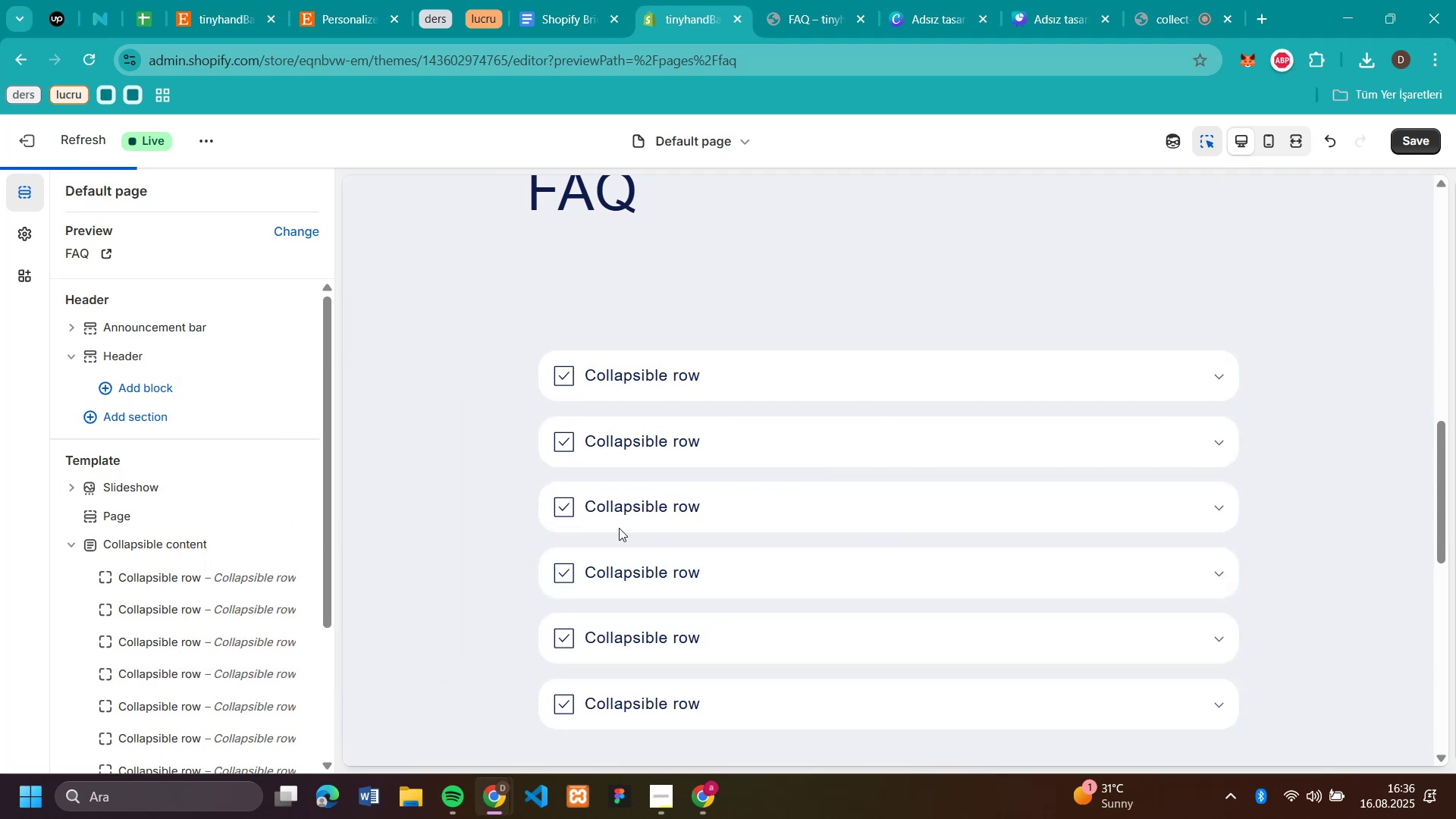 
scroll: coordinate [696, 520], scroll_direction: down, amount: 3.0
 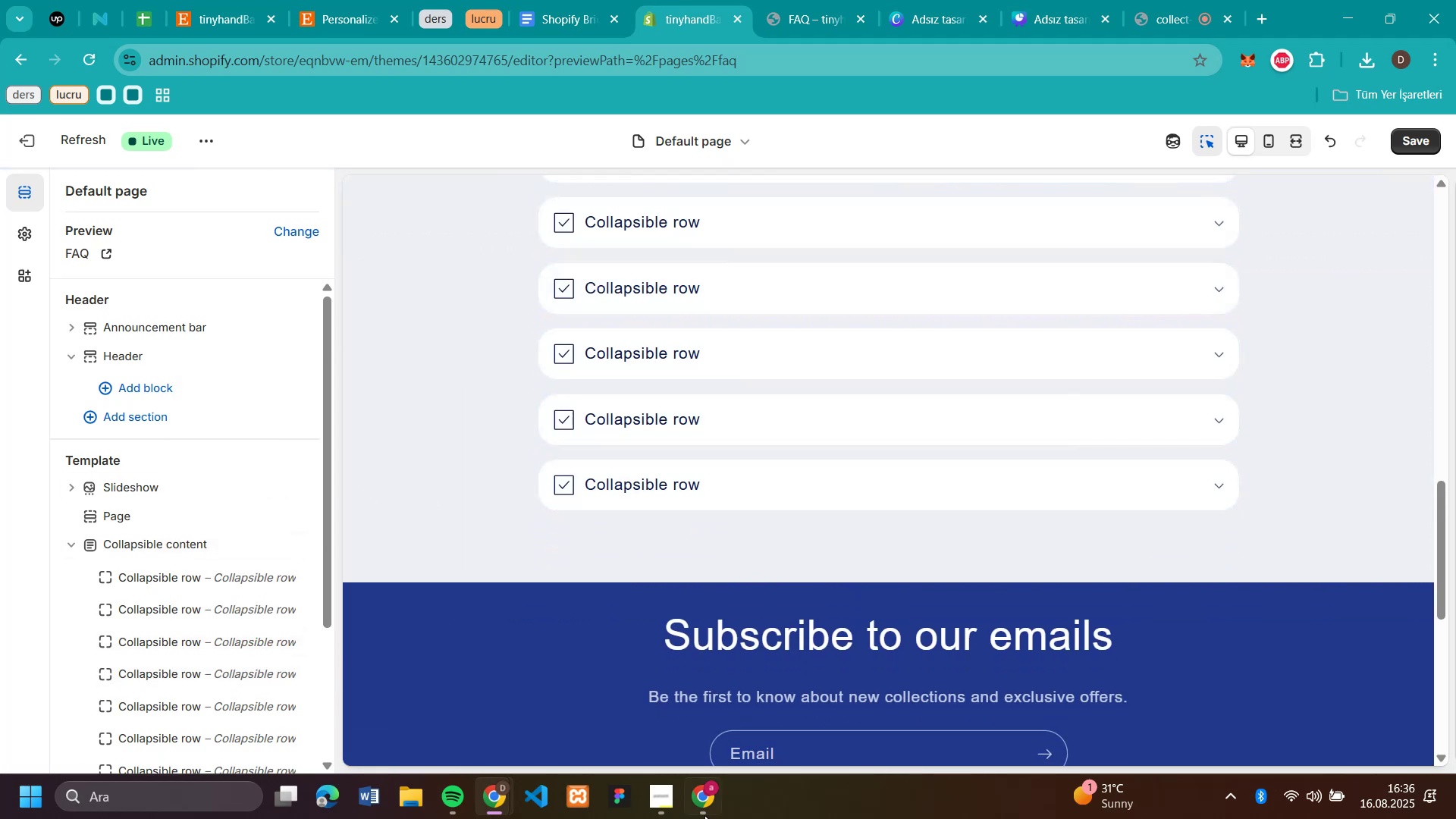 
left_click([703, 814])
 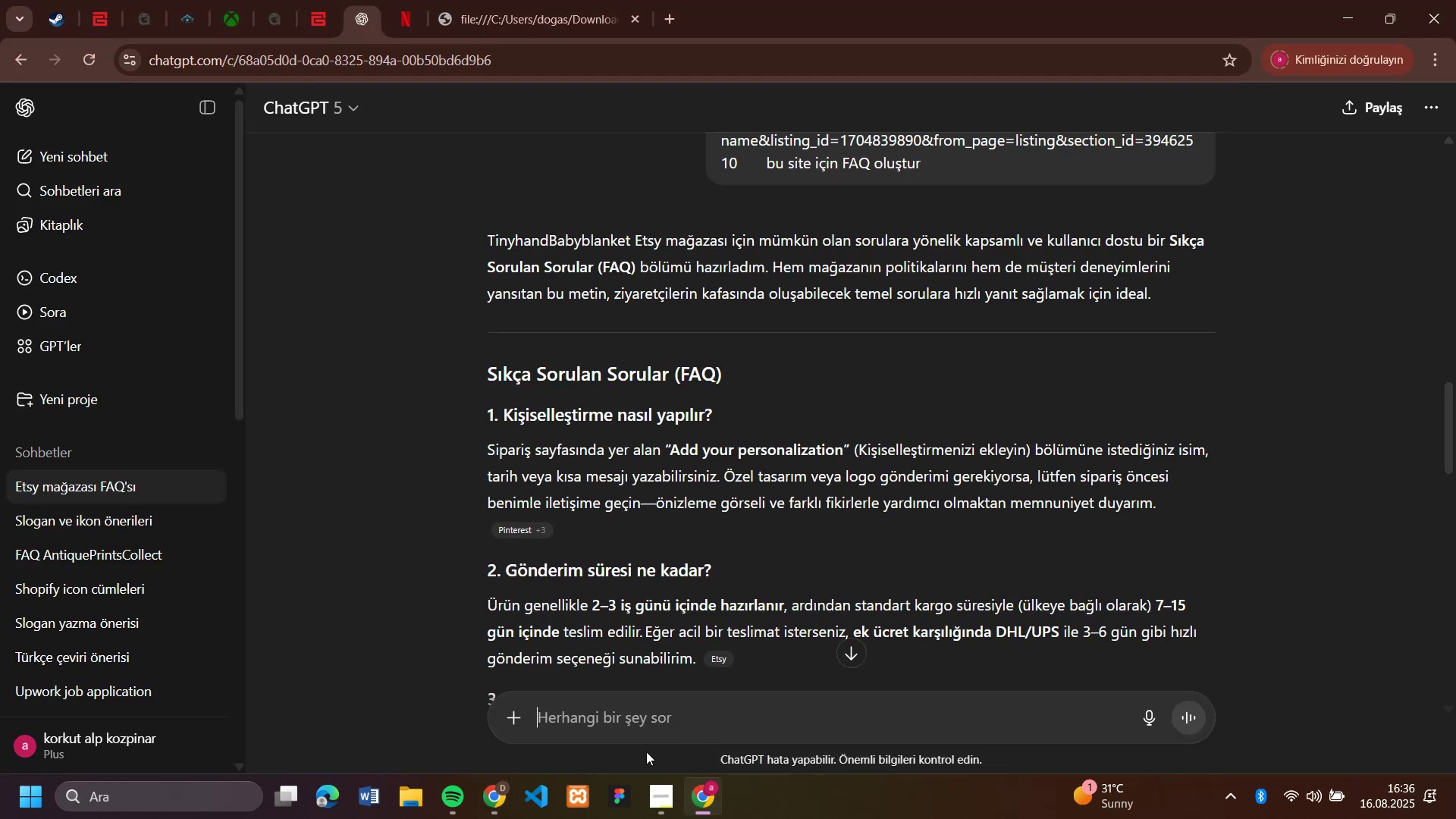 
left_click([647, 718])
 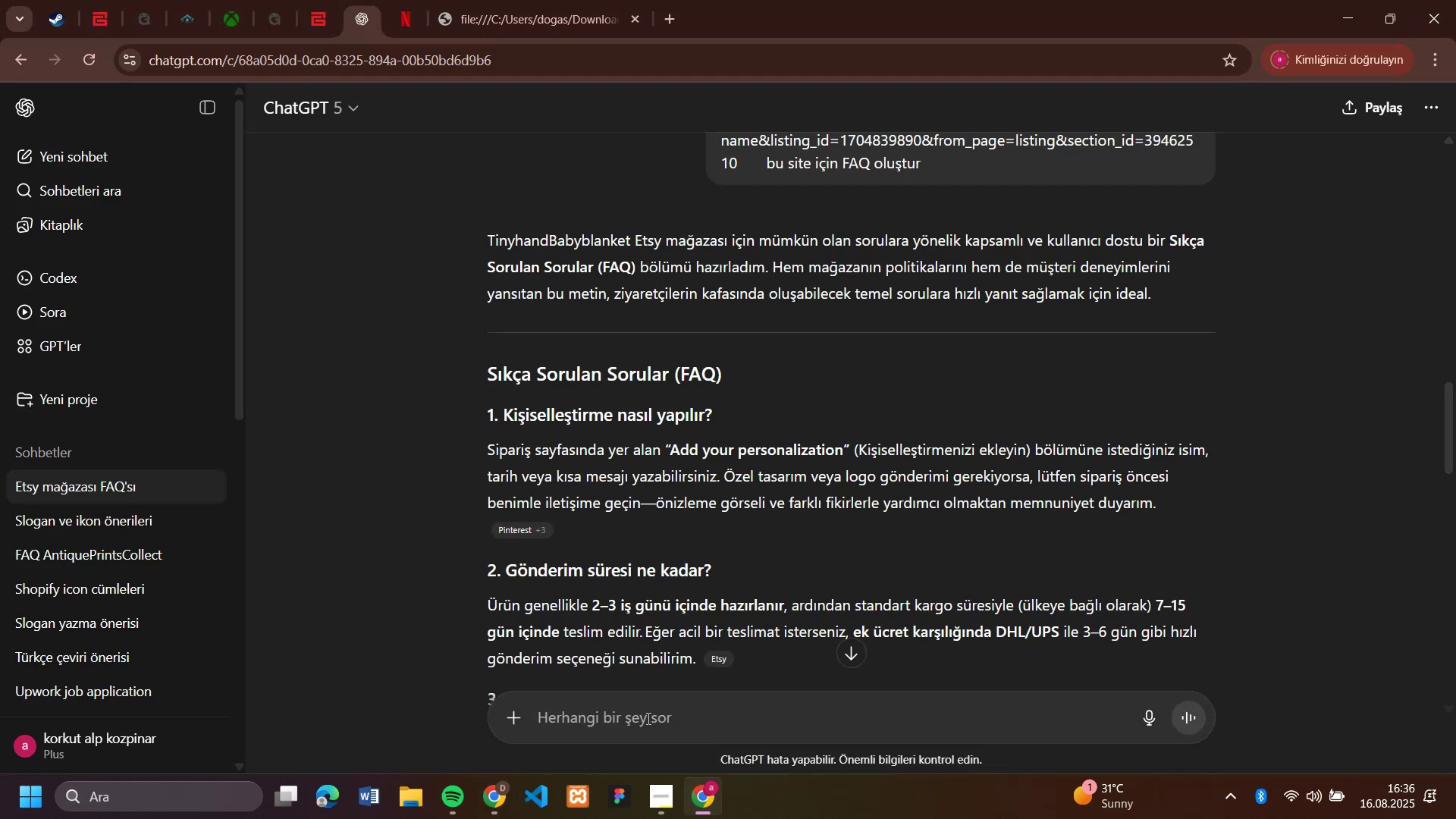 
type('ng)
 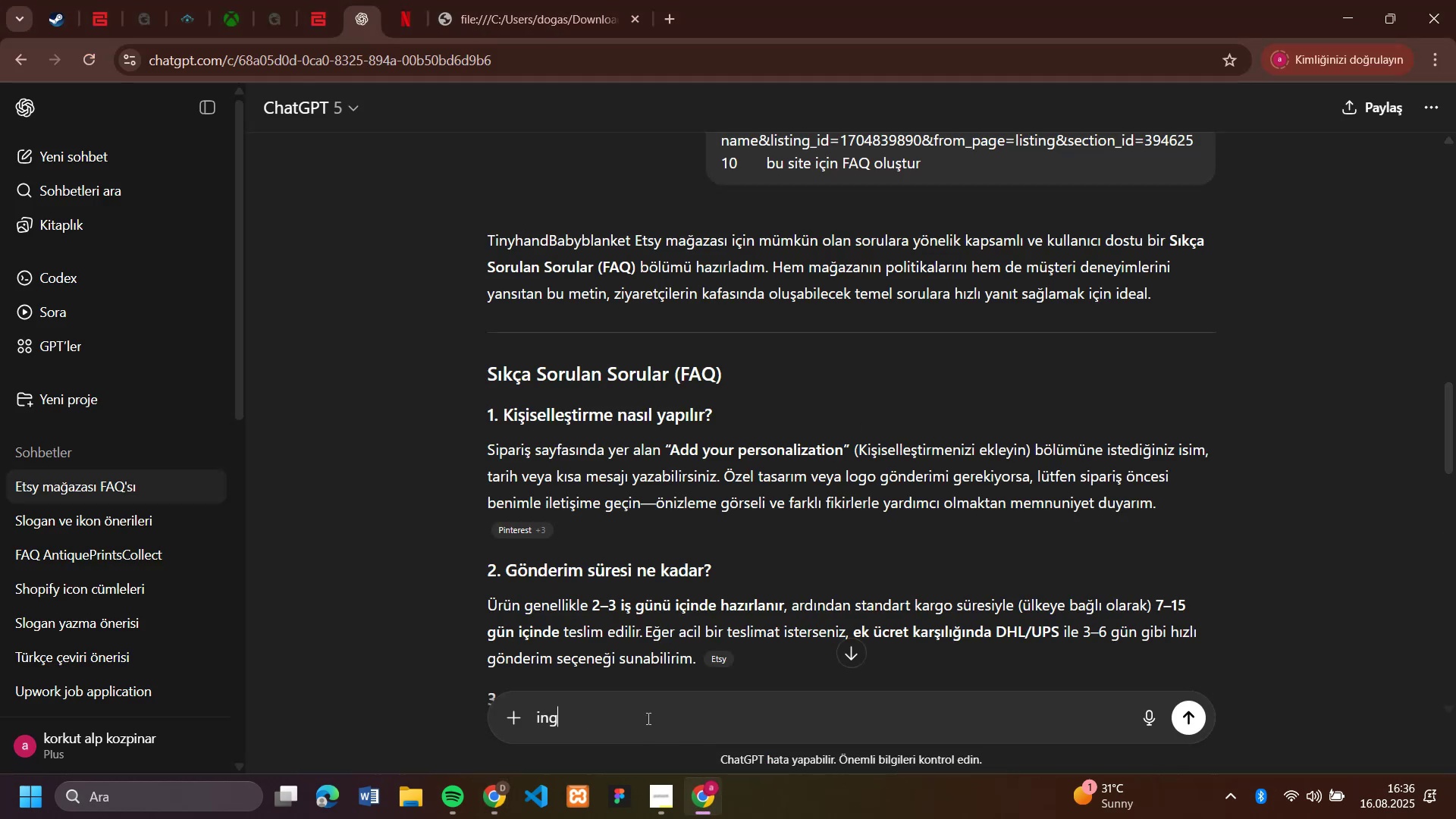 
key(Enter)
 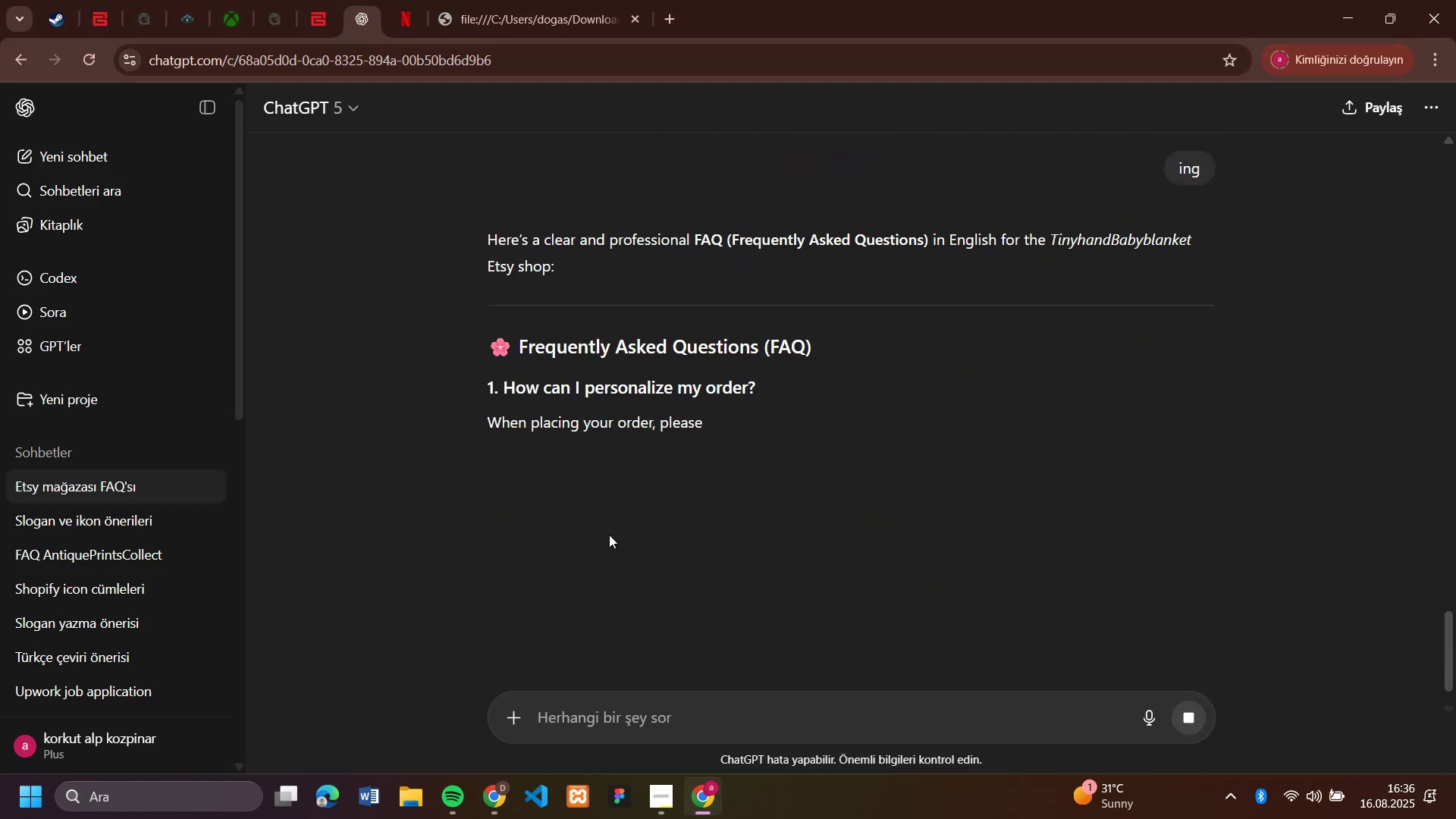 
left_click_drag(start_coordinate=[777, 383], to_coordinate=[507, 391])
 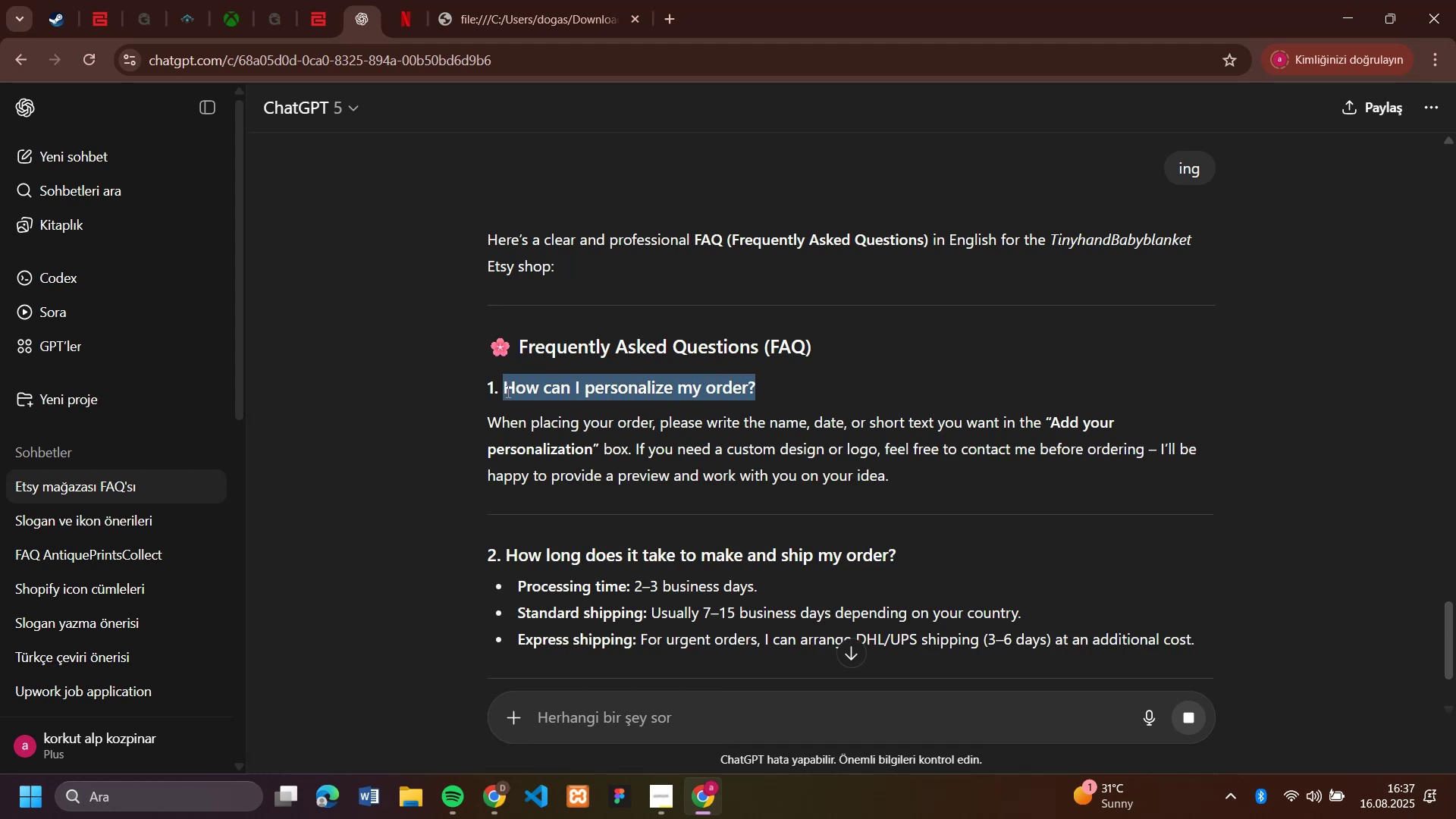 
key(Control+C)
 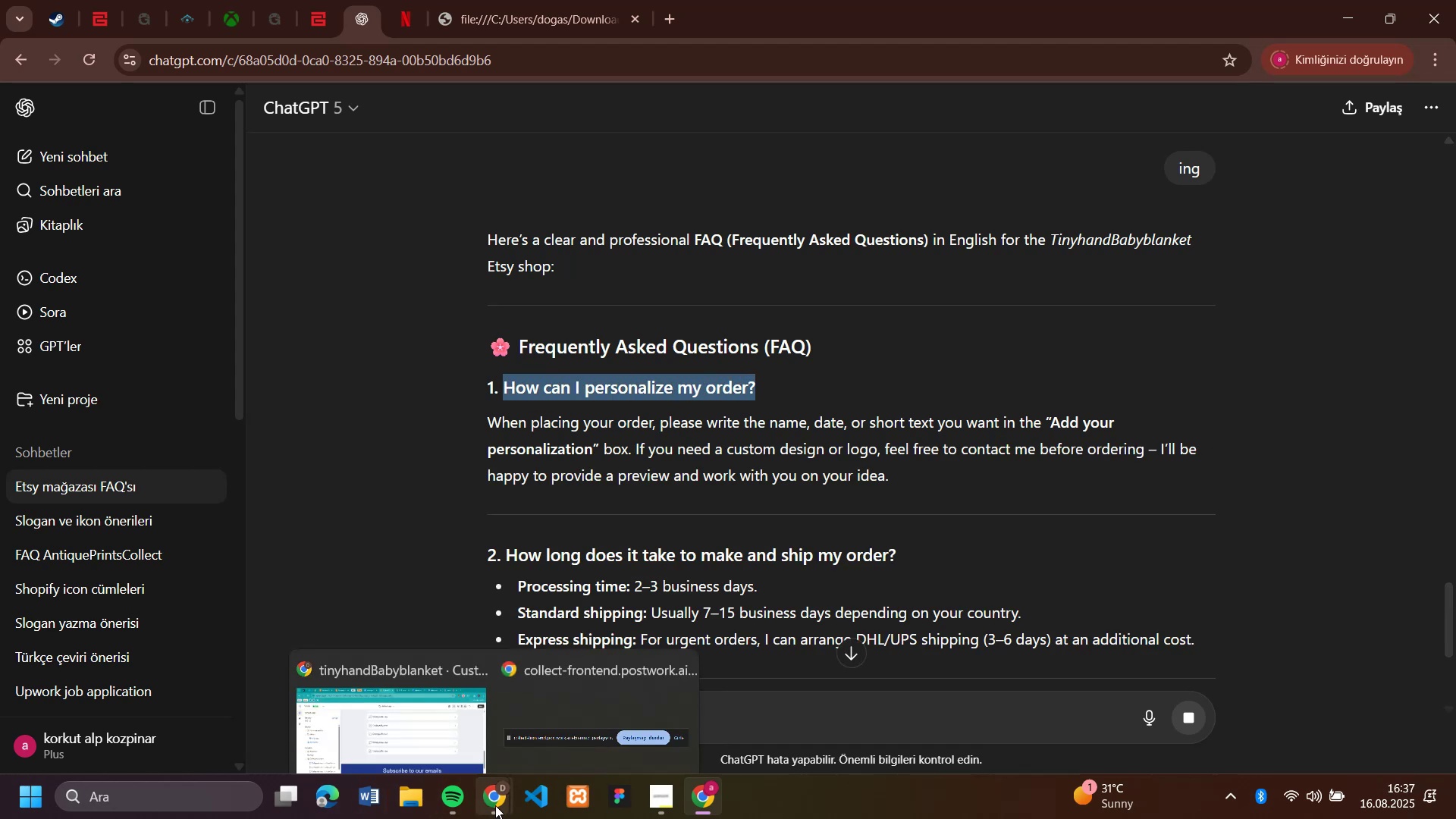 
left_click([438, 698])
 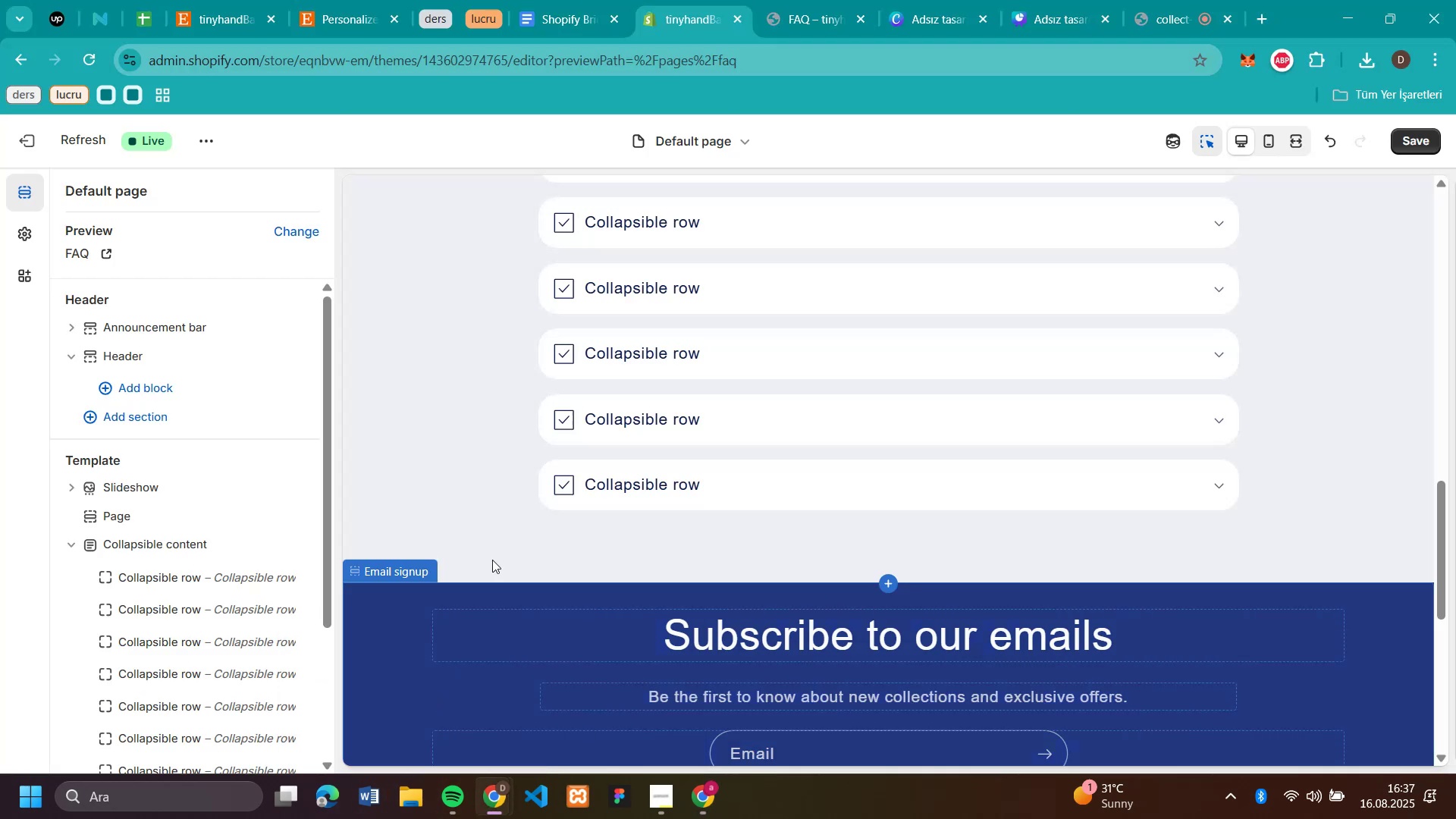 
scroll: coordinate [706, 491], scroll_direction: up, amount: 4.0
 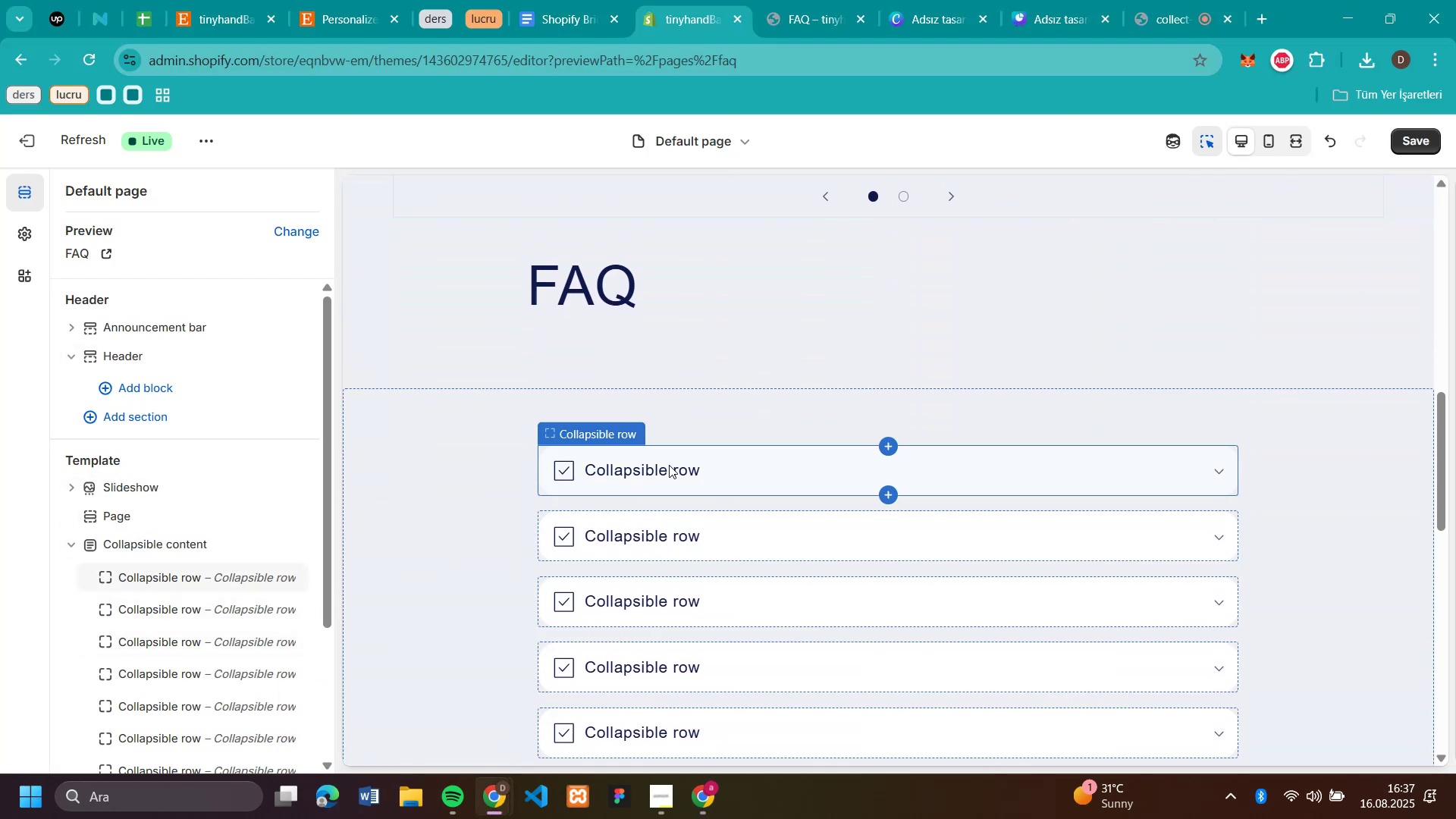 
left_click([664, 469])
 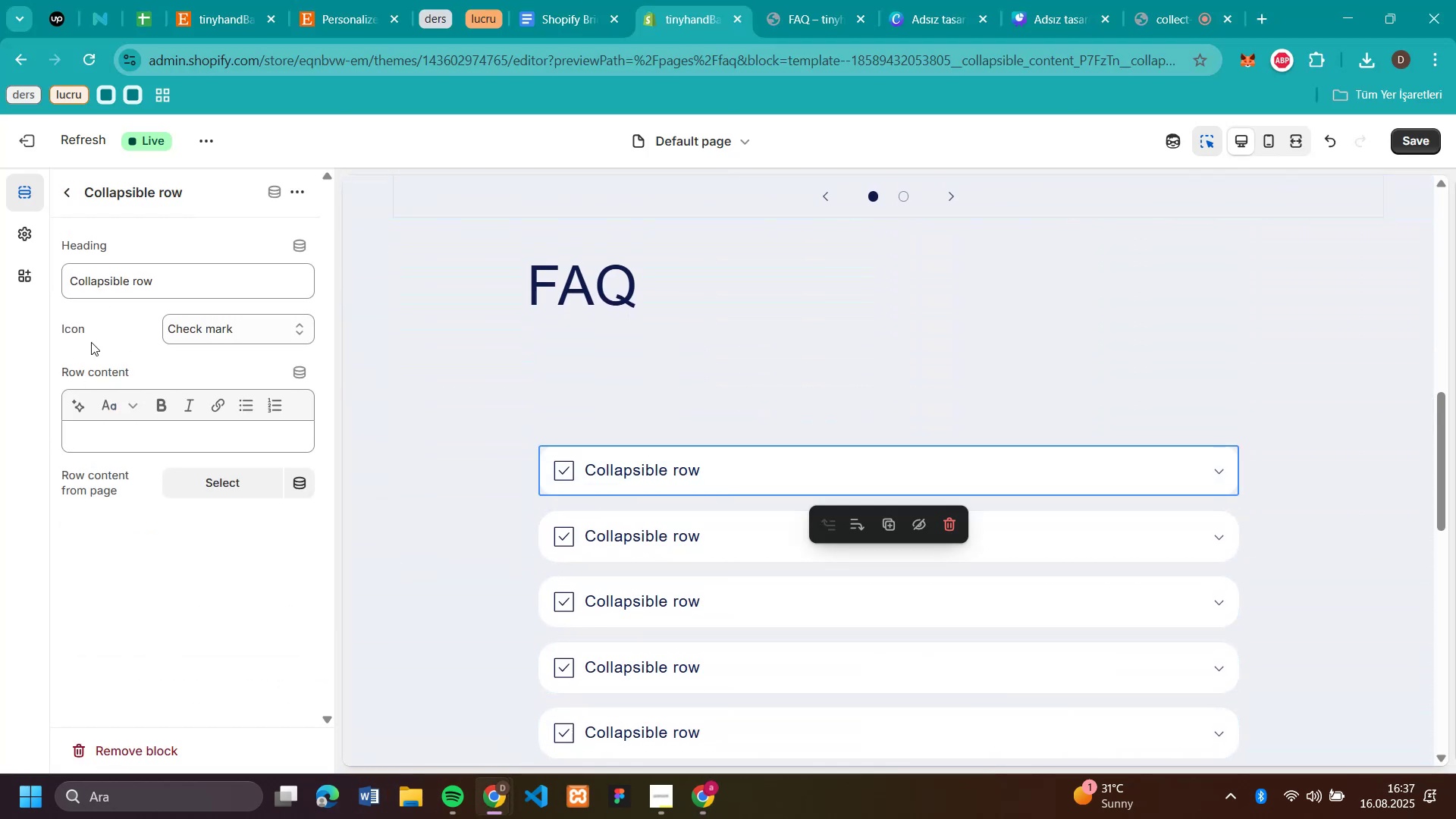 
left_click_drag(start_coordinate=[179, 266], to_coordinate=[31, 297])
 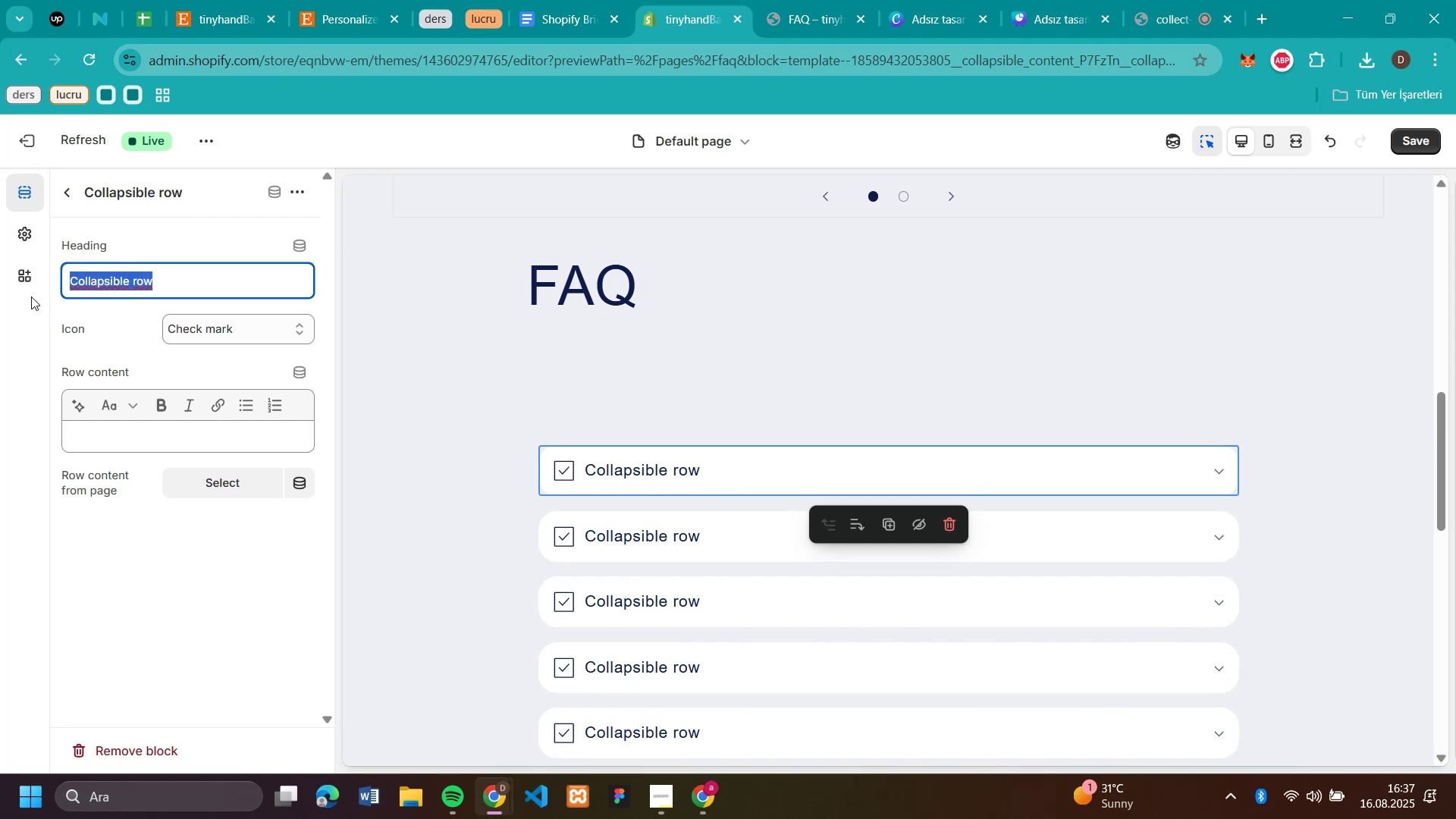 
key(Control+V)
 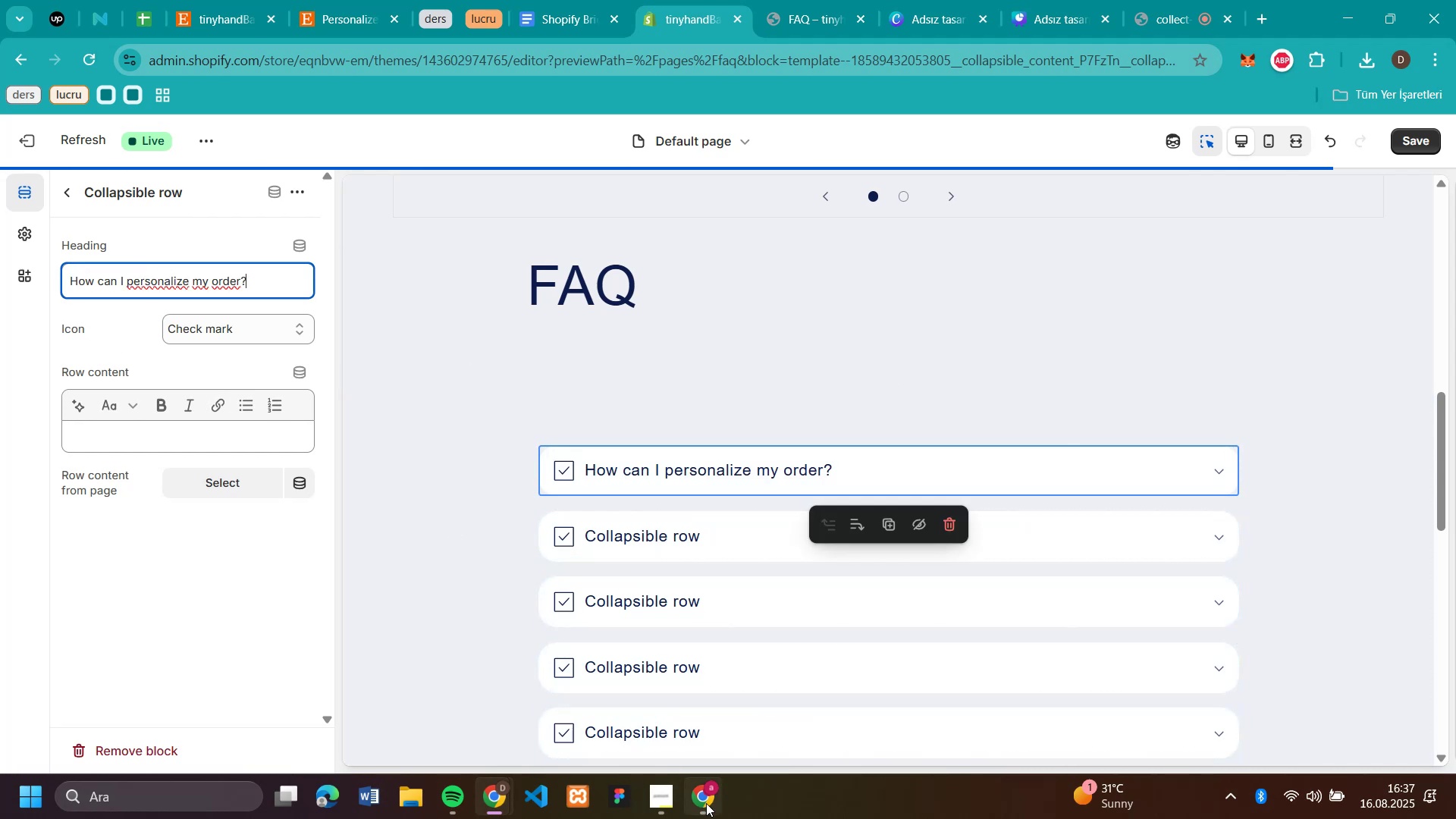 
left_click([706, 796])
 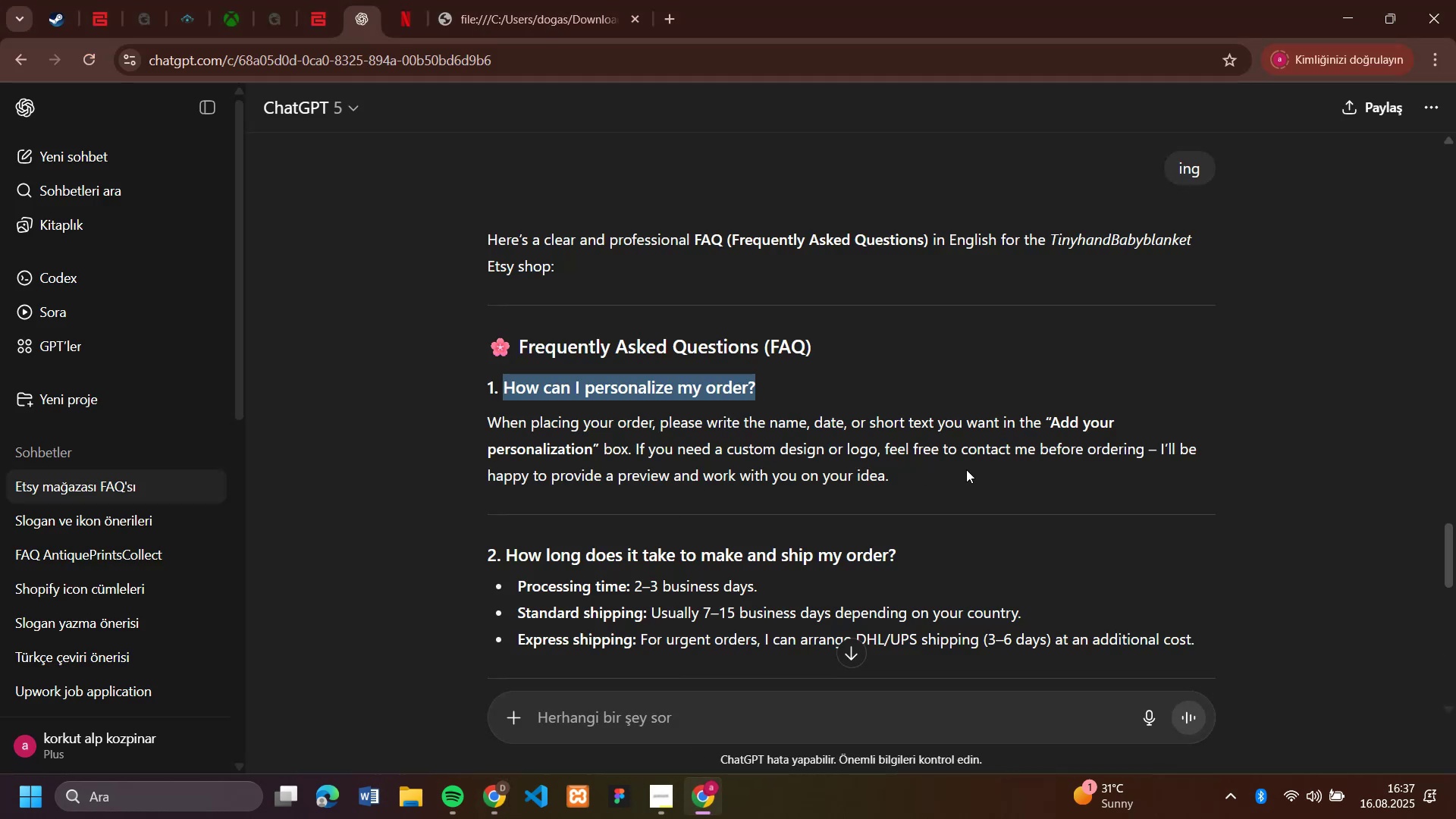 
left_click_drag(start_coordinate=[914, 488], to_coordinate=[409, 423])
 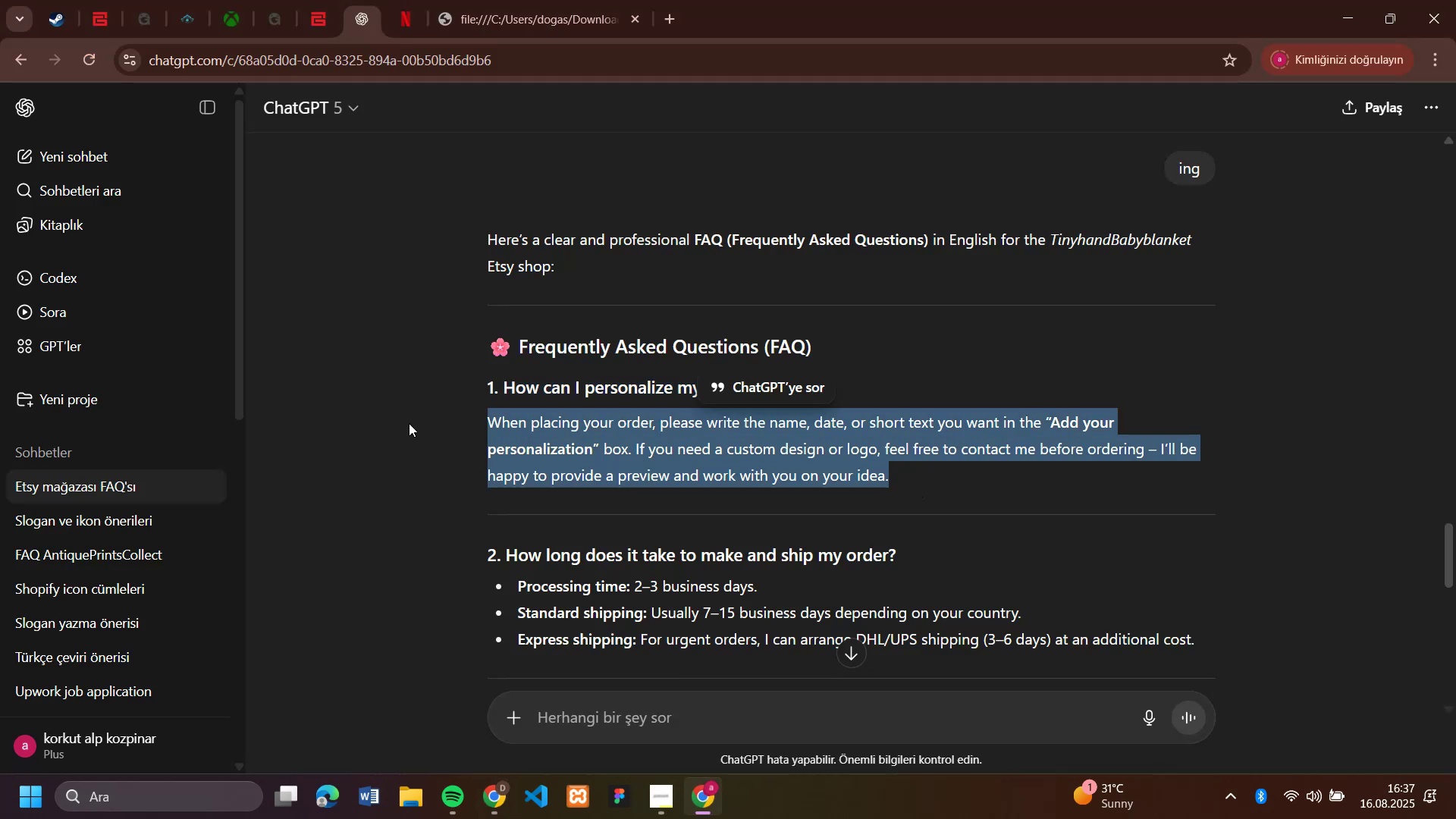 
key(Control+C)
 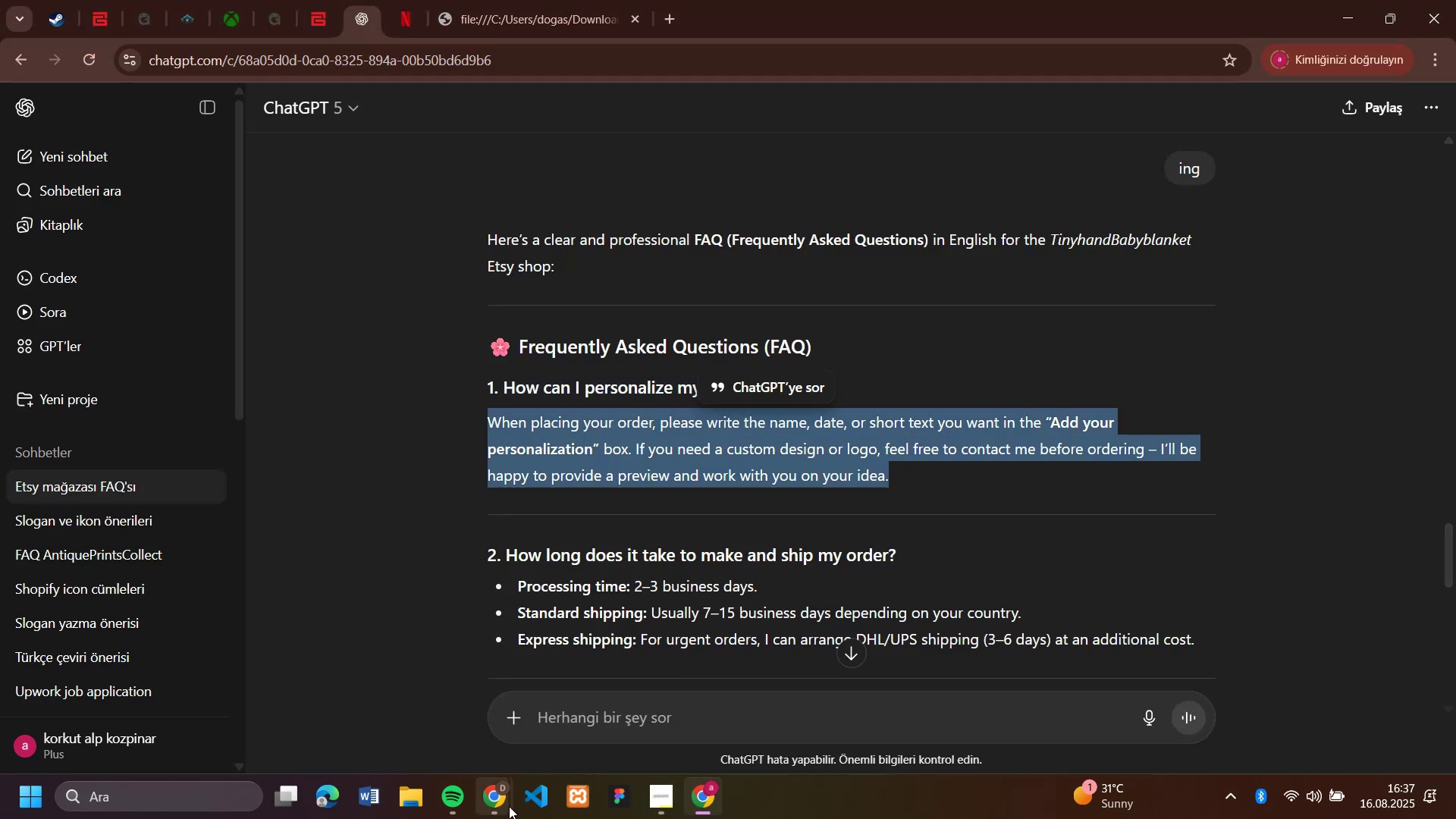 
left_click([509, 806])
 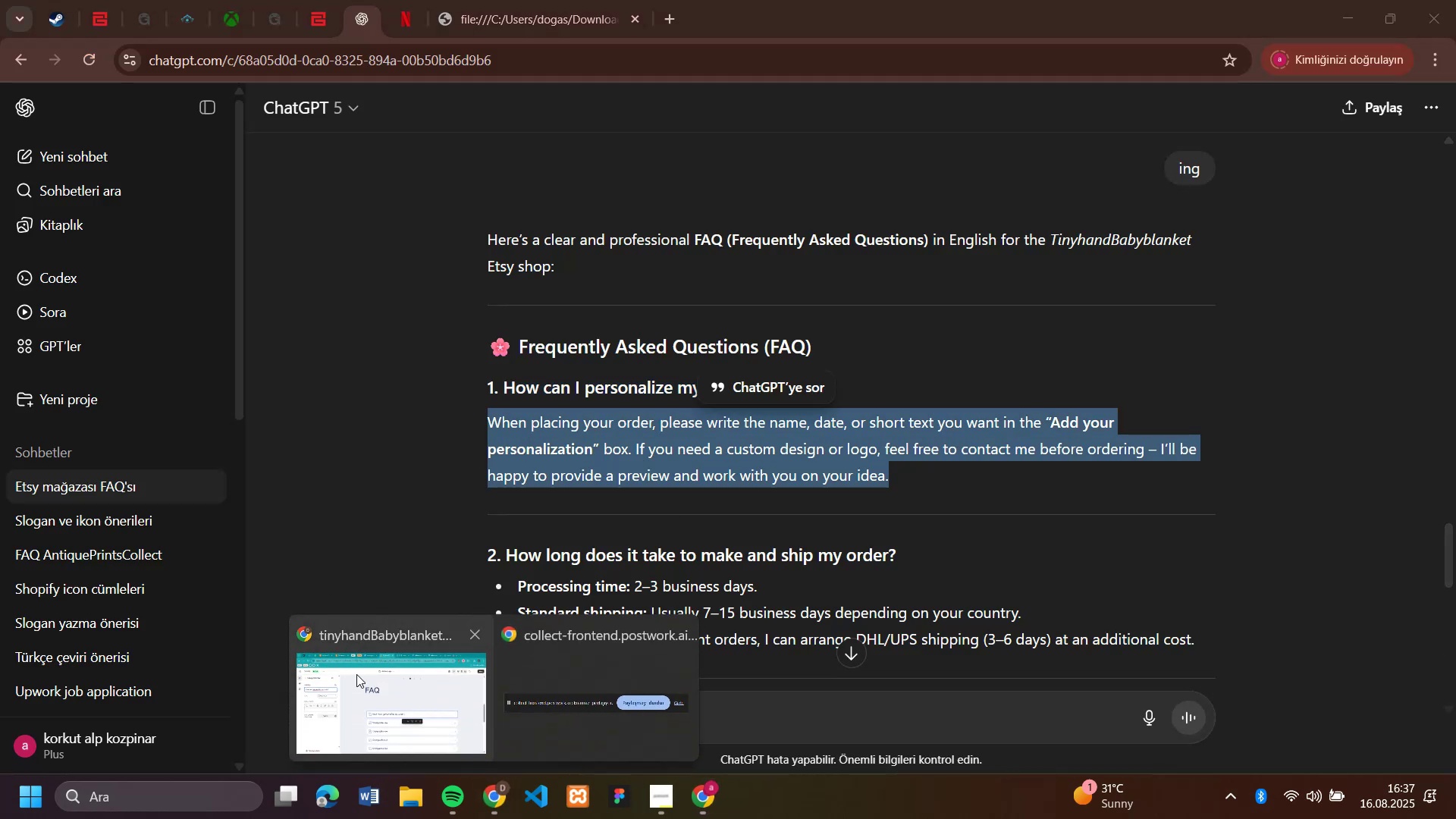 
left_click([362, 685])
 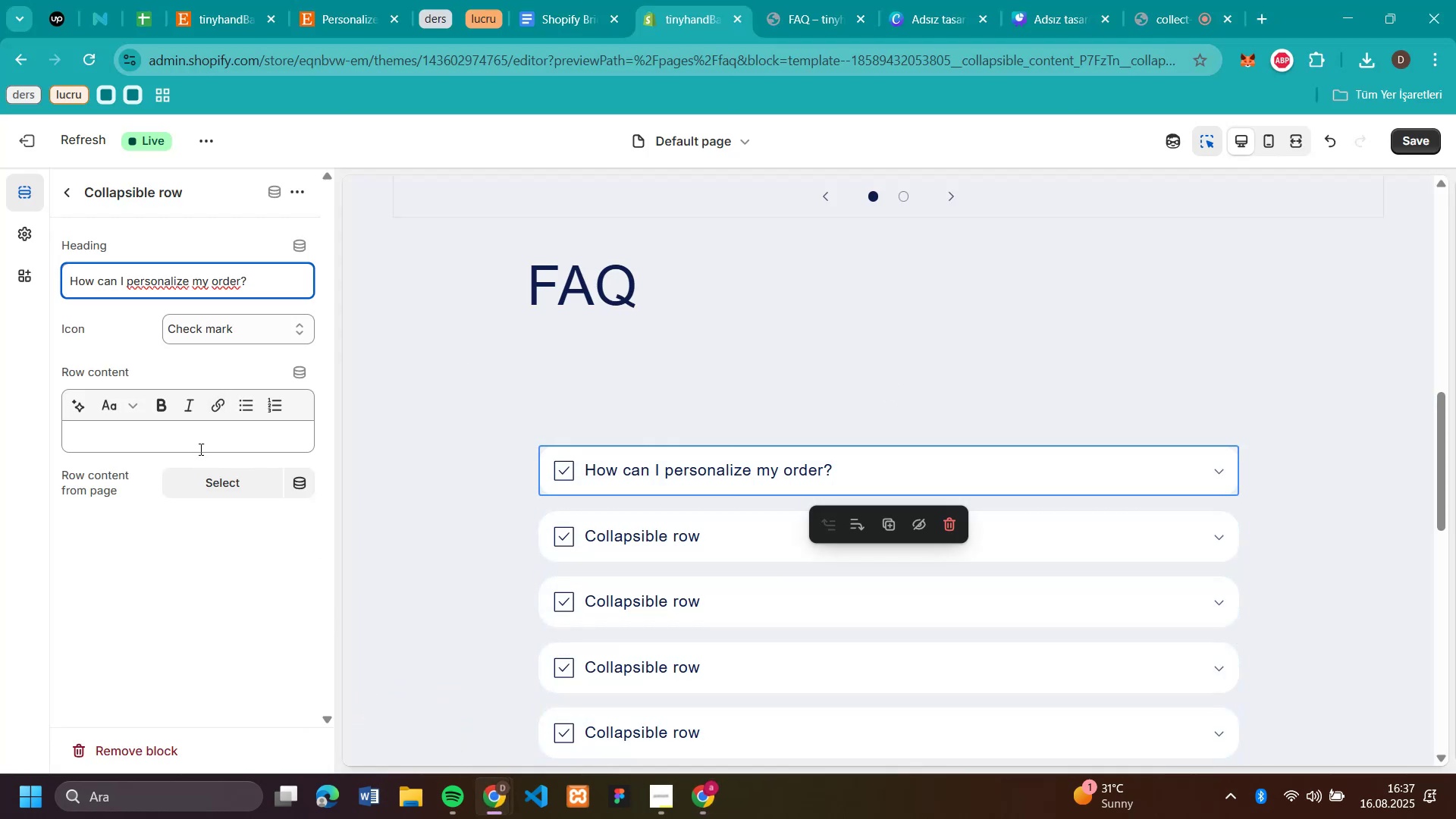 
left_click([200, 441])
 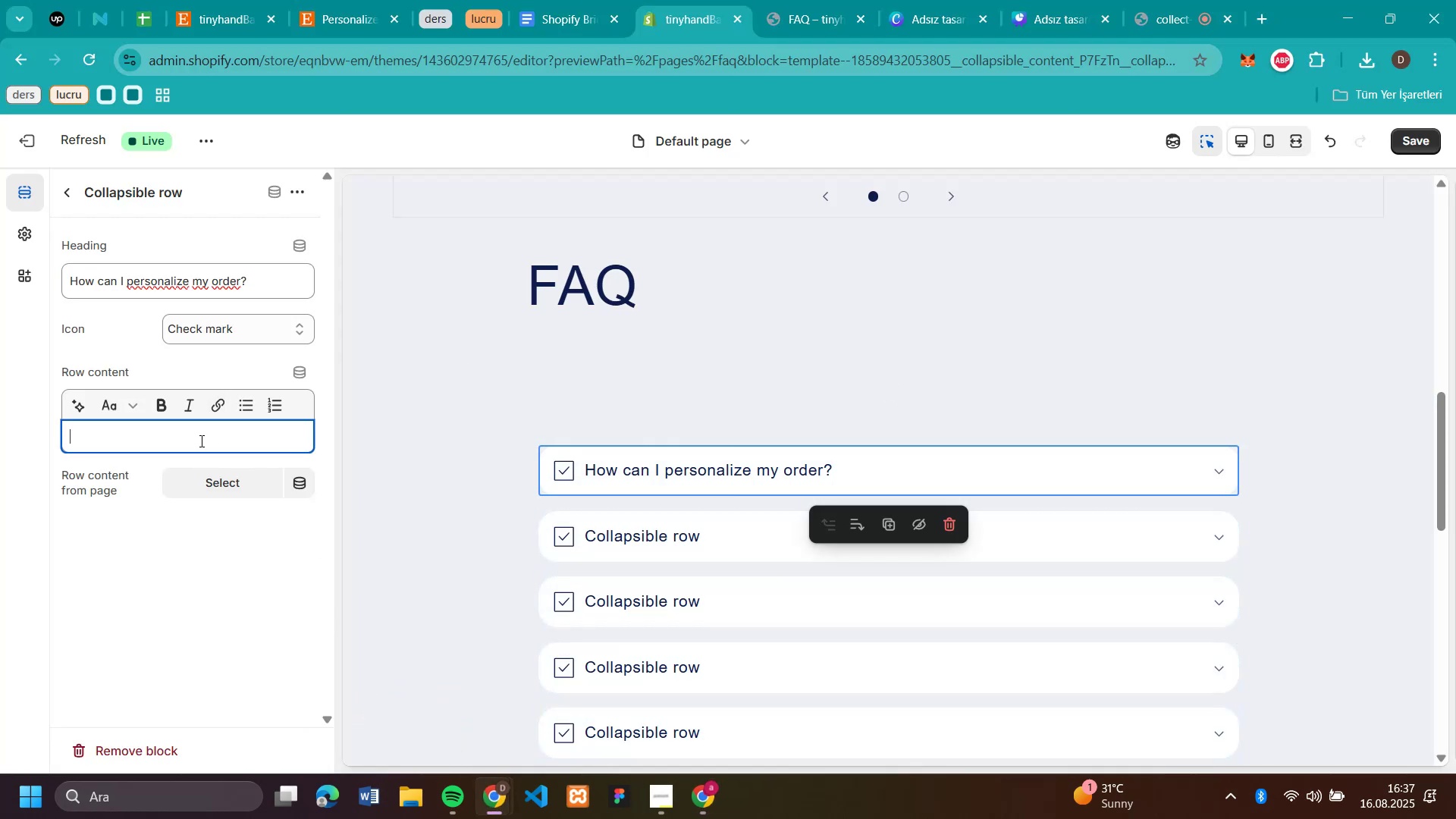 
key(Control+V)
 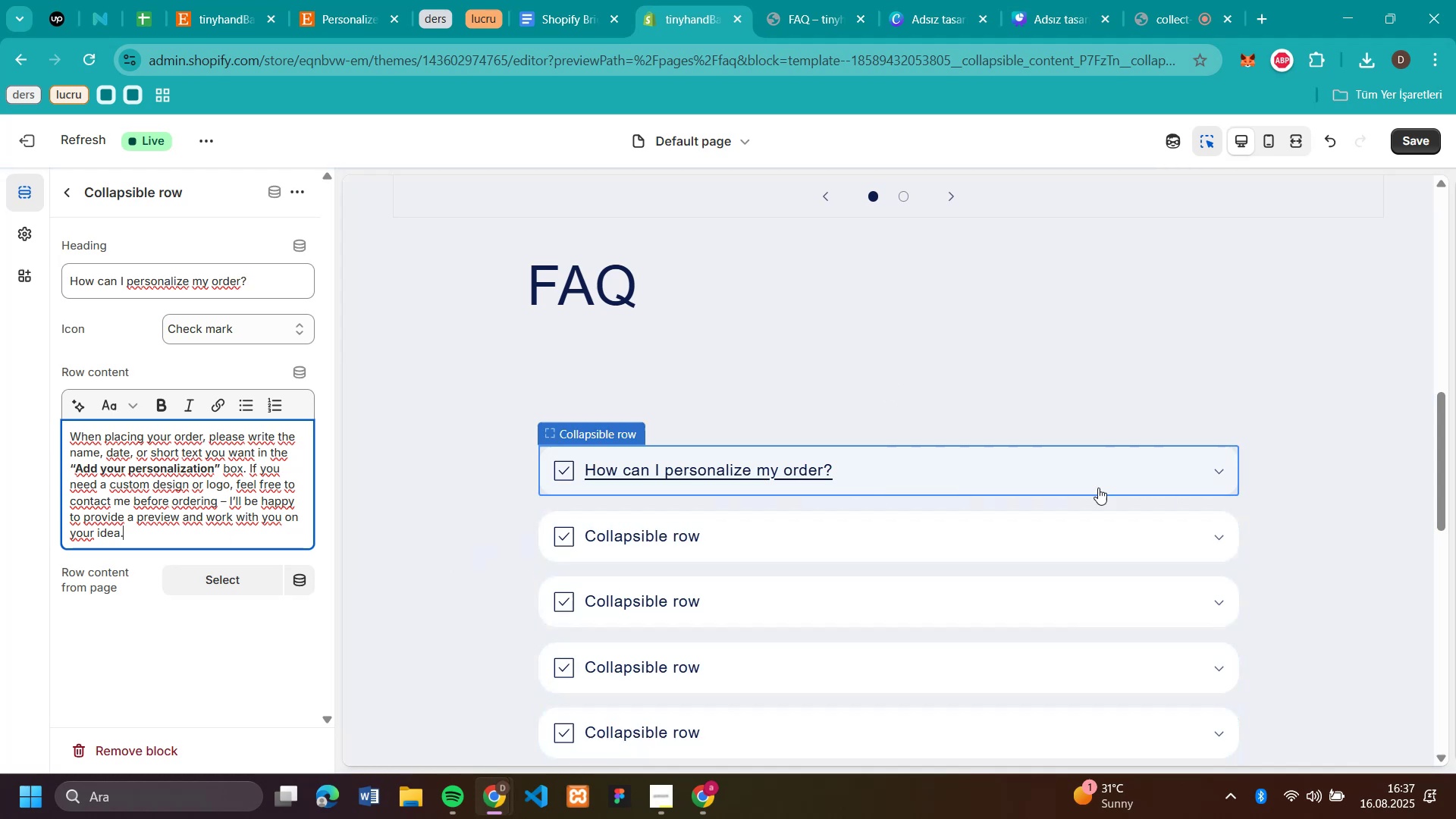 
left_click([714, 544])
 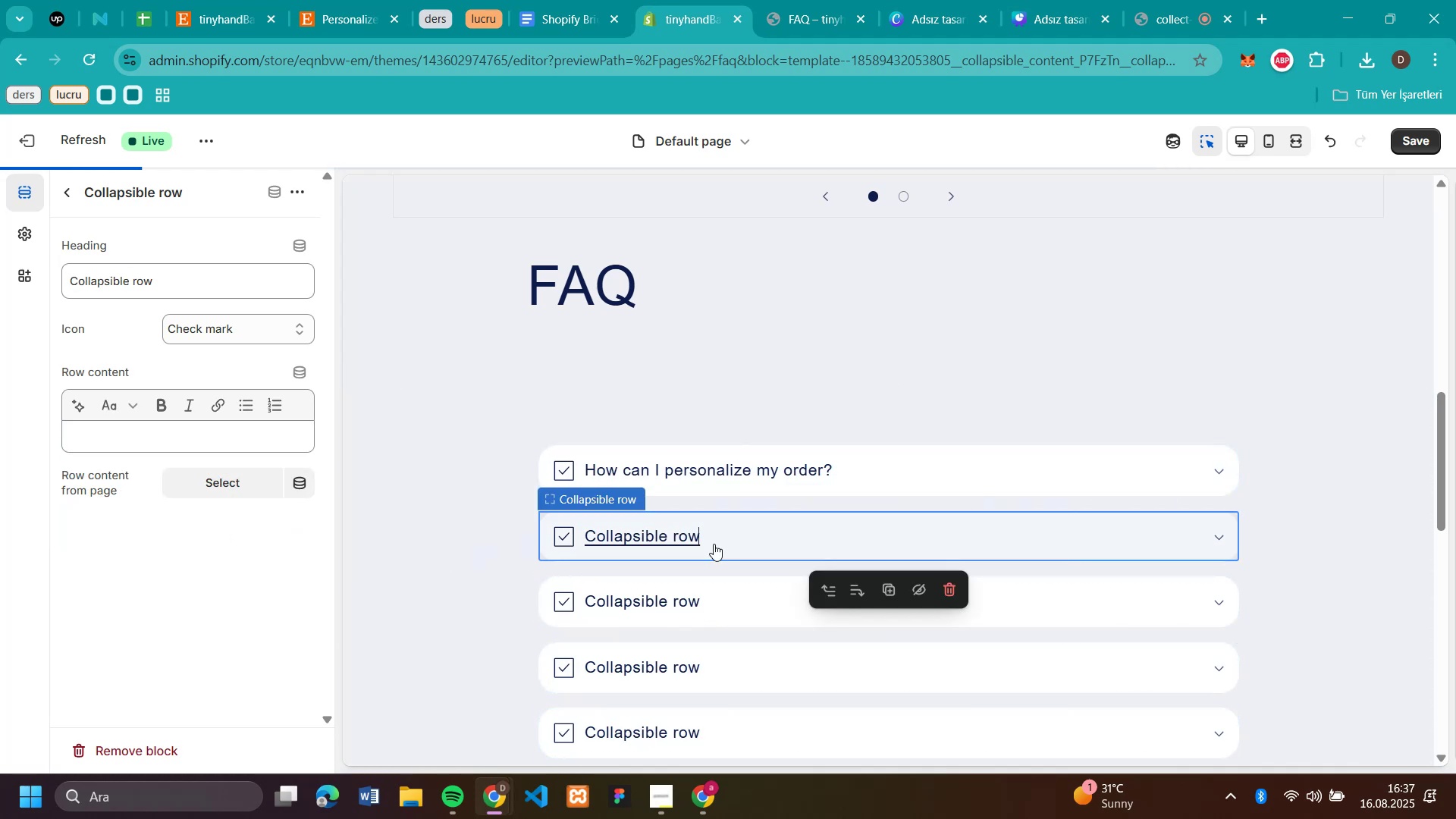 
scroll: coordinate [714, 544], scroll_direction: down, amount: 2.0
 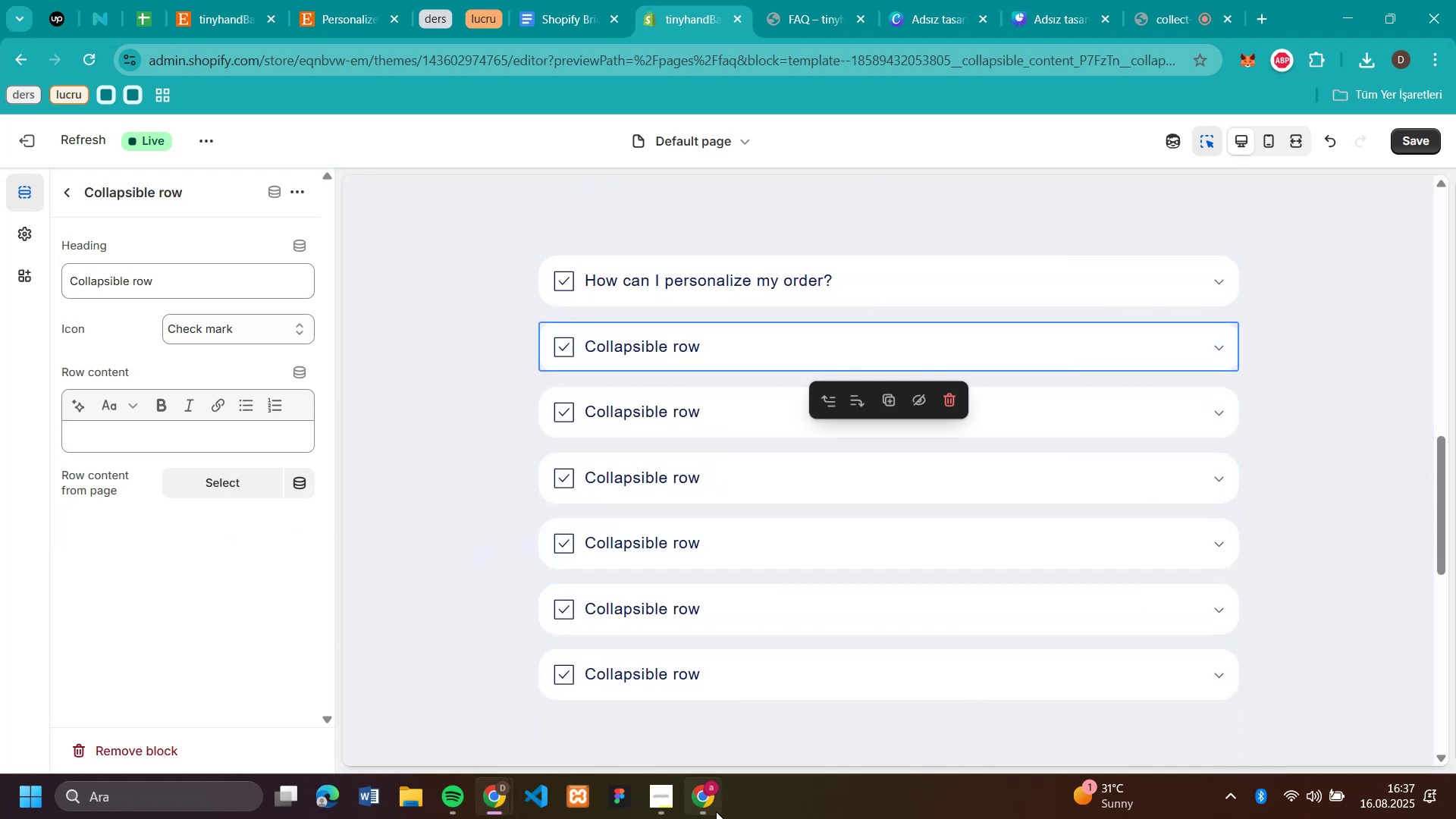 
left_click([703, 809])
 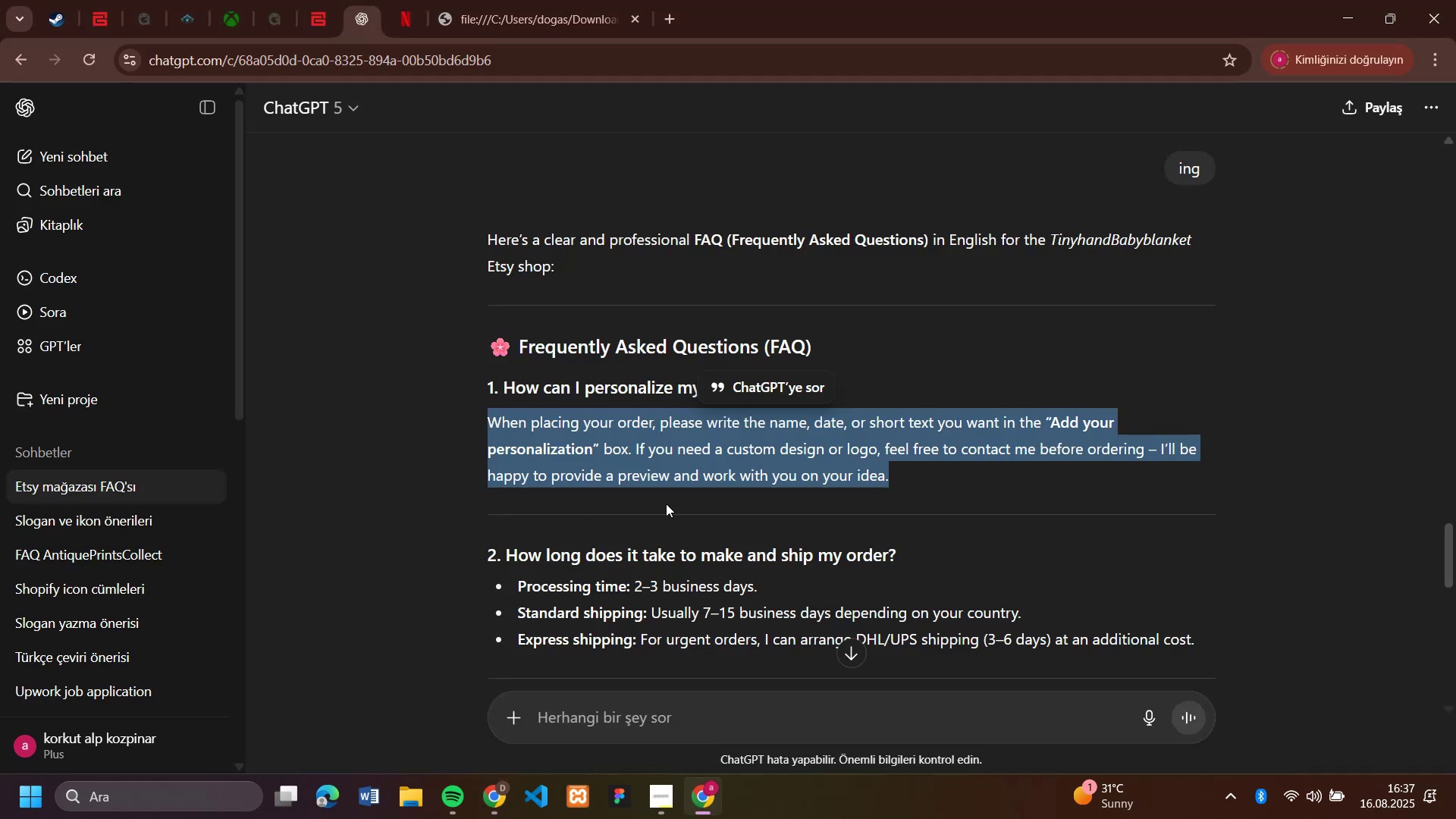 
scroll: coordinate [795, 505], scroll_direction: down, amount: 2.0
 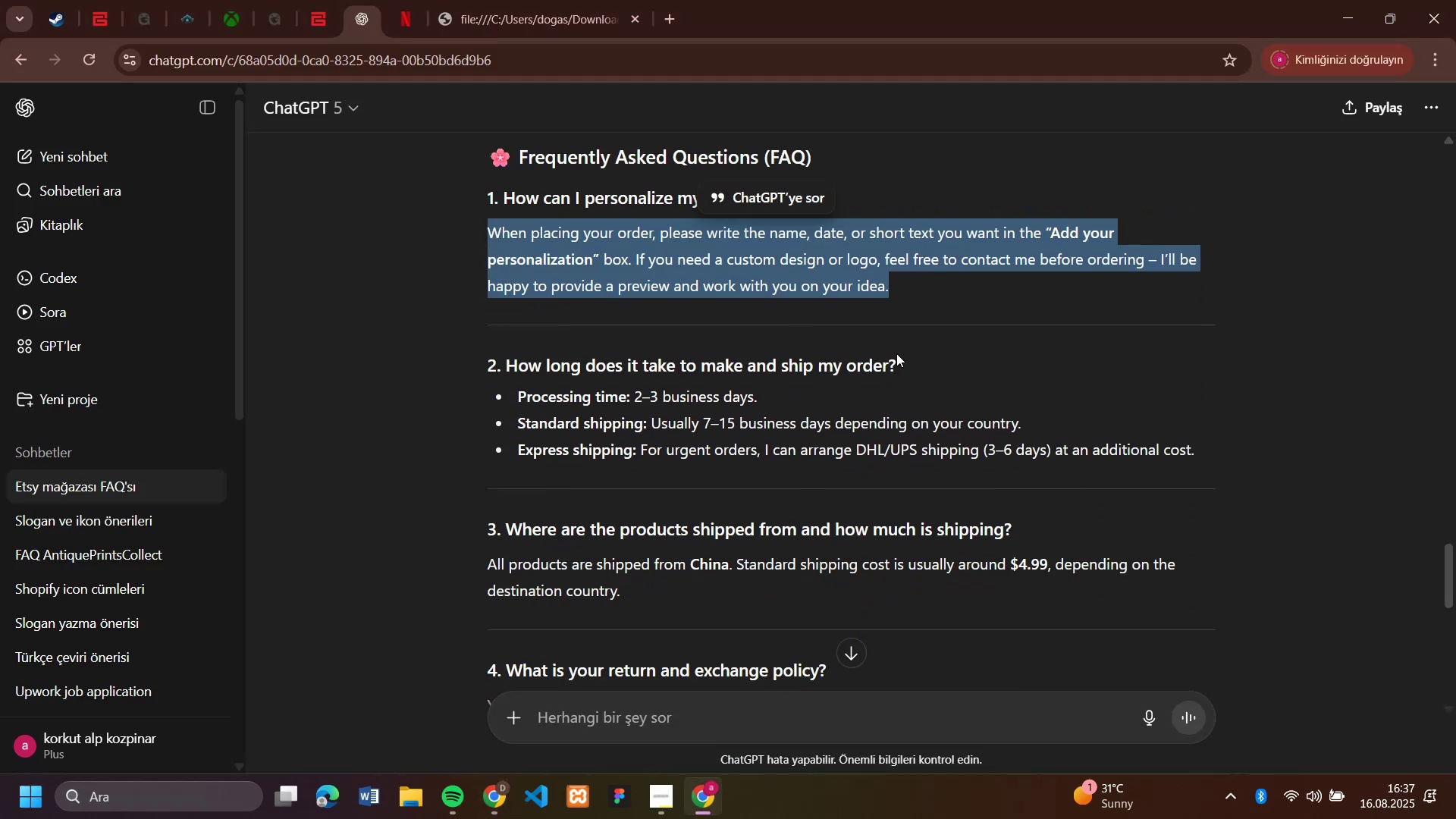 
left_click_drag(start_coordinate=[893, 367], to_coordinate=[507, 373])
 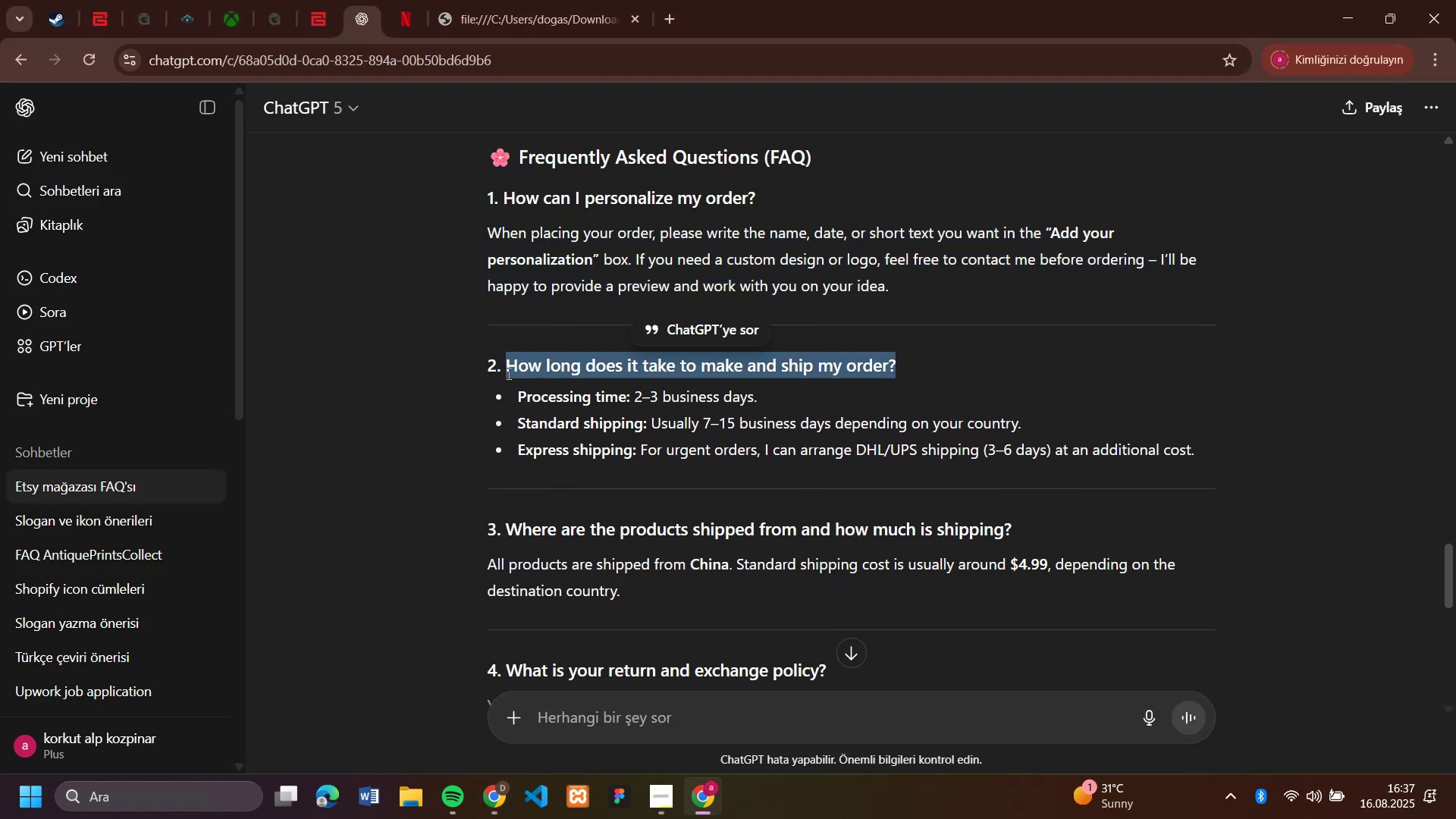 
key(Control+C)
 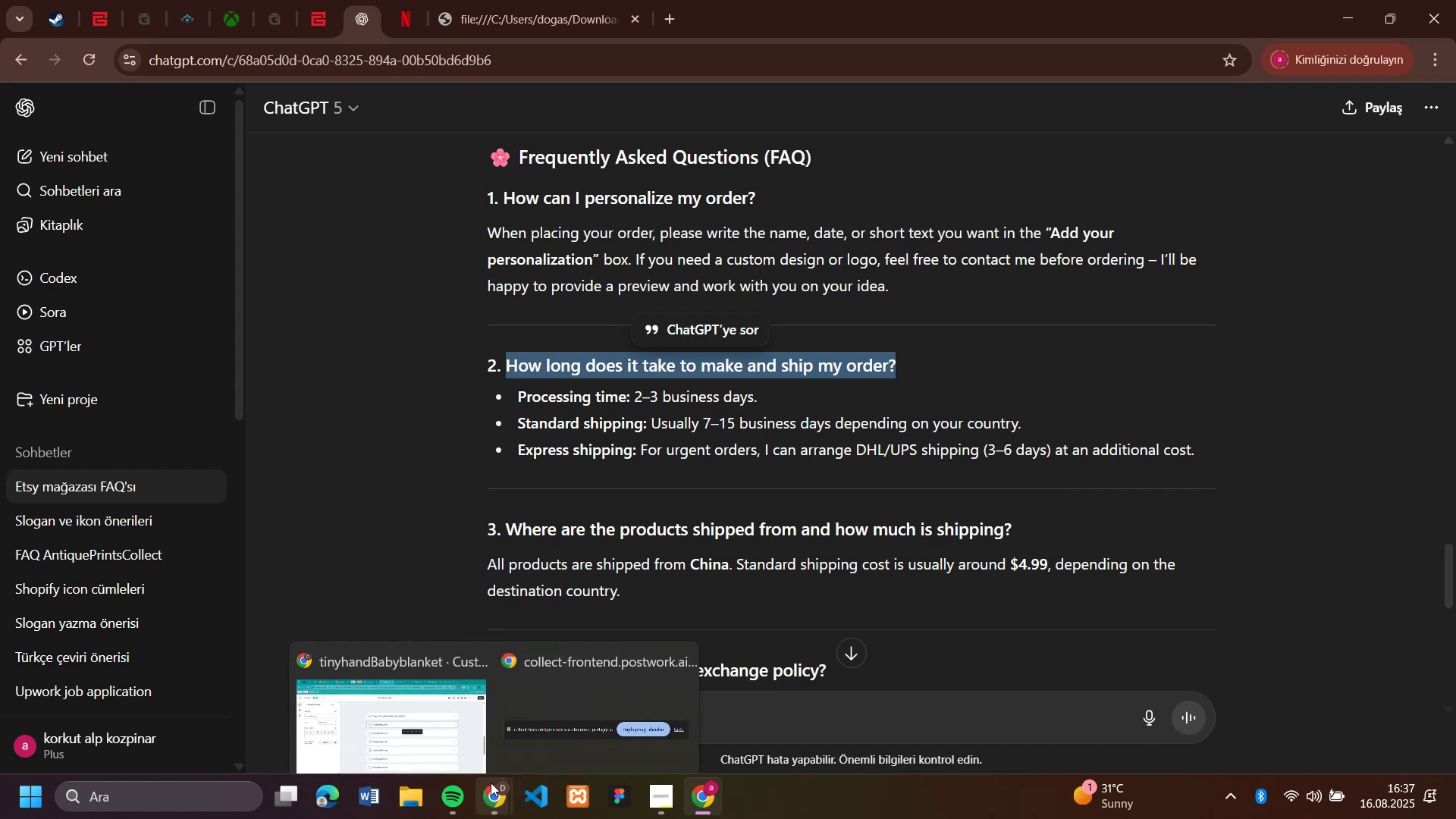 
left_click([400, 710])
 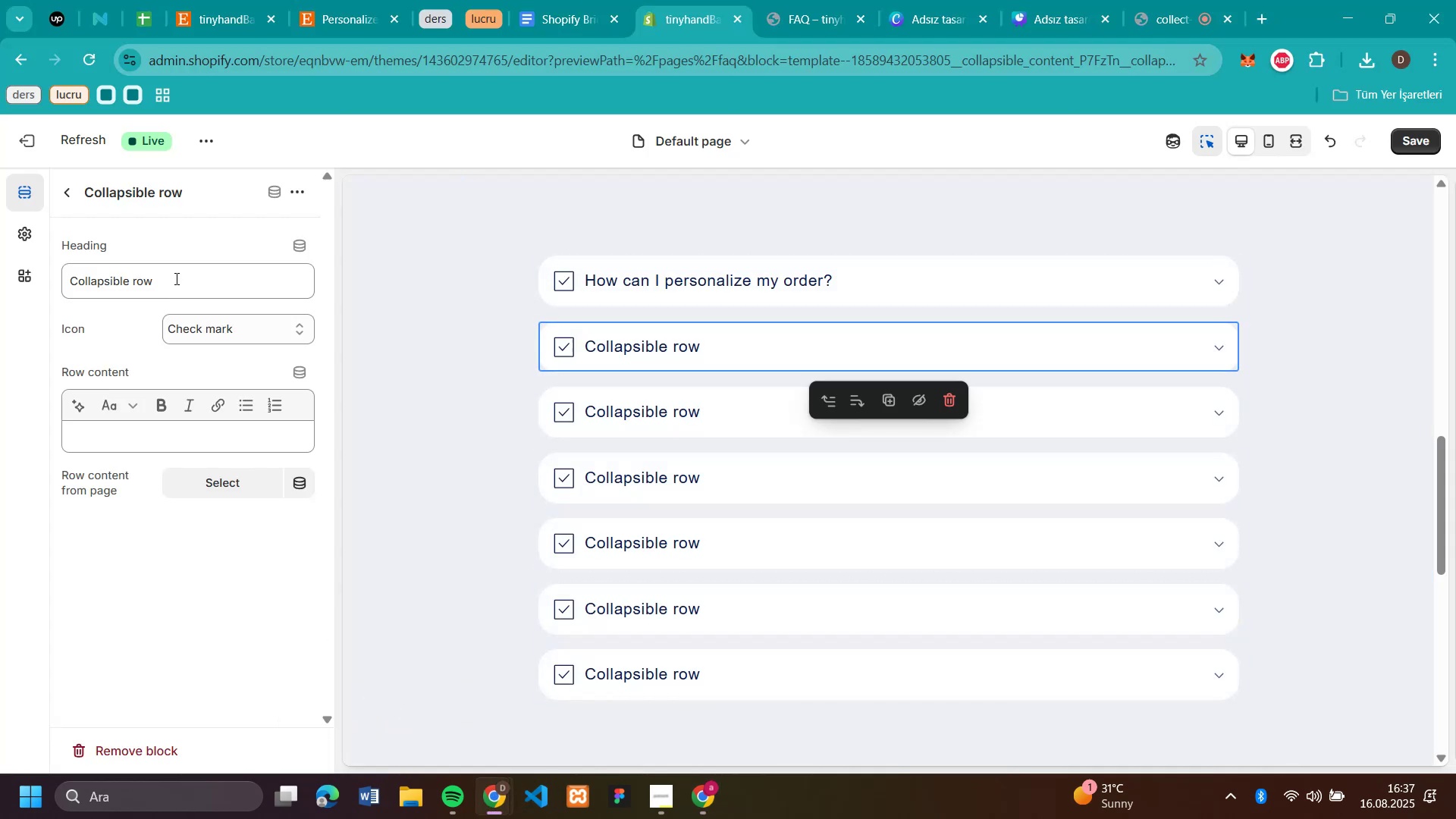 
double_click([175, 278])
 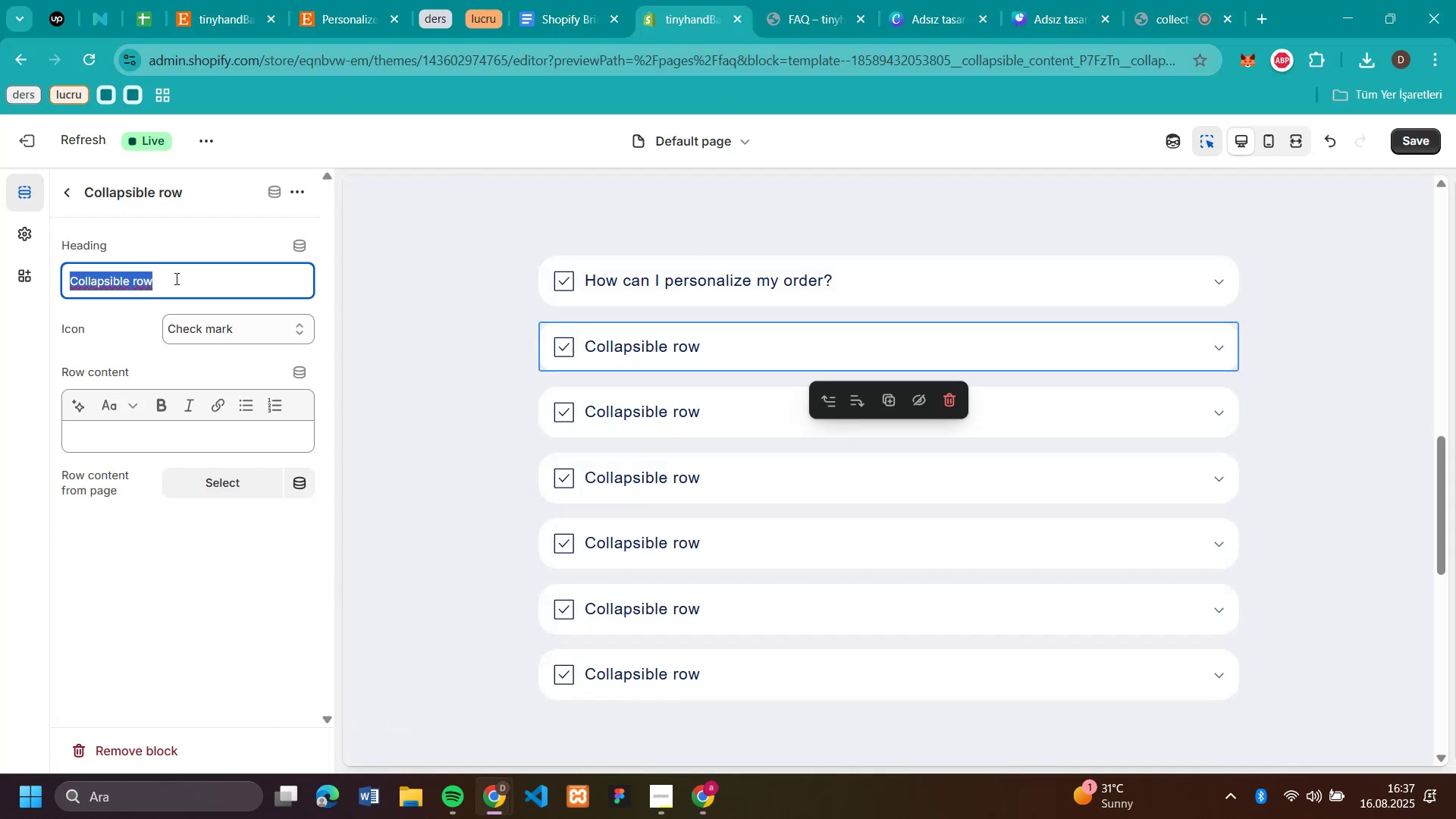 
triple_click([175, 278])
 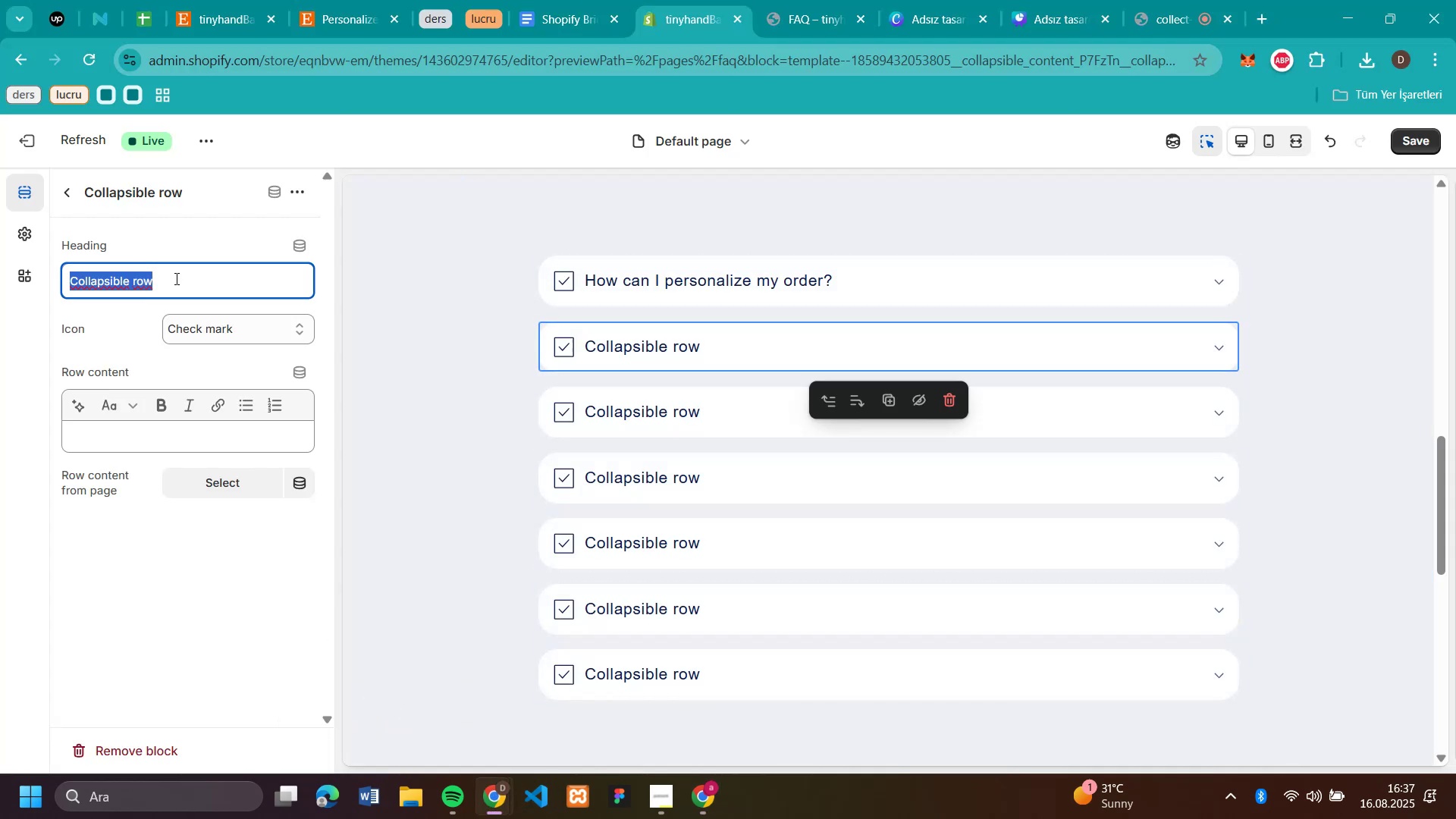 
key(Control+V)
 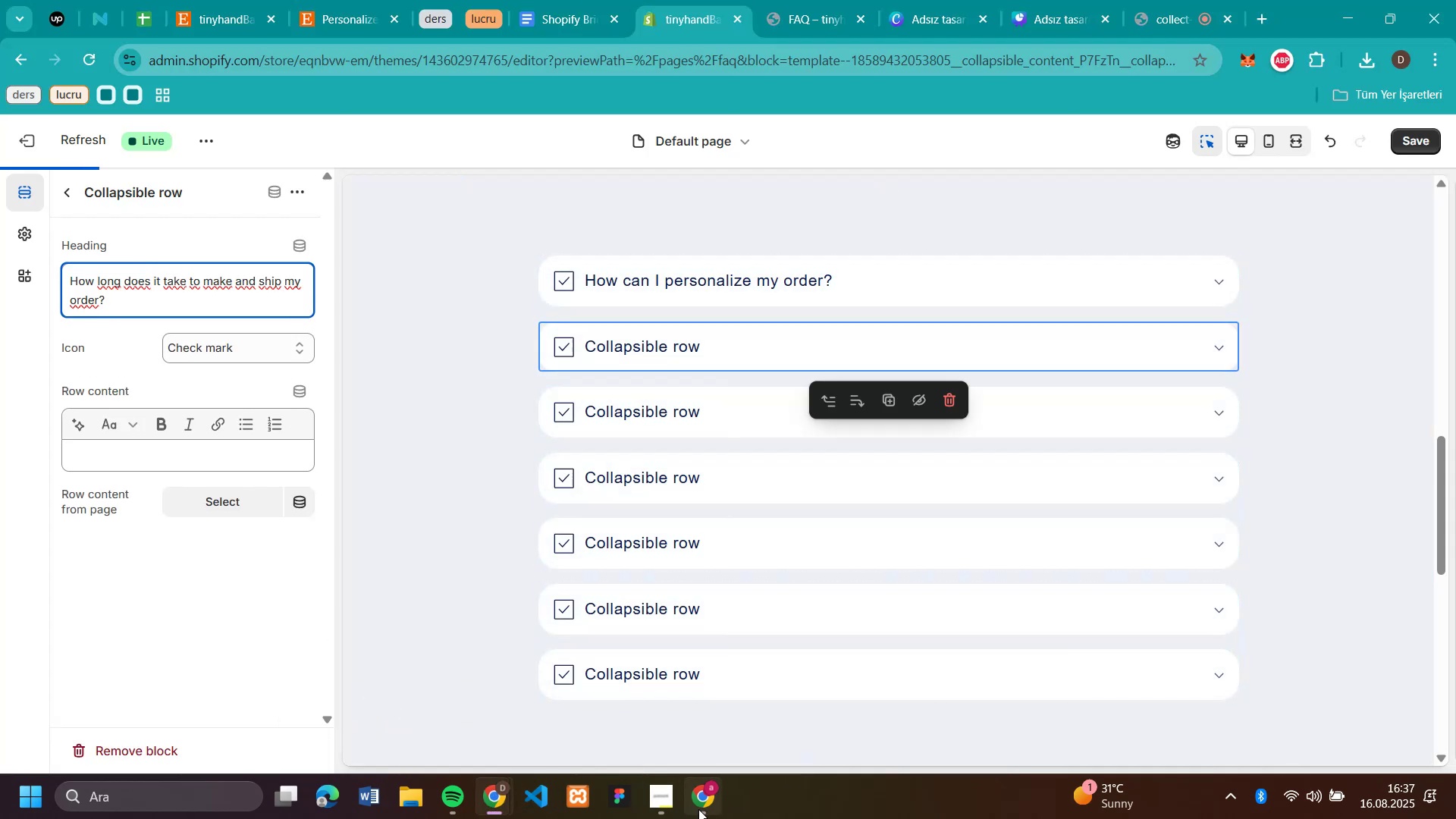 
left_click([711, 807])
 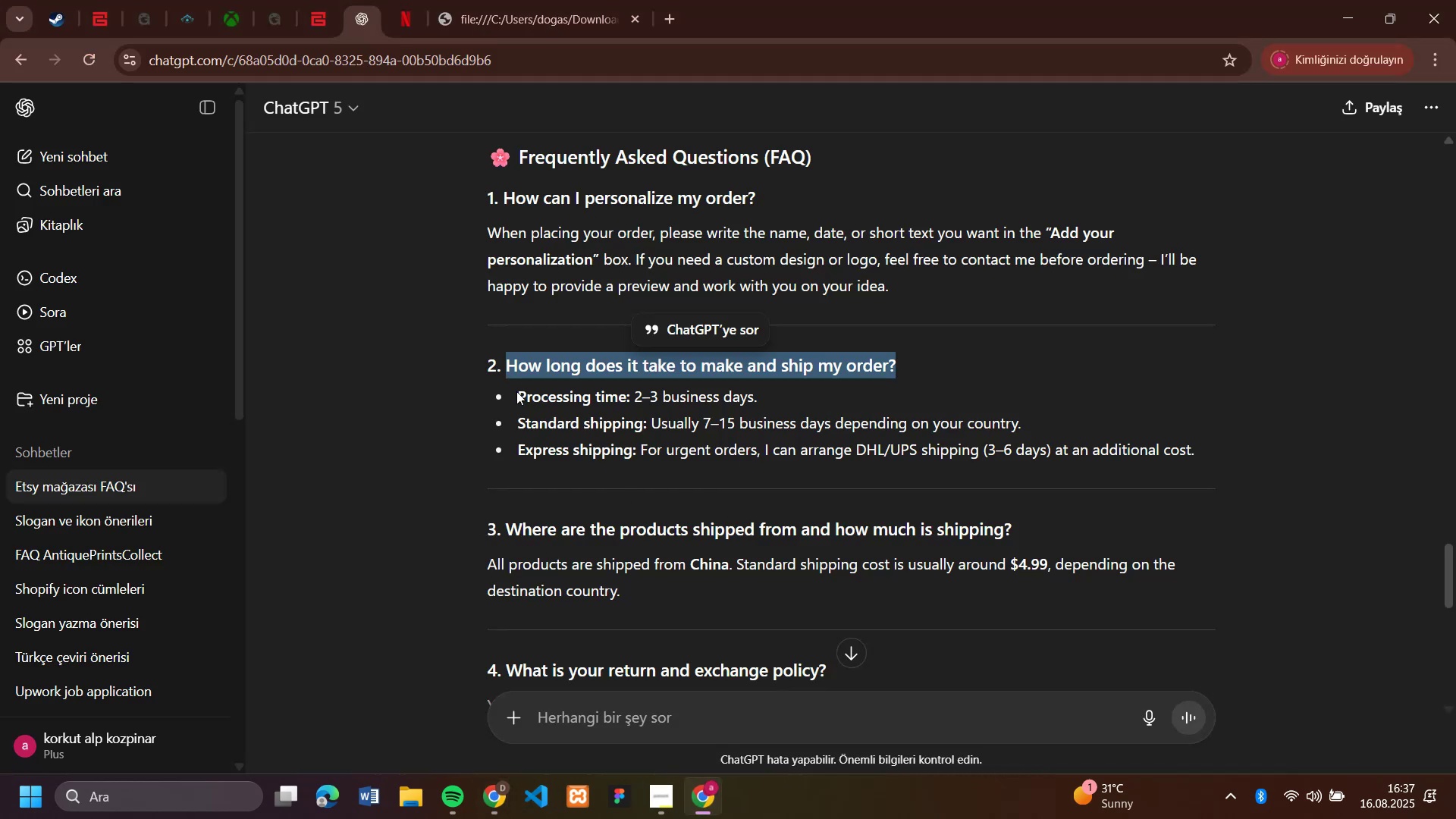 
left_click_drag(start_coordinate=[519, 394], to_coordinate=[802, 396])
 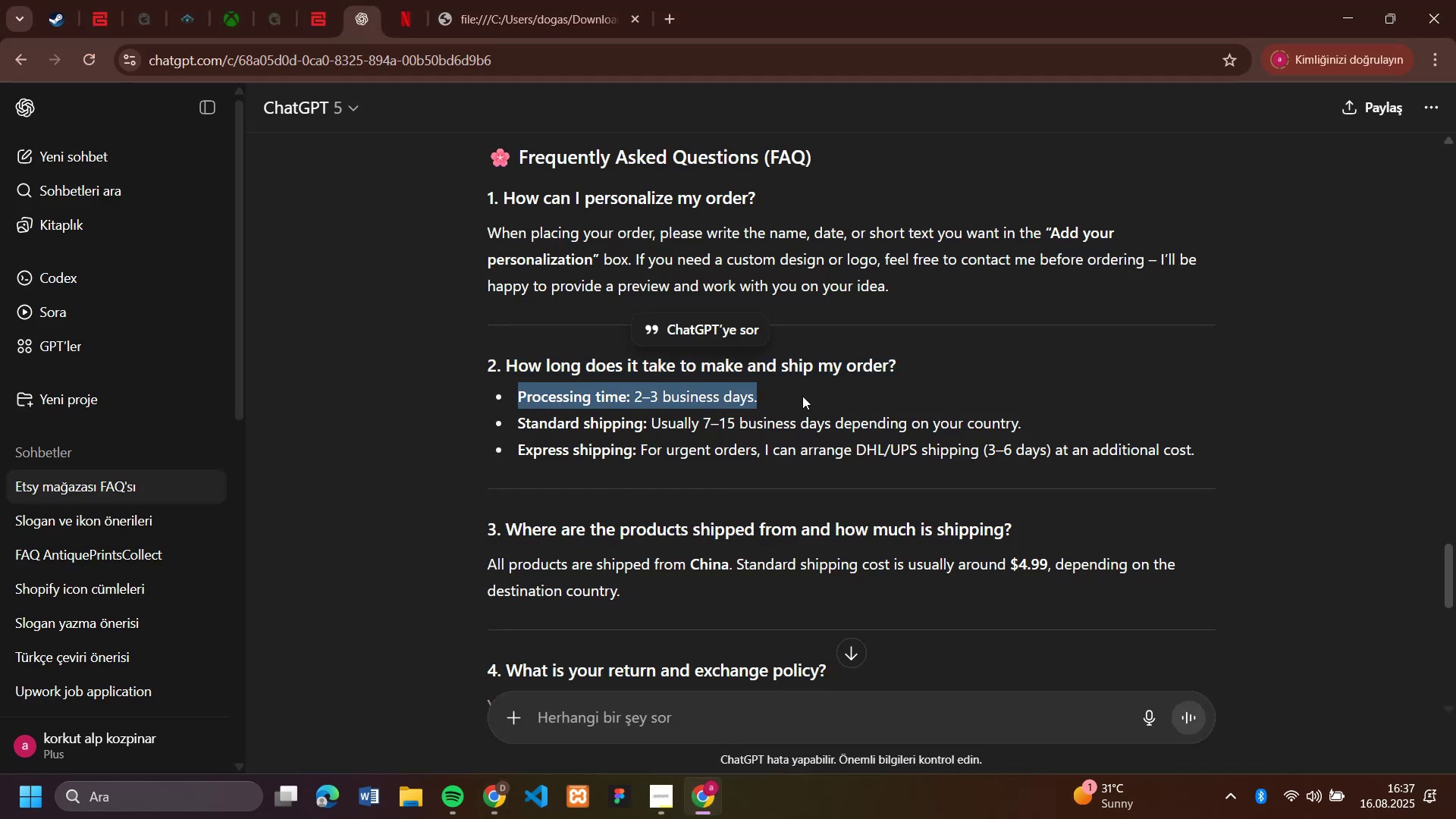 
key(Control+C)
 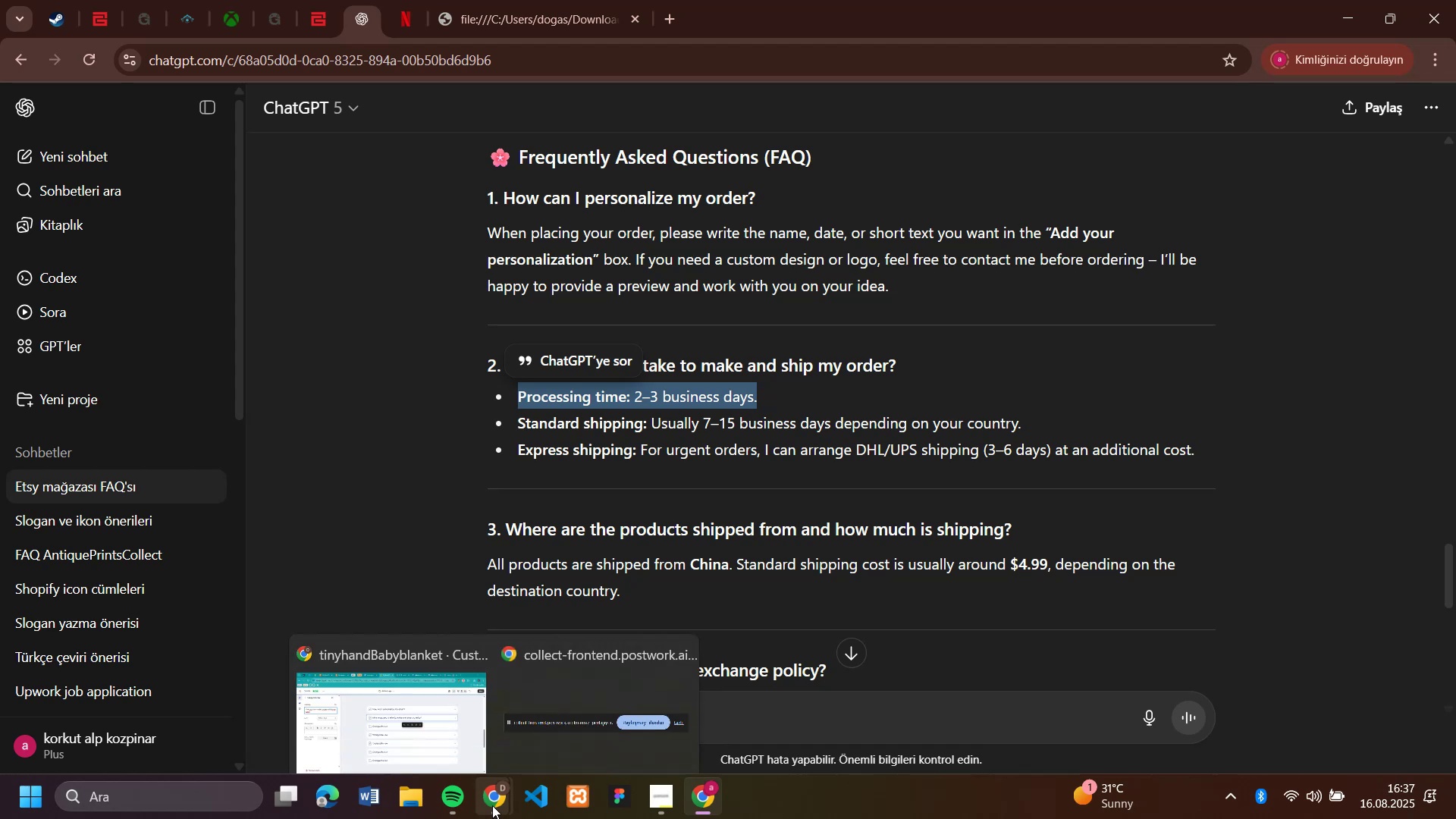 
left_click([386, 699])
 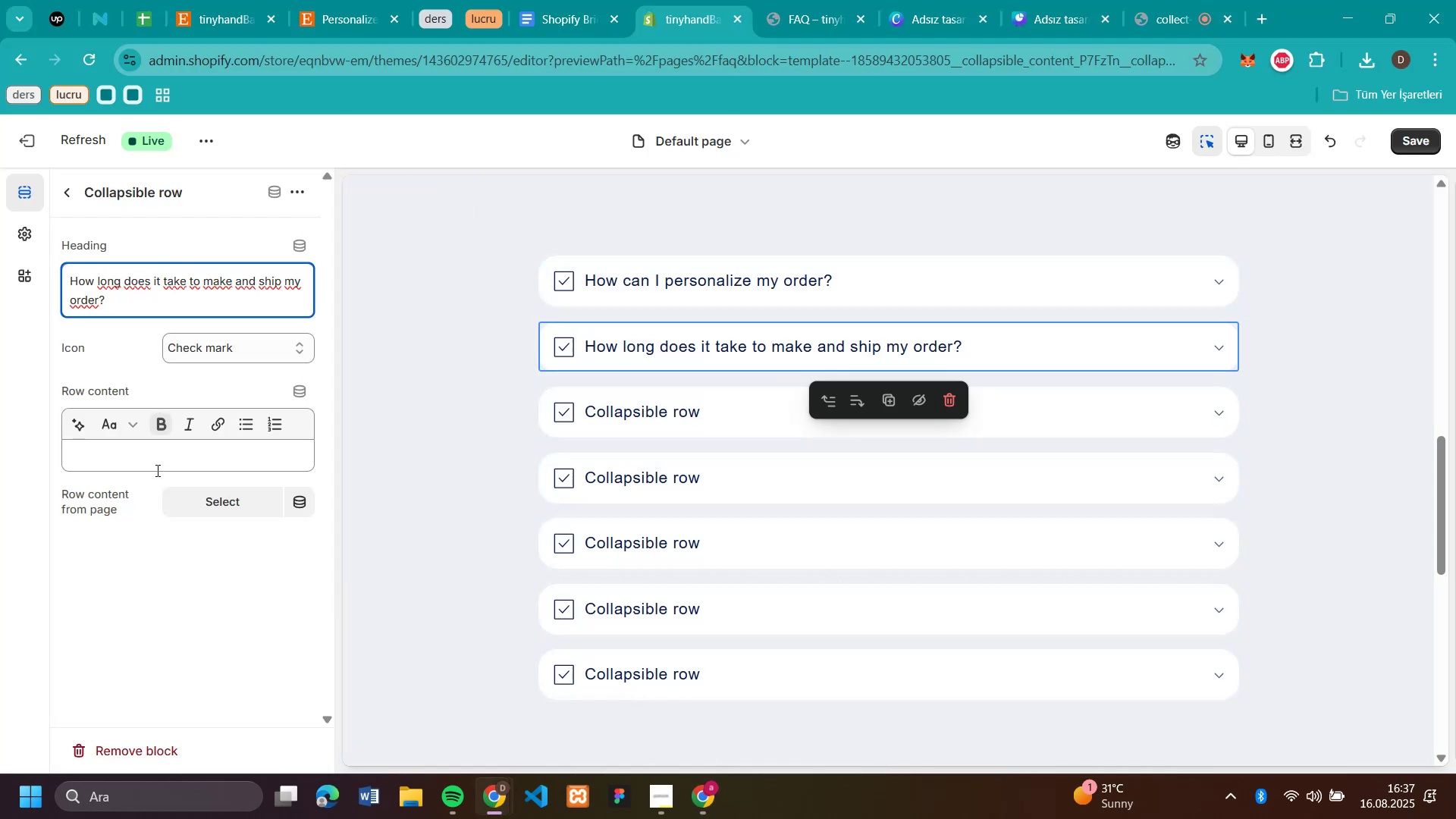 
left_click([151, 448])
 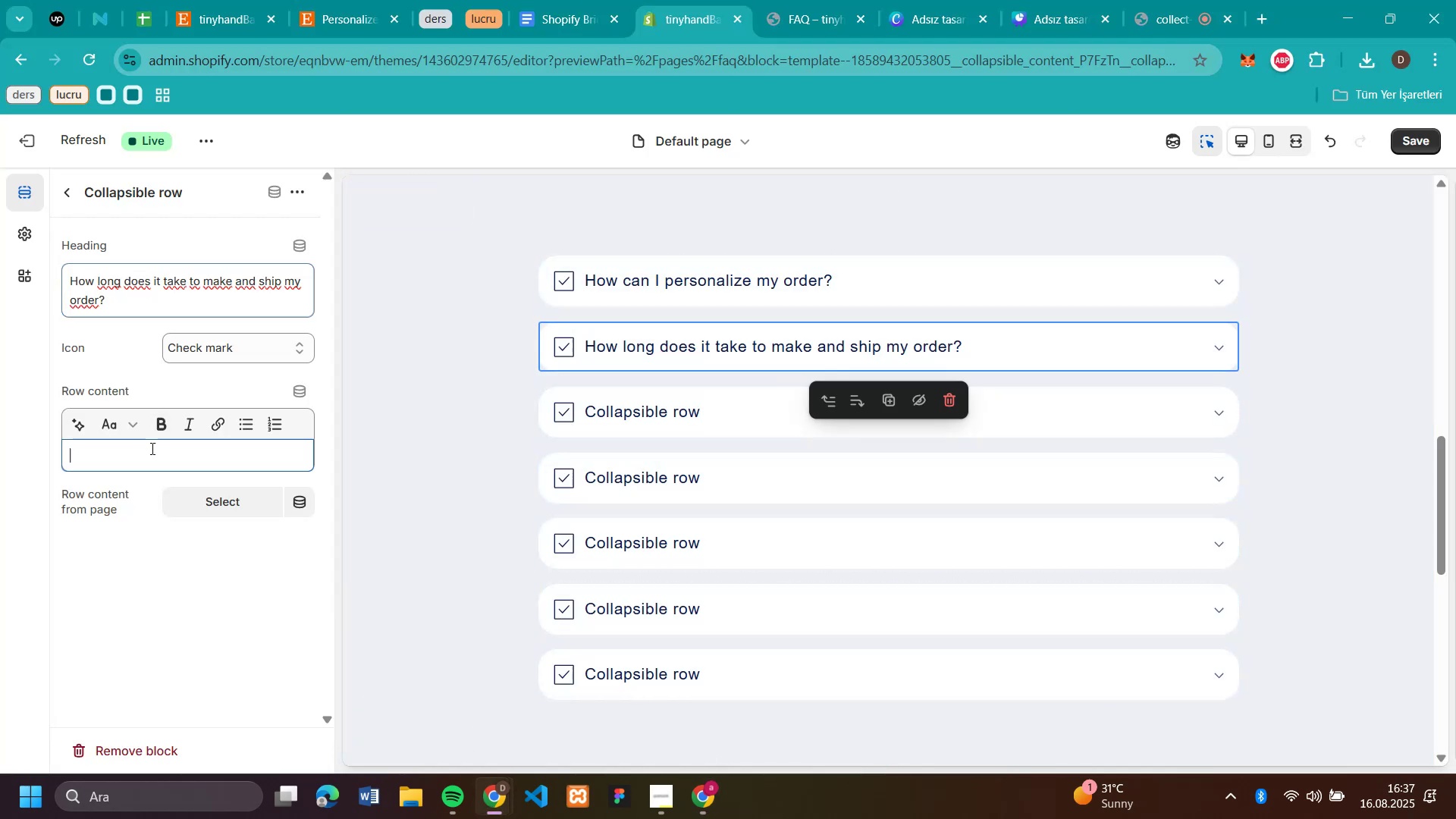 
key(Control+V)
 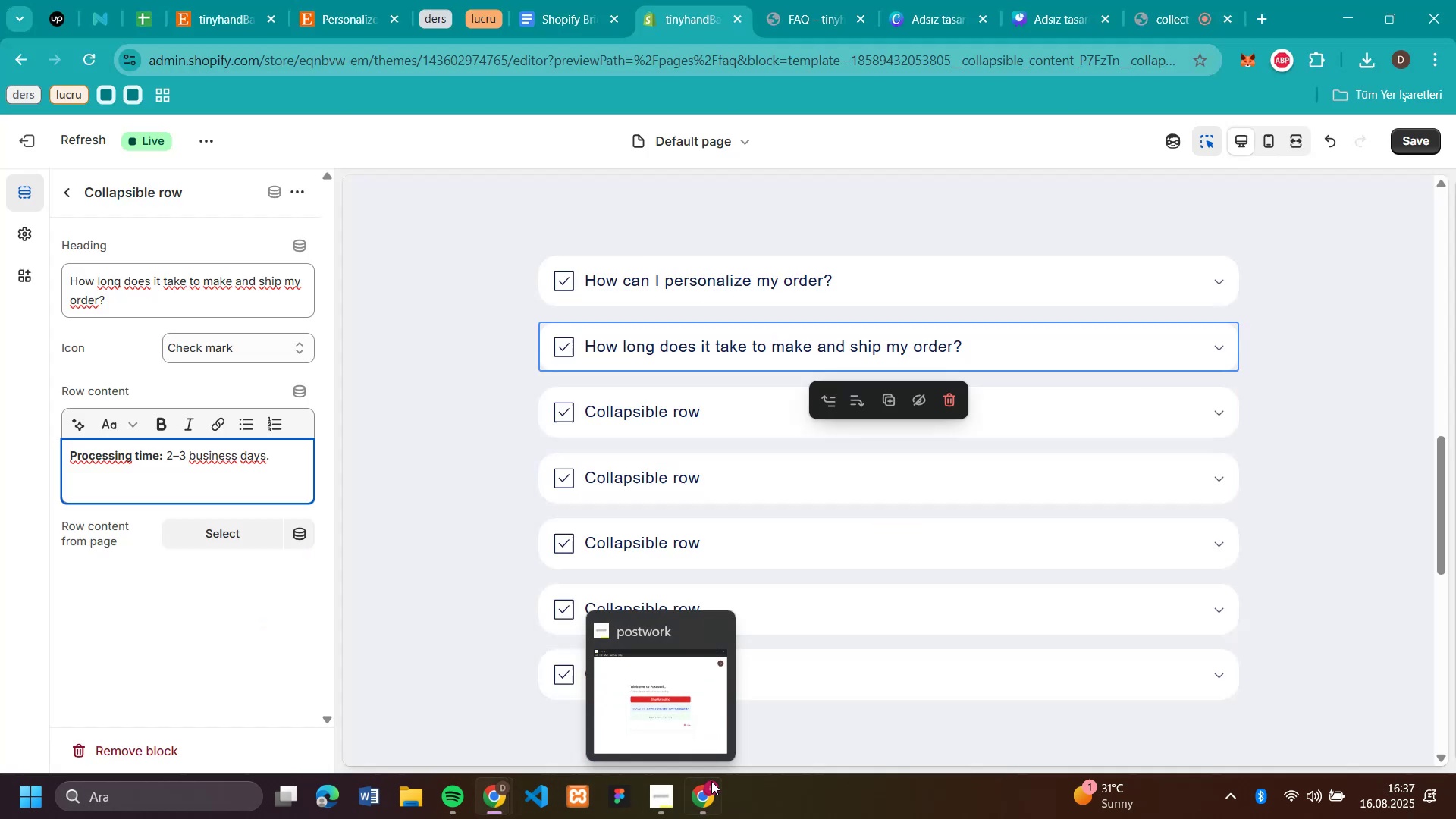 
left_click([695, 711])
 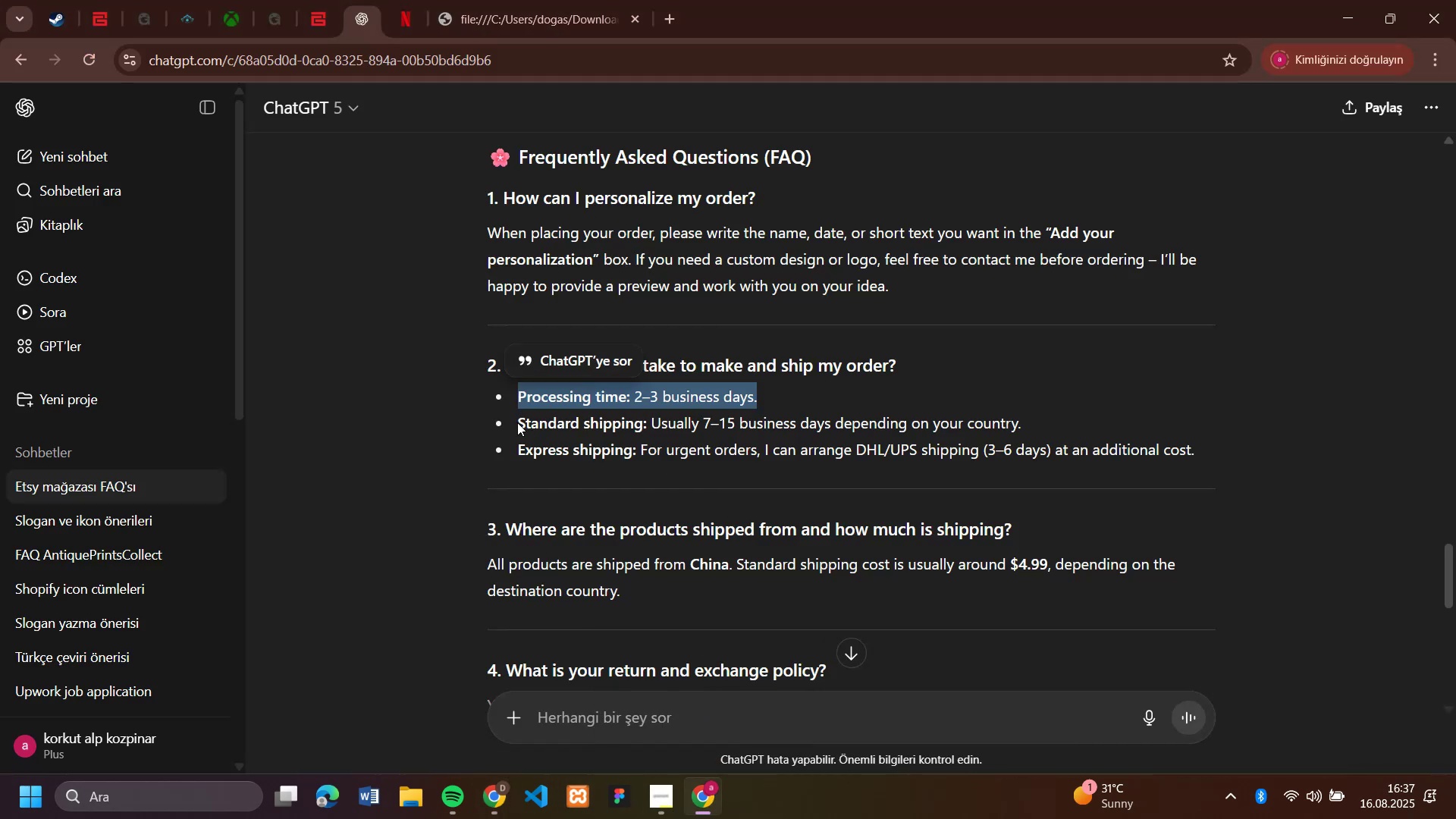 
left_click_drag(start_coordinate=[523, 425], to_coordinate=[883, 420])
 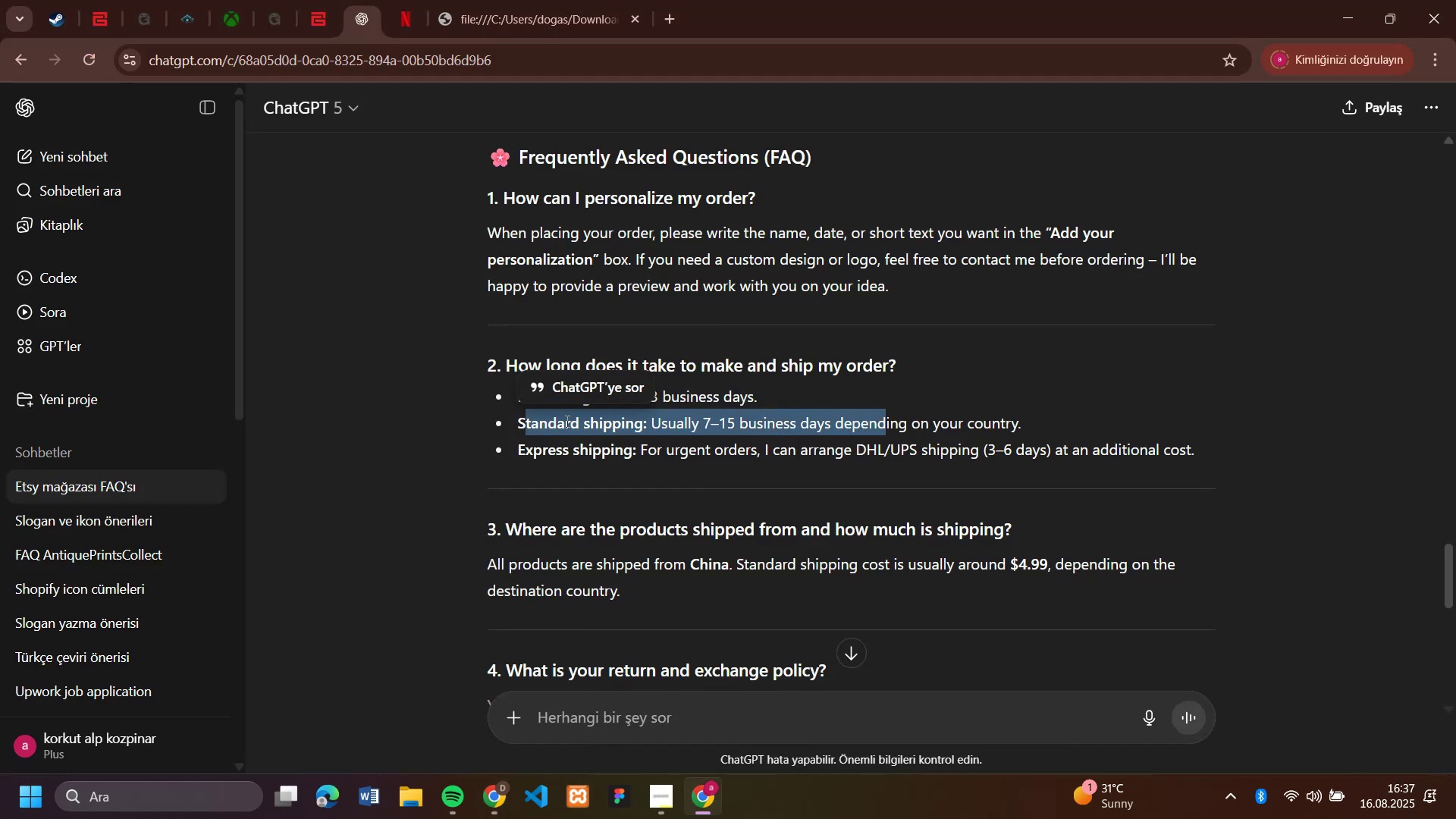 
left_click([564, 420])
 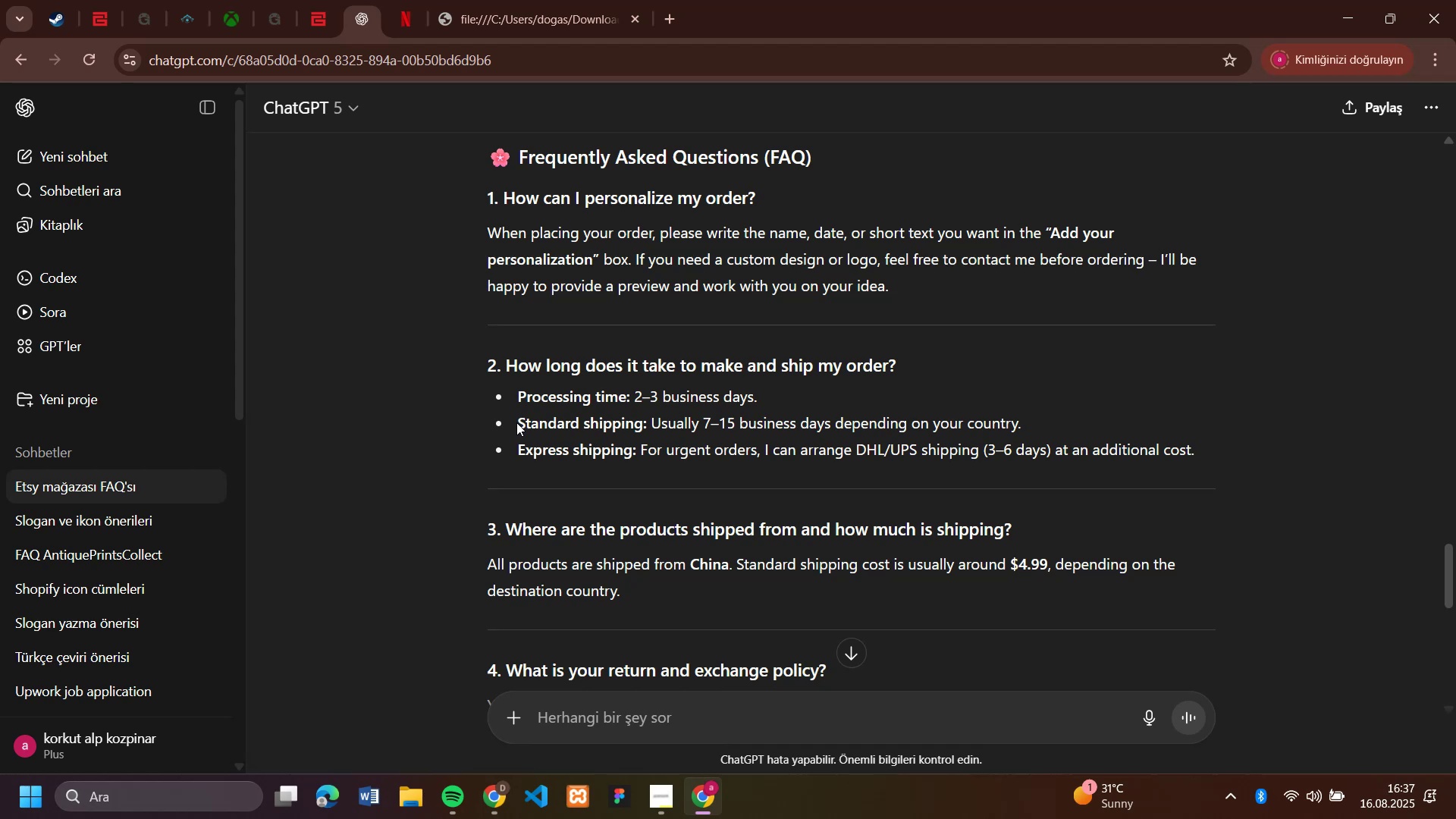 
left_click_drag(start_coordinate=[519, 422], to_coordinate=[1027, 418])
 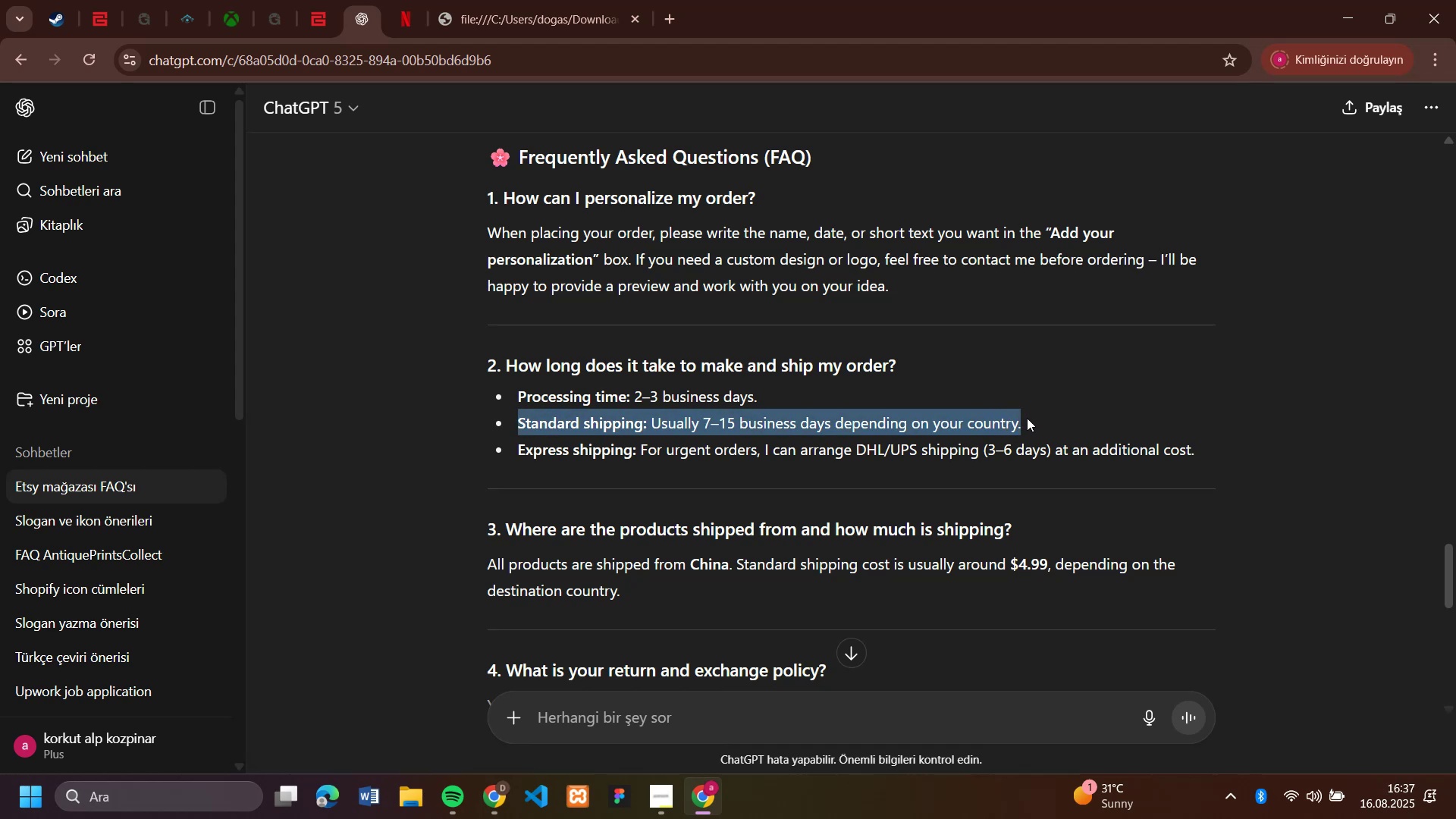 
key(Control+C)
 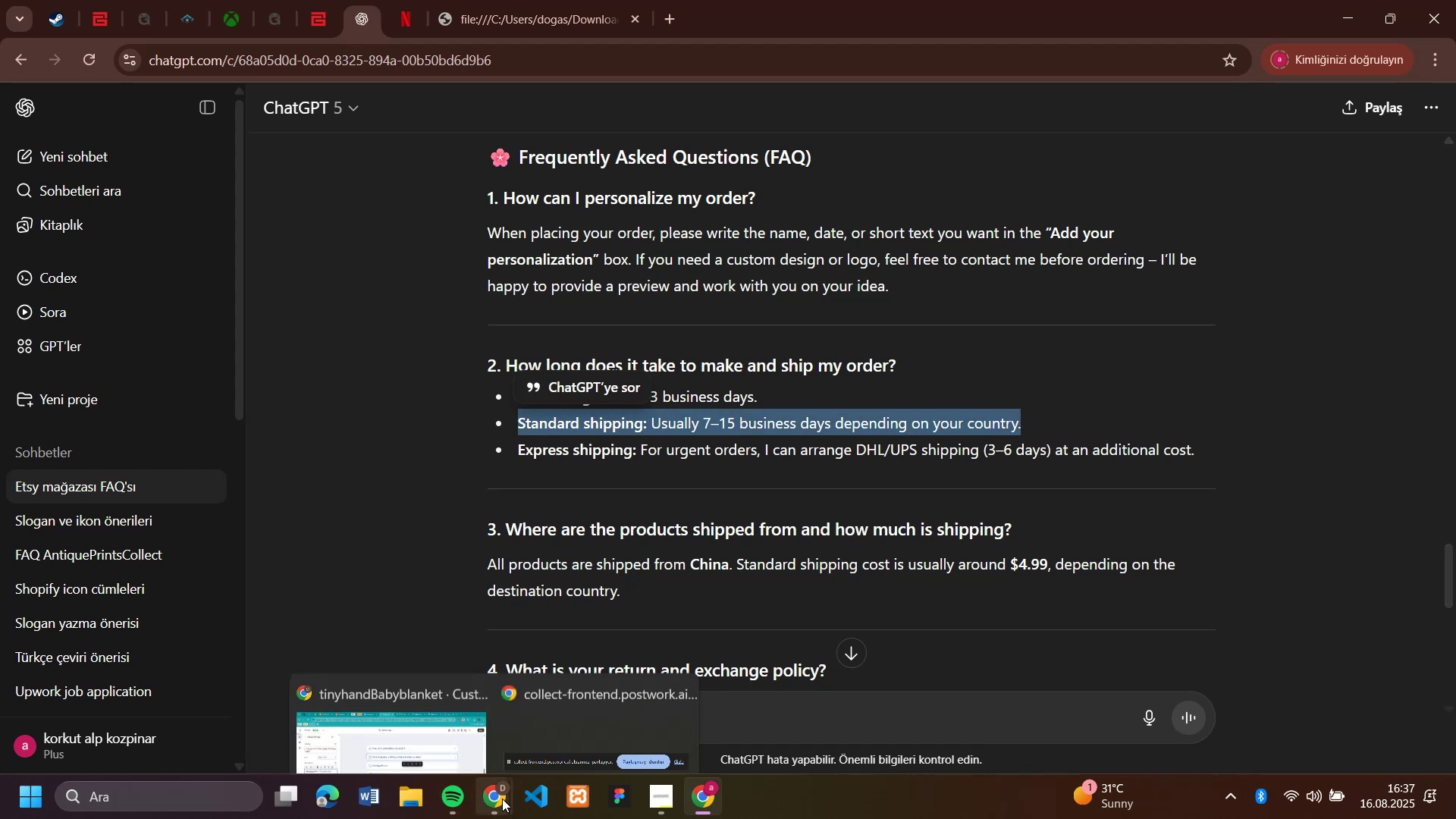 
left_click([407, 693])
 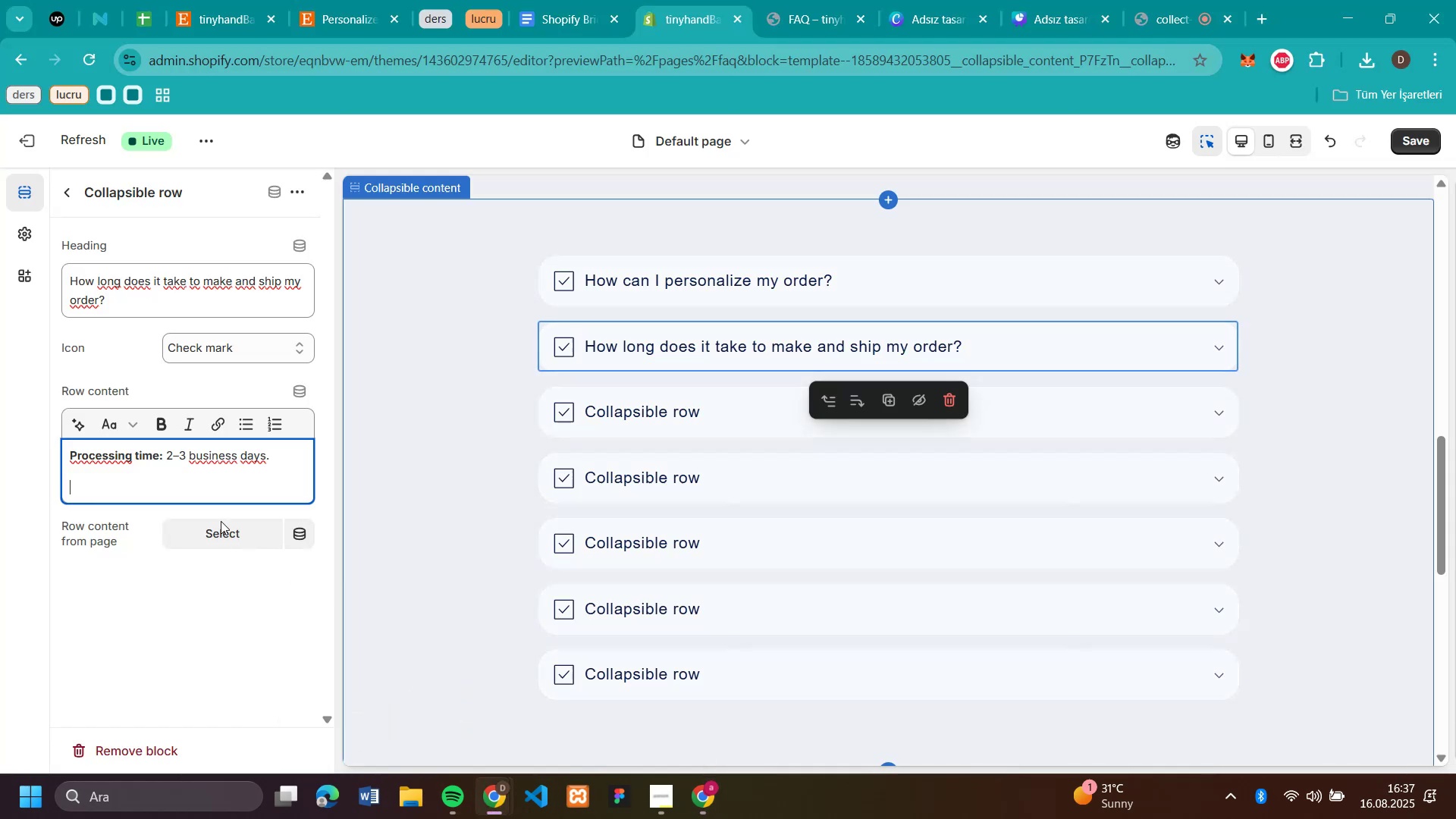 
key(Control+V)
 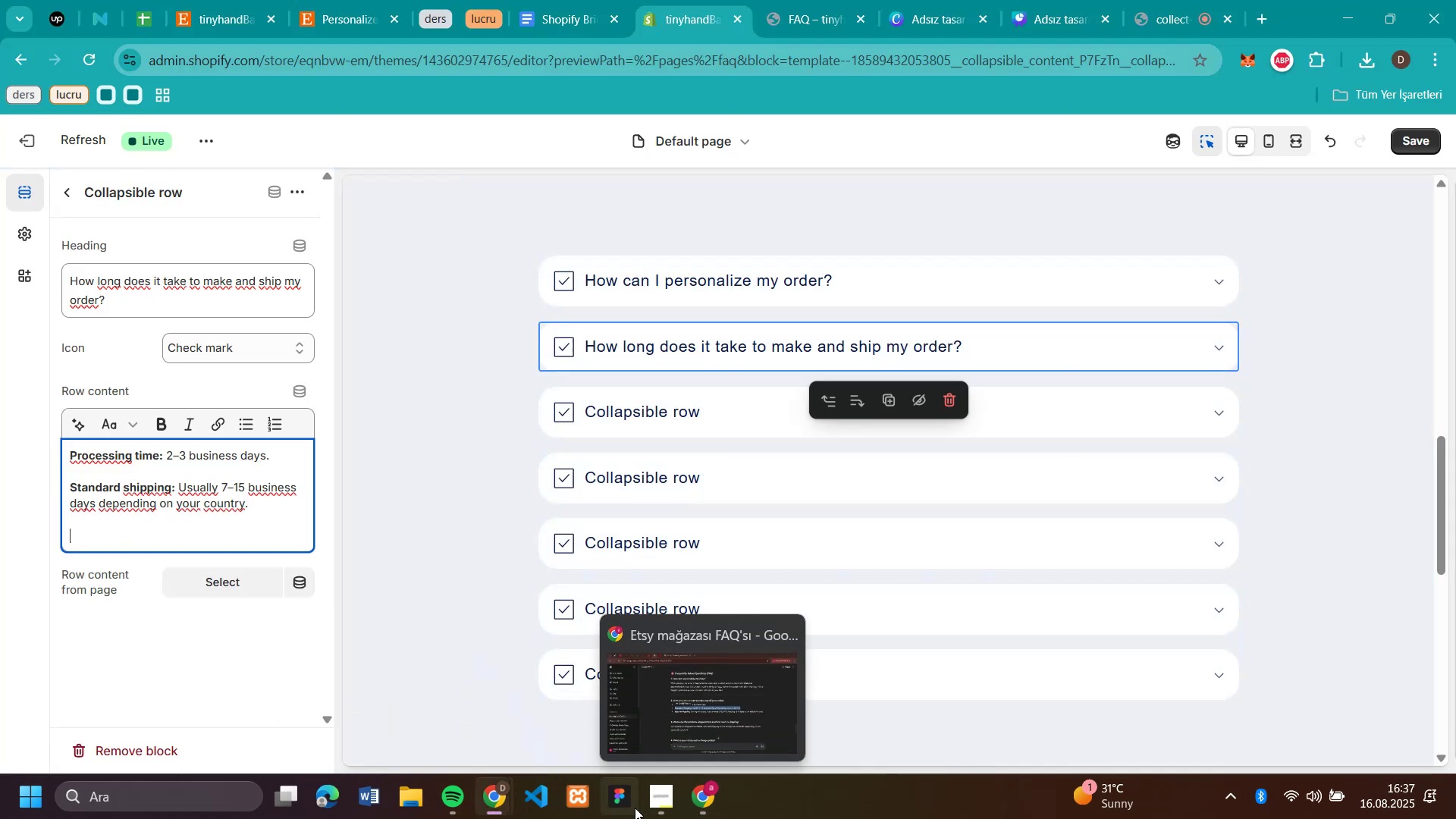 
left_click([676, 696])
 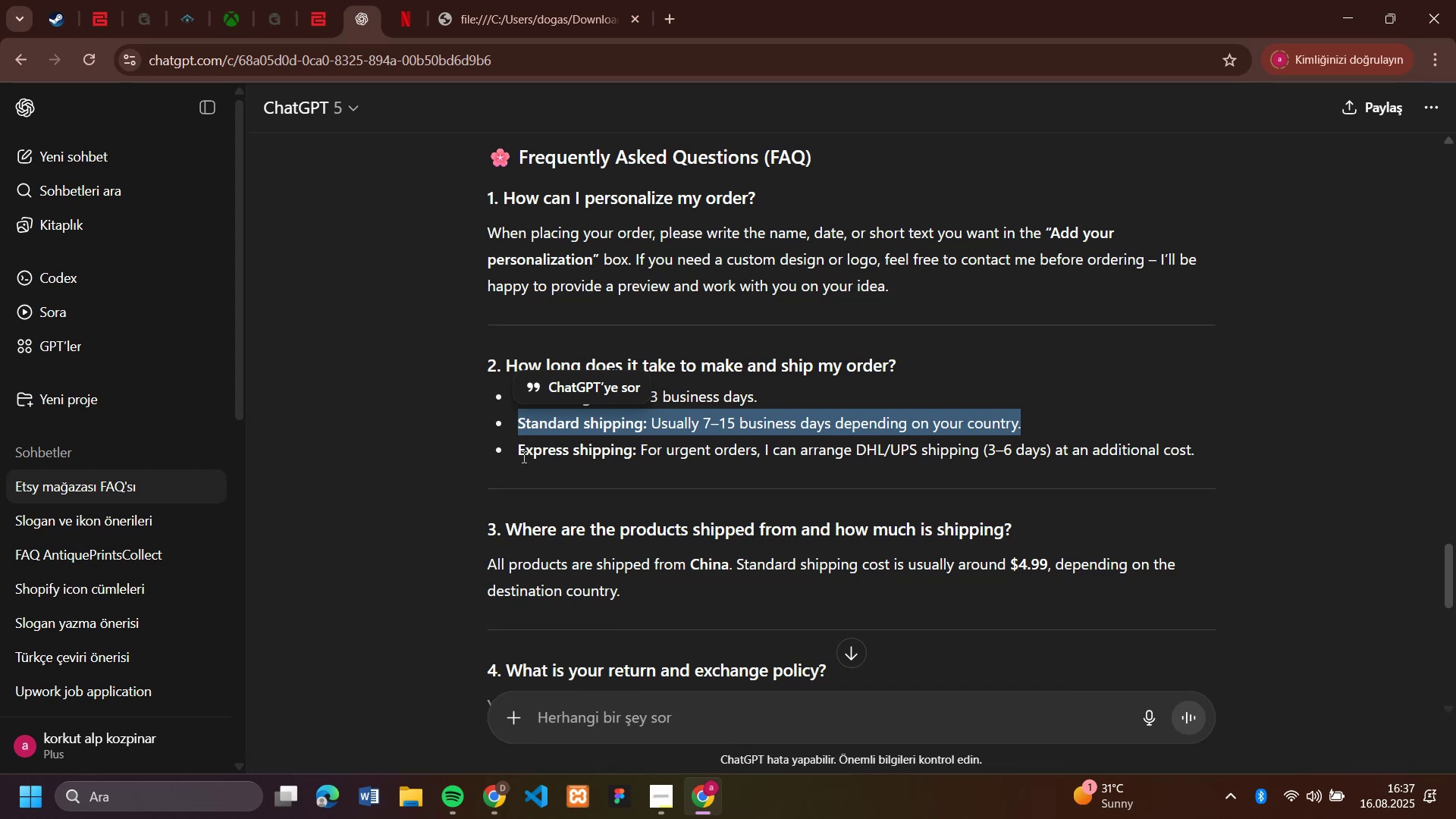 
left_click_drag(start_coordinate=[519, 454], to_coordinate=[1210, 453])
 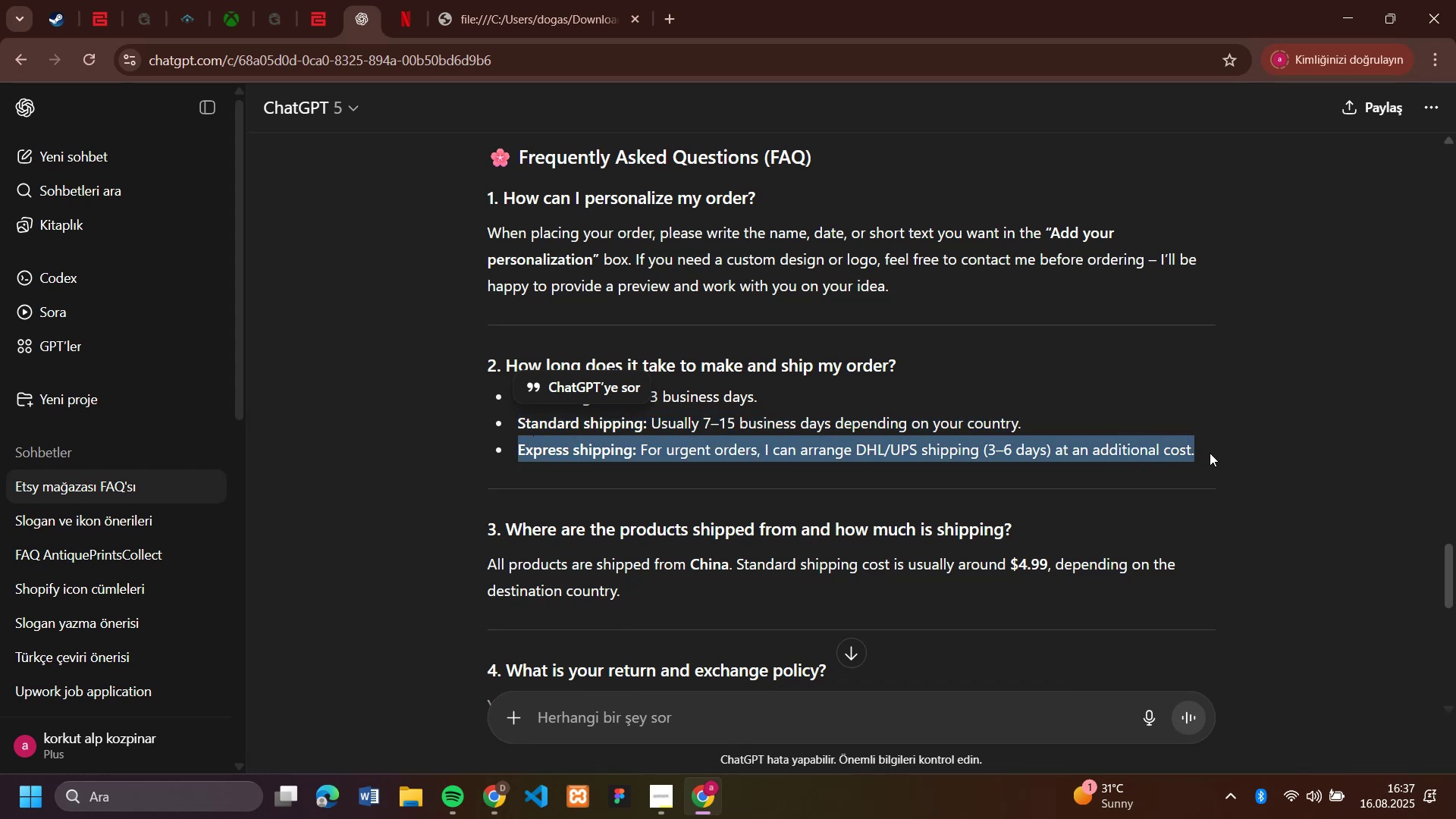 
key(Control+C)
 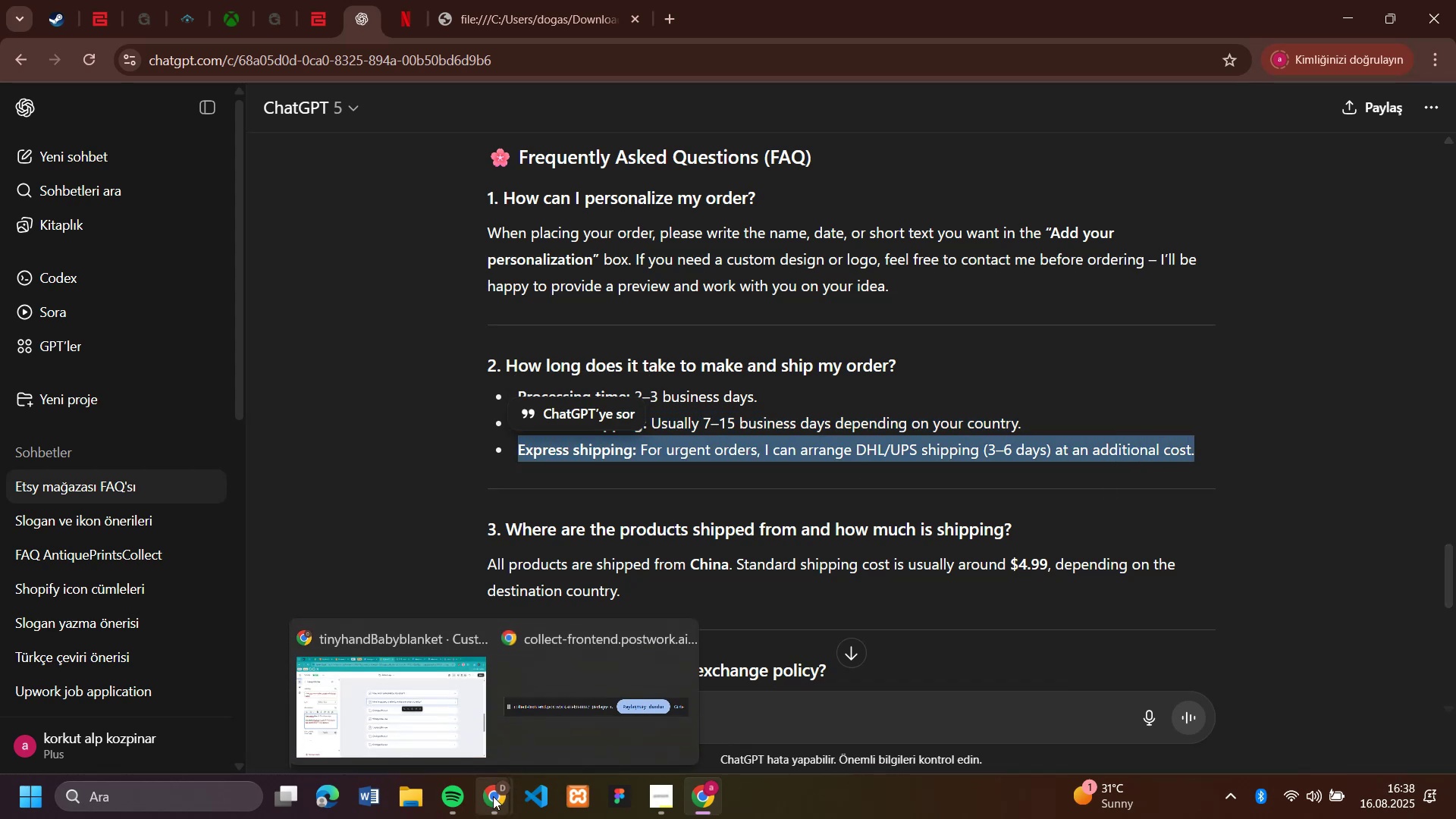 
left_click([450, 722])
 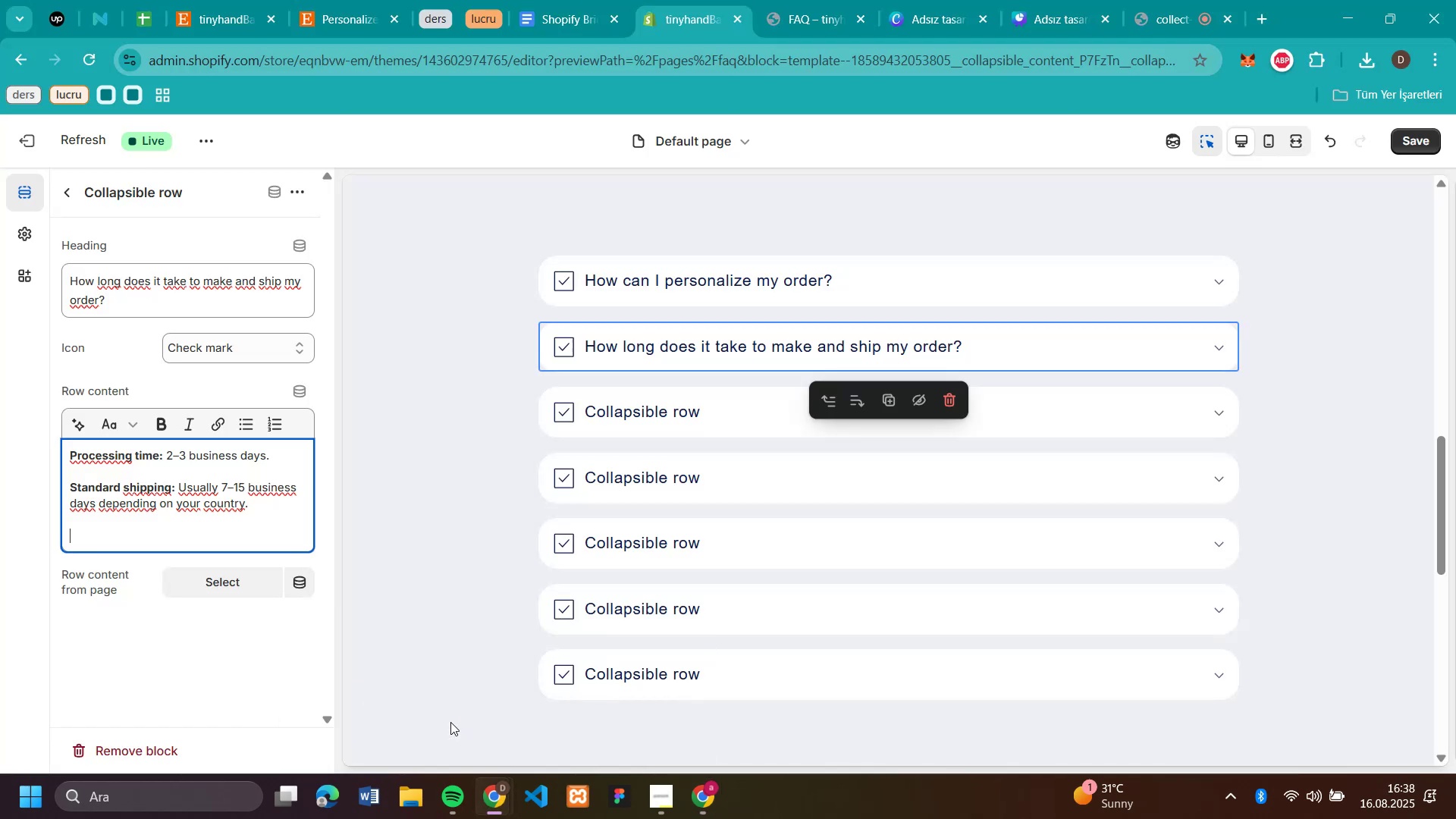 
key(Control+V)
 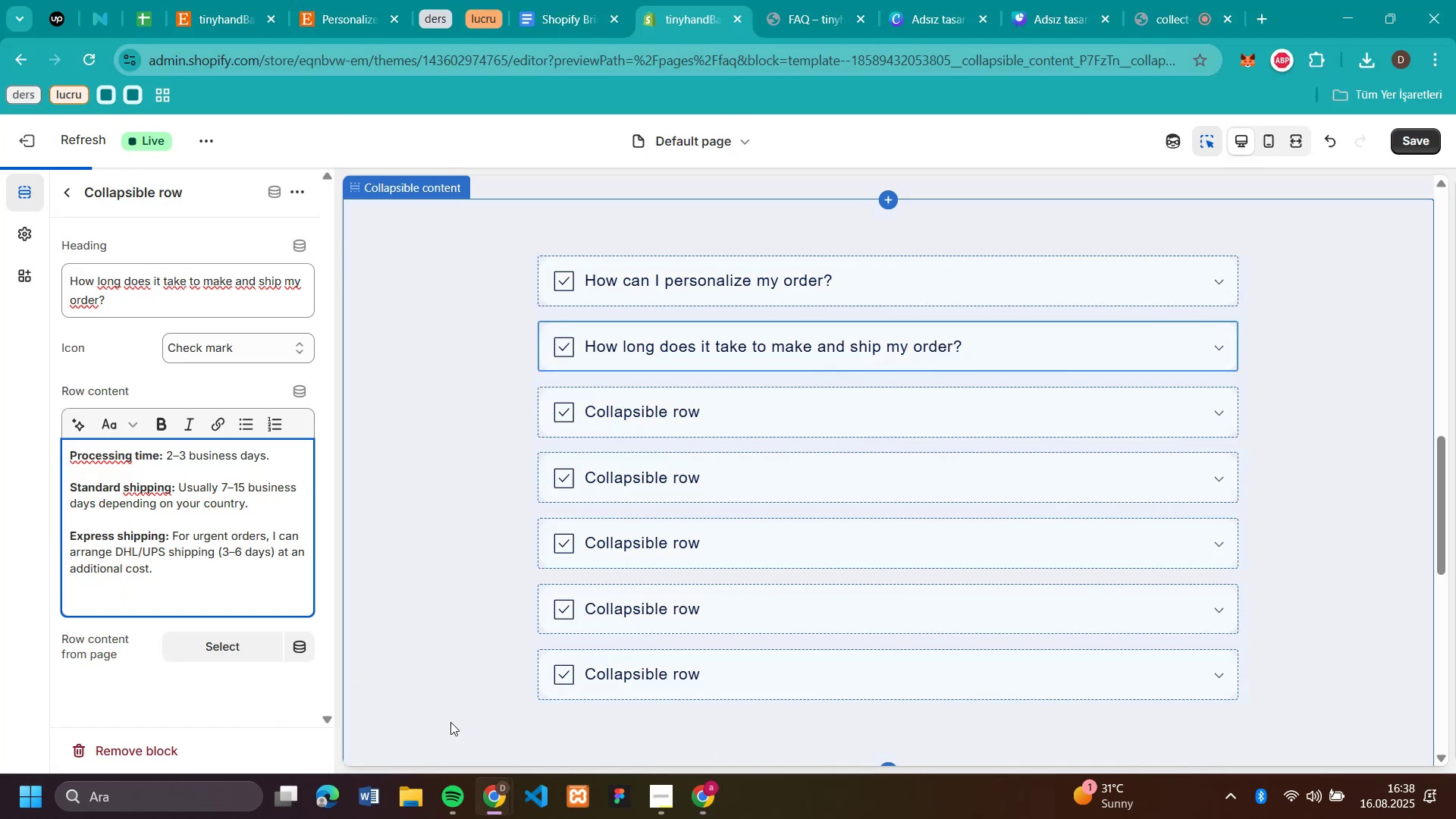 
key(Backspace)
 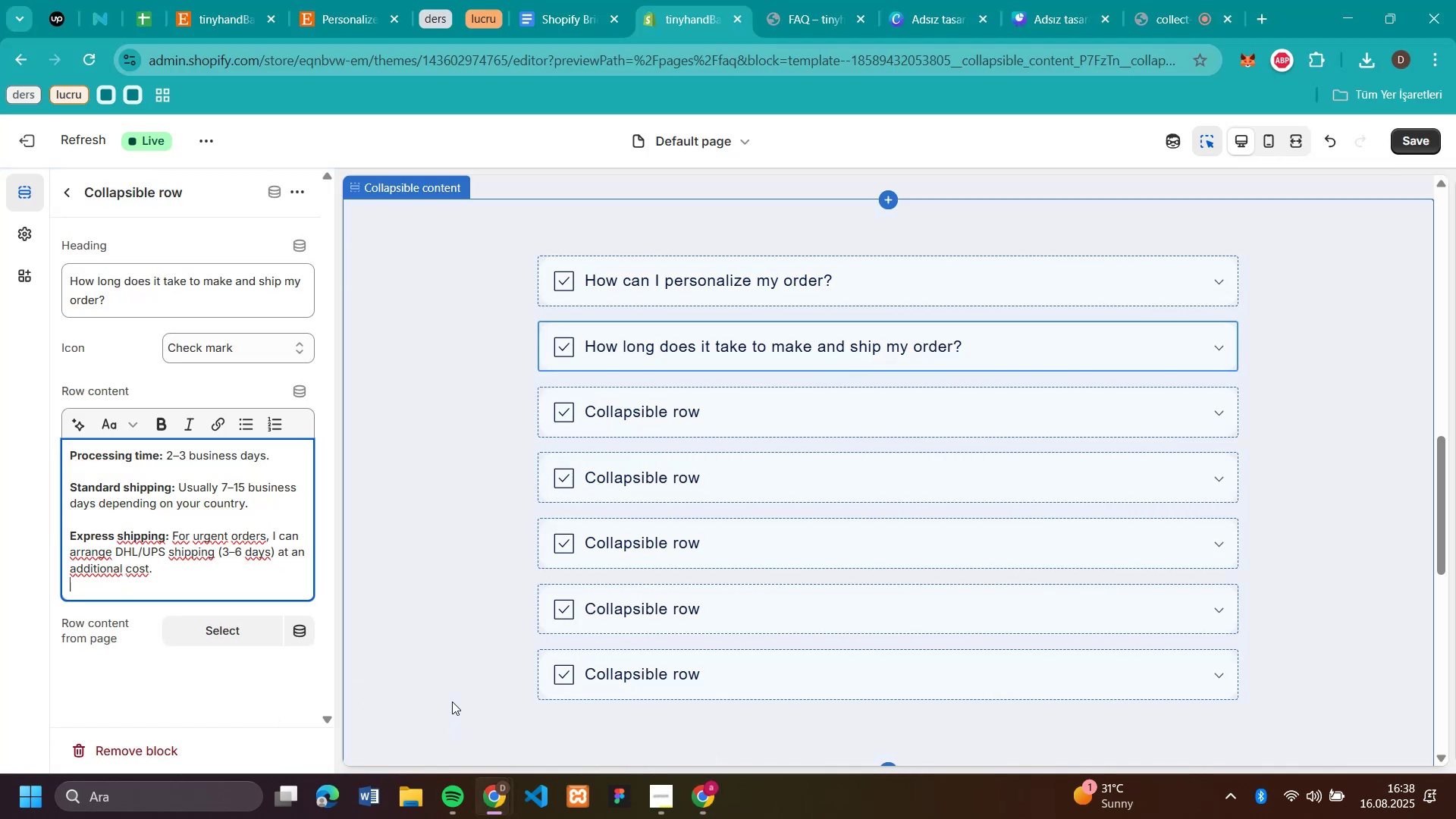 
left_click([595, 409])
 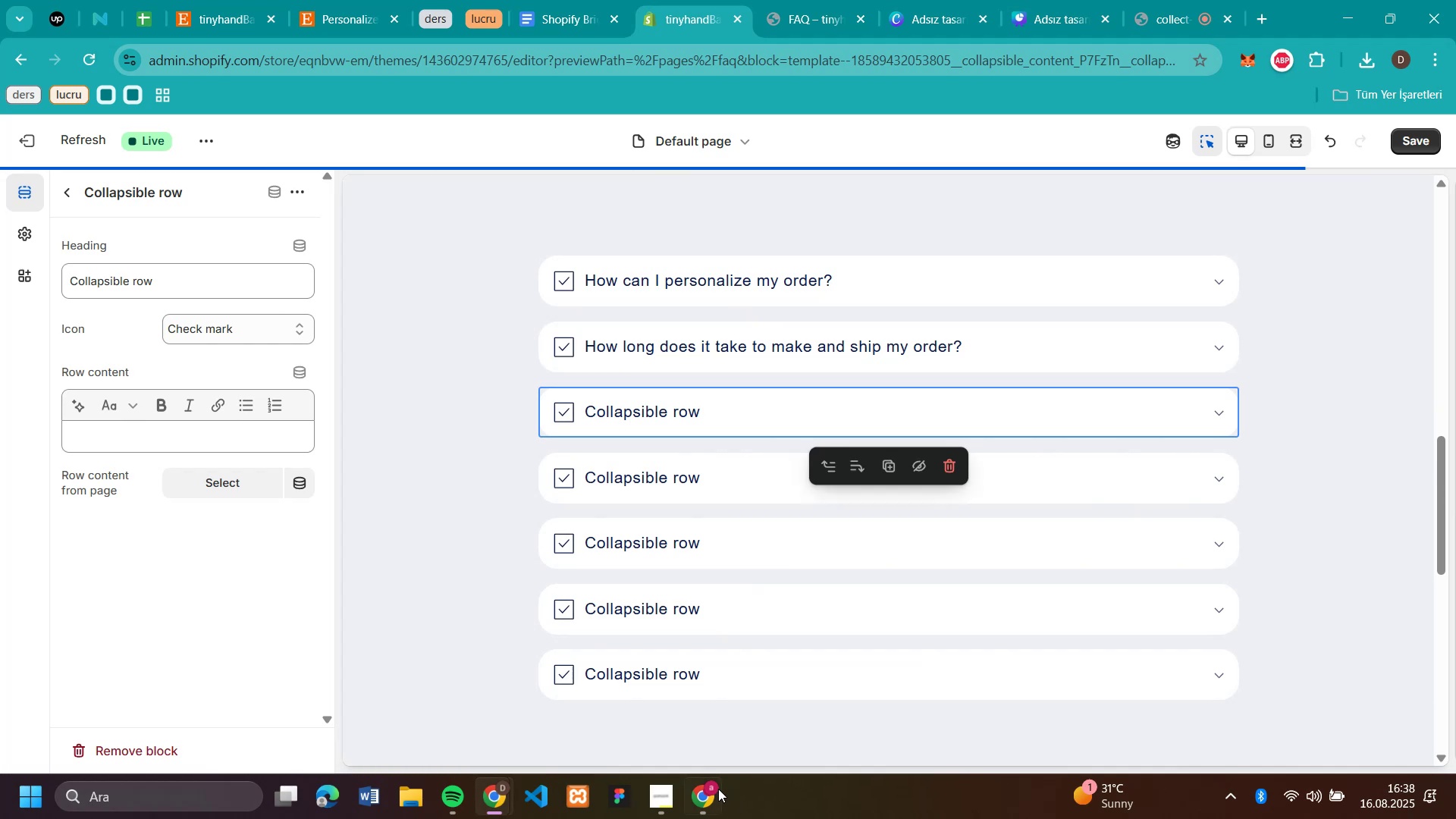 
left_click([714, 793])
 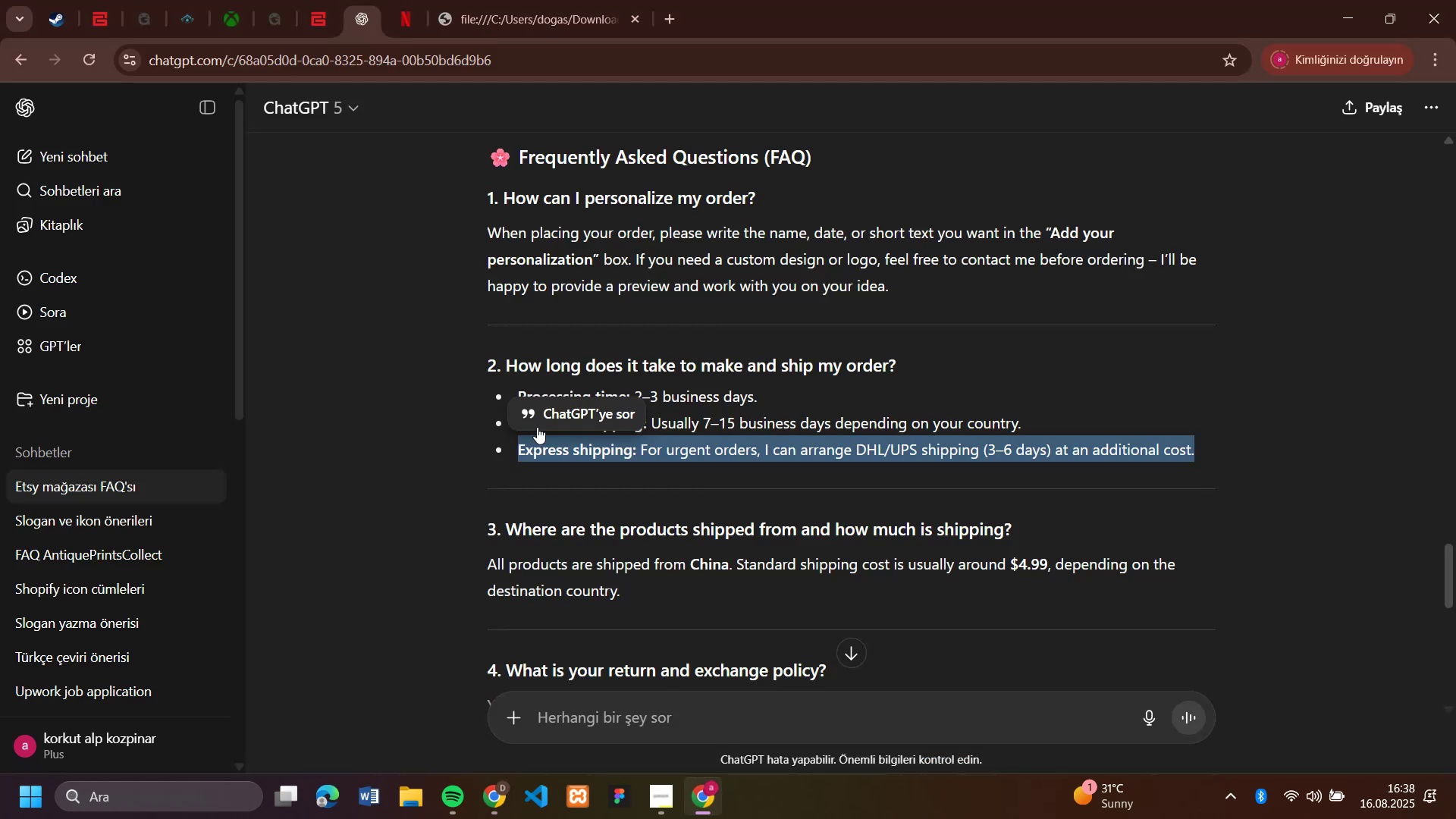 
scroll: coordinate [574, 433], scroll_direction: down, amount: 2.0
 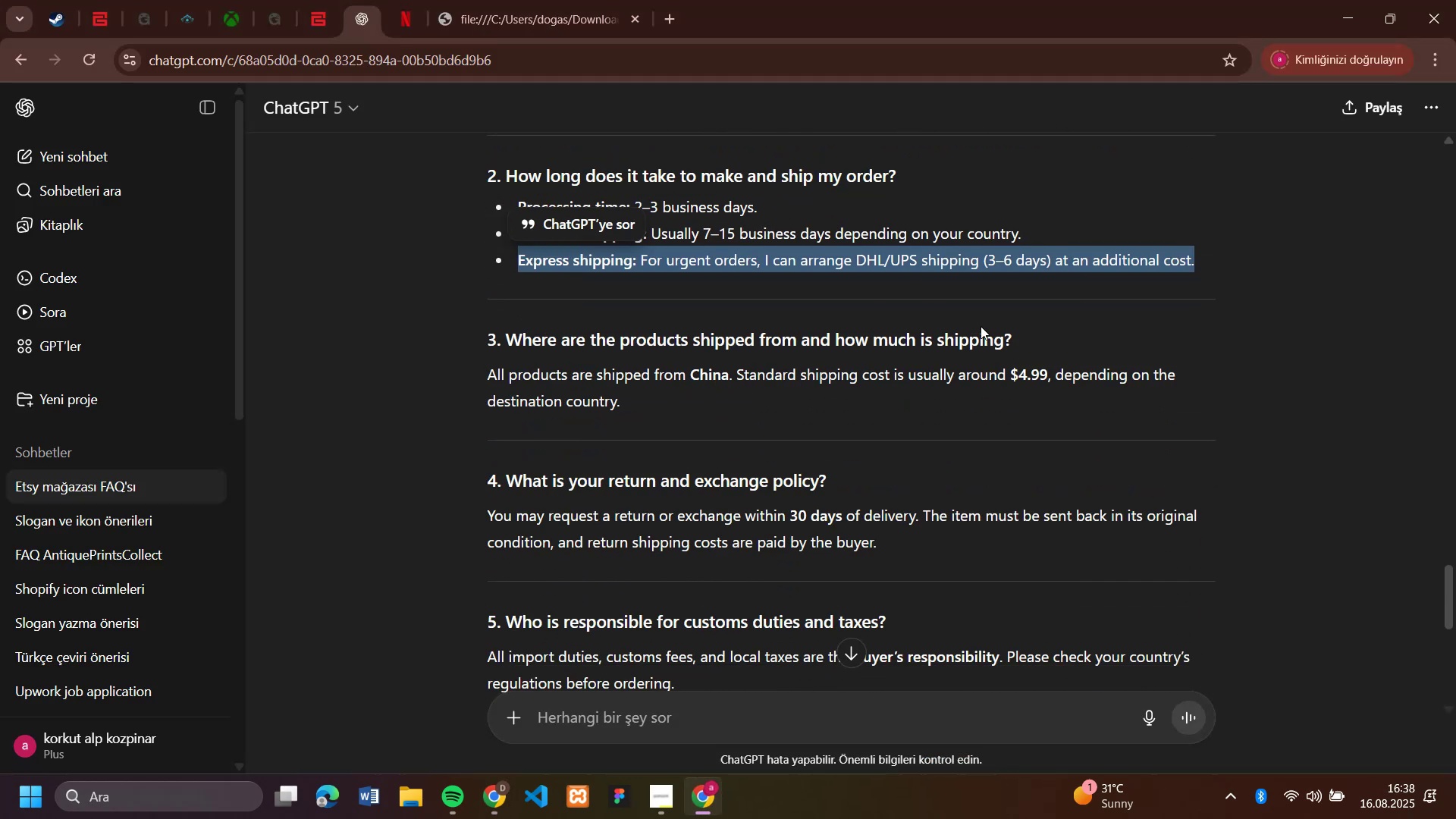 
left_click_drag(start_coordinate=[1031, 338], to_coordinate=[506, 325])
 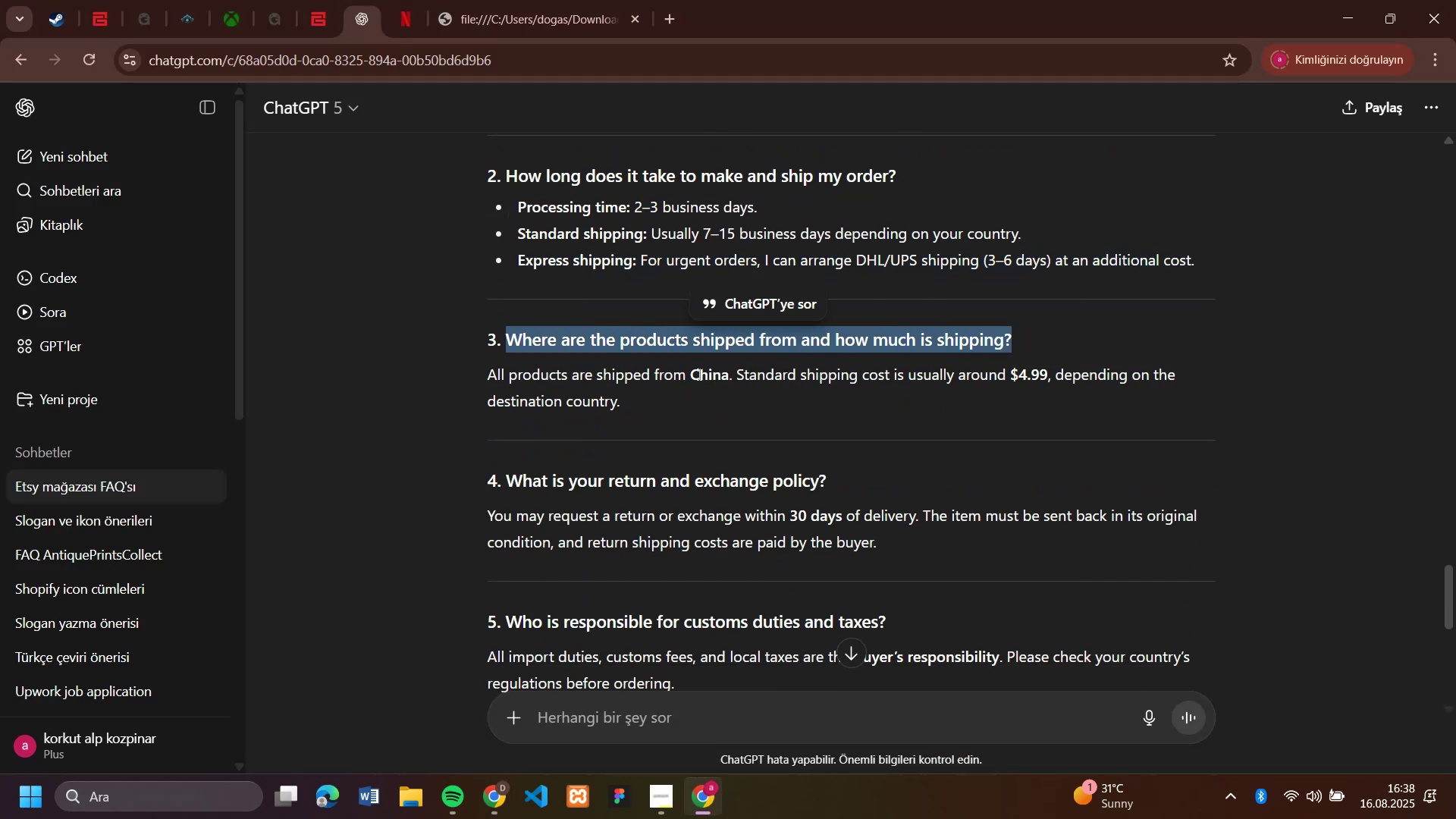 
key(Control+C)
 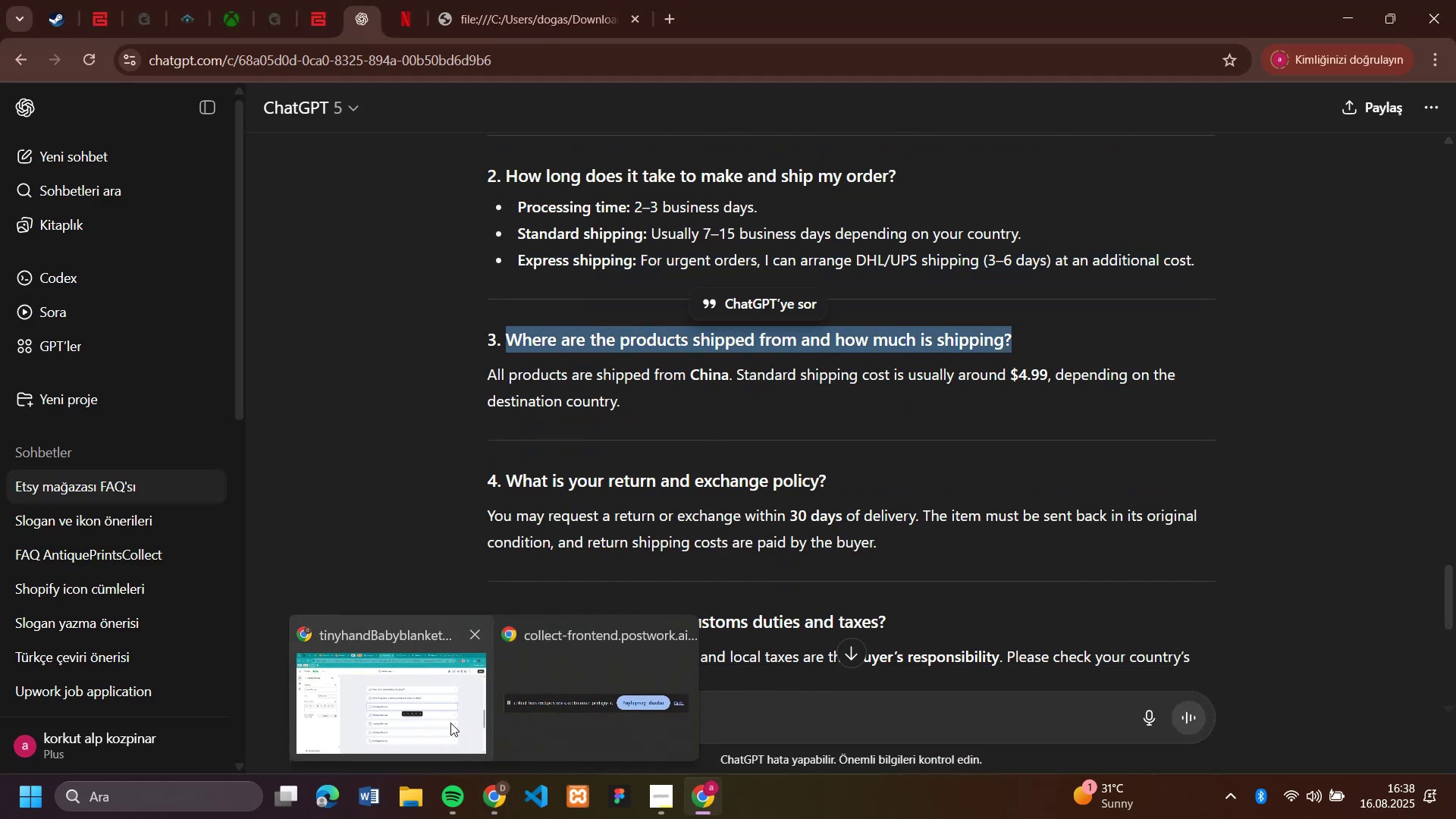 
left_click([403, 692])
 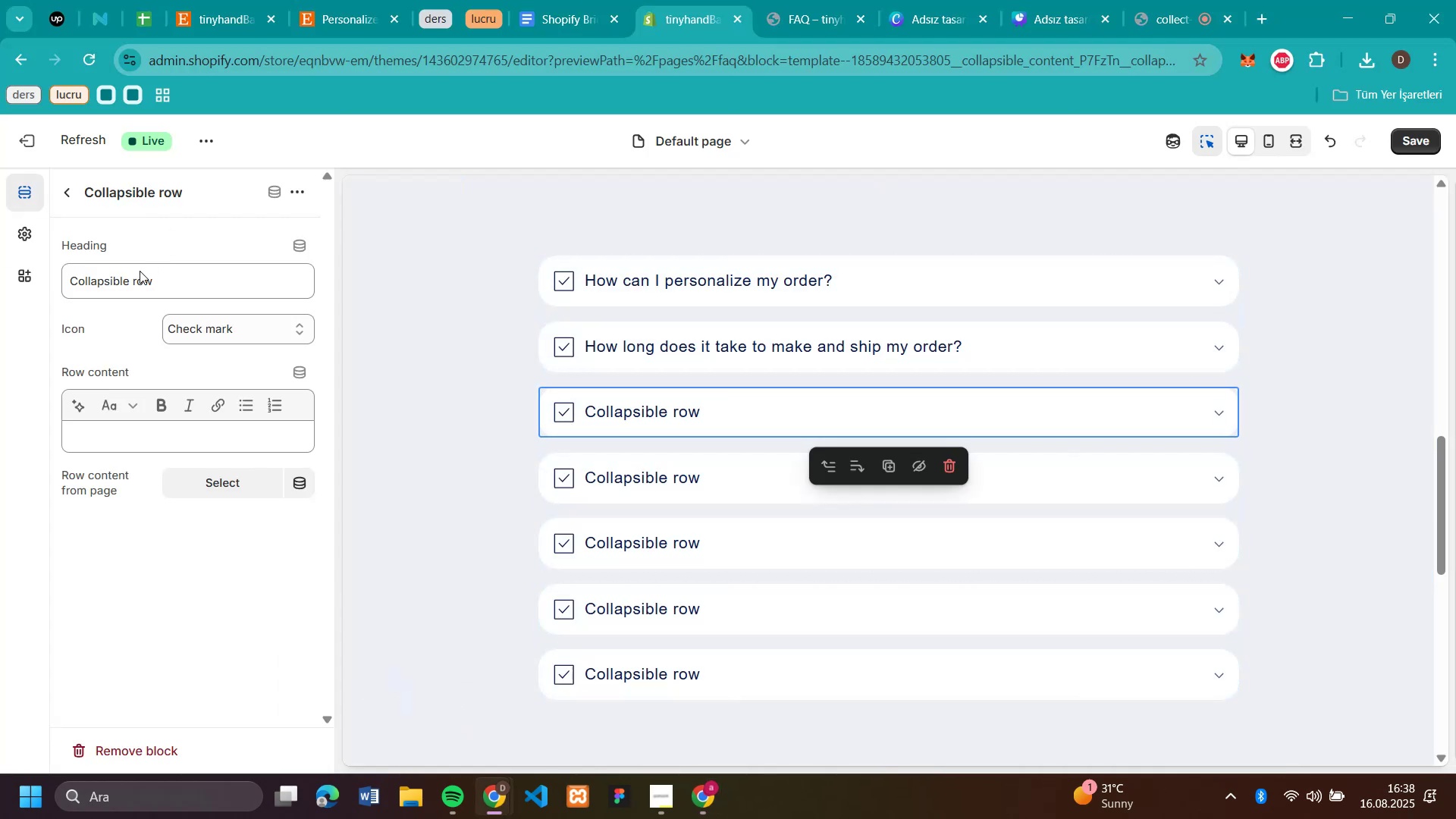 
double_click([134, 281])
 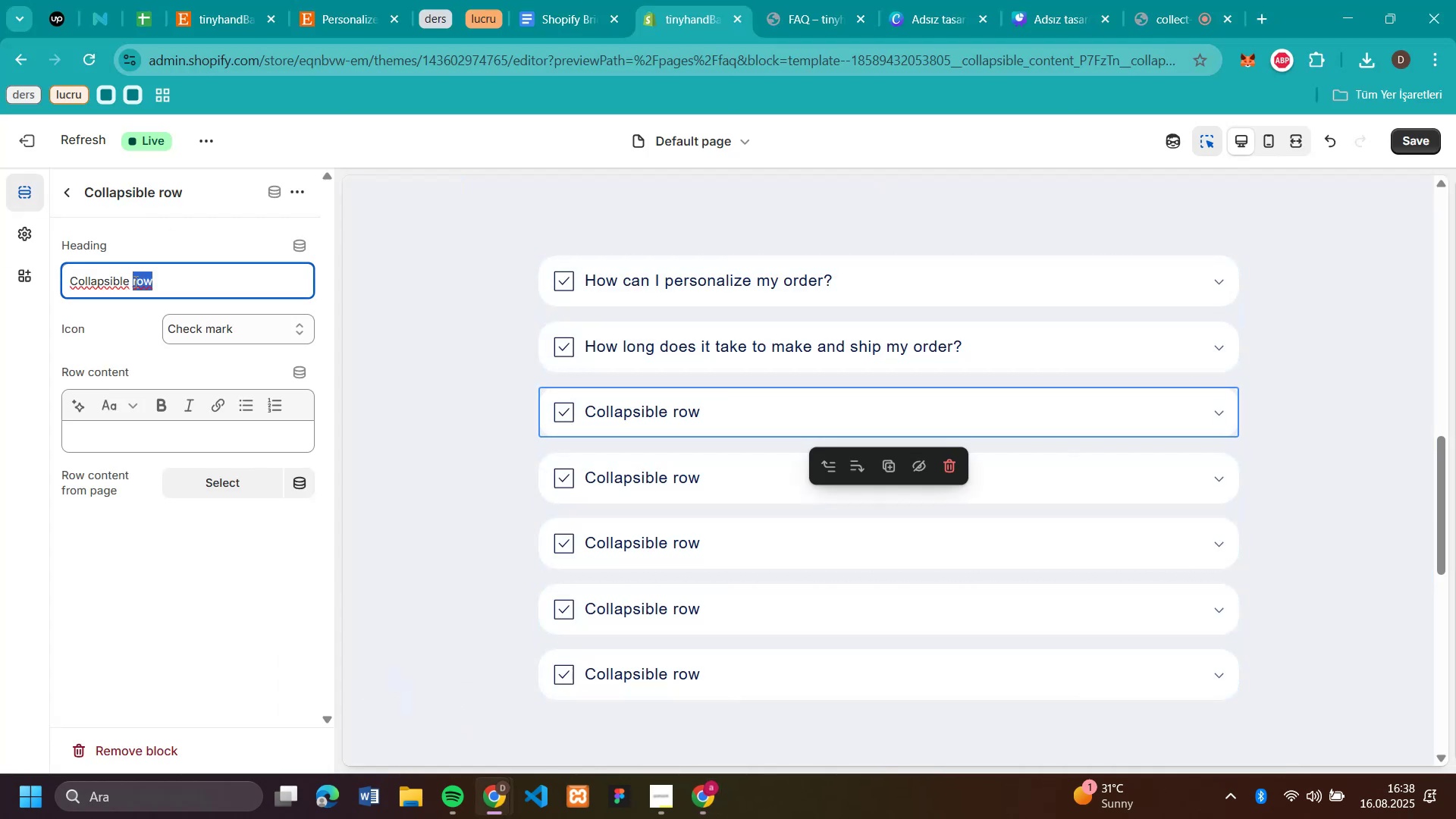 
triple_click([134, 281])
 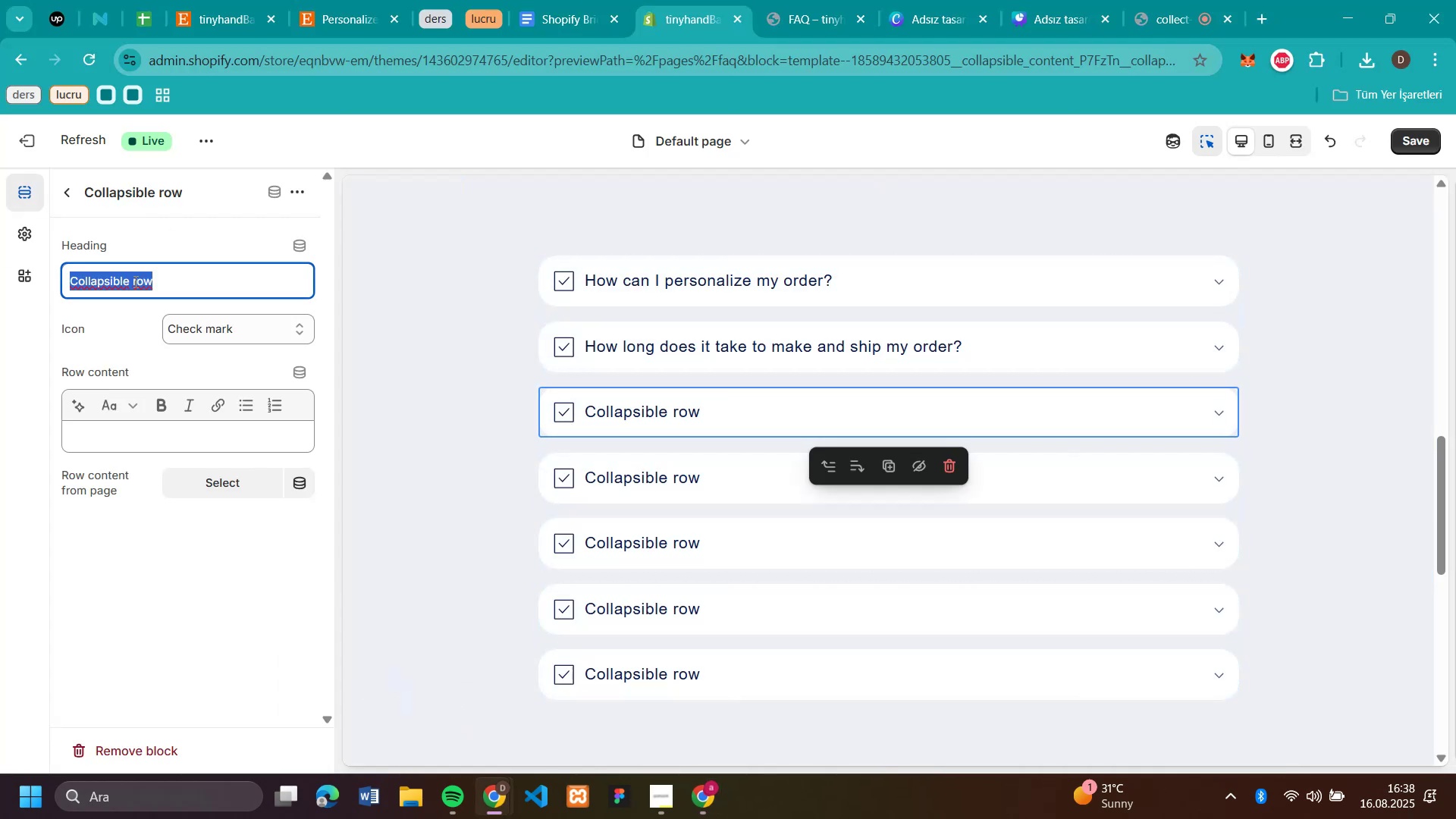 
key(Control+V)
 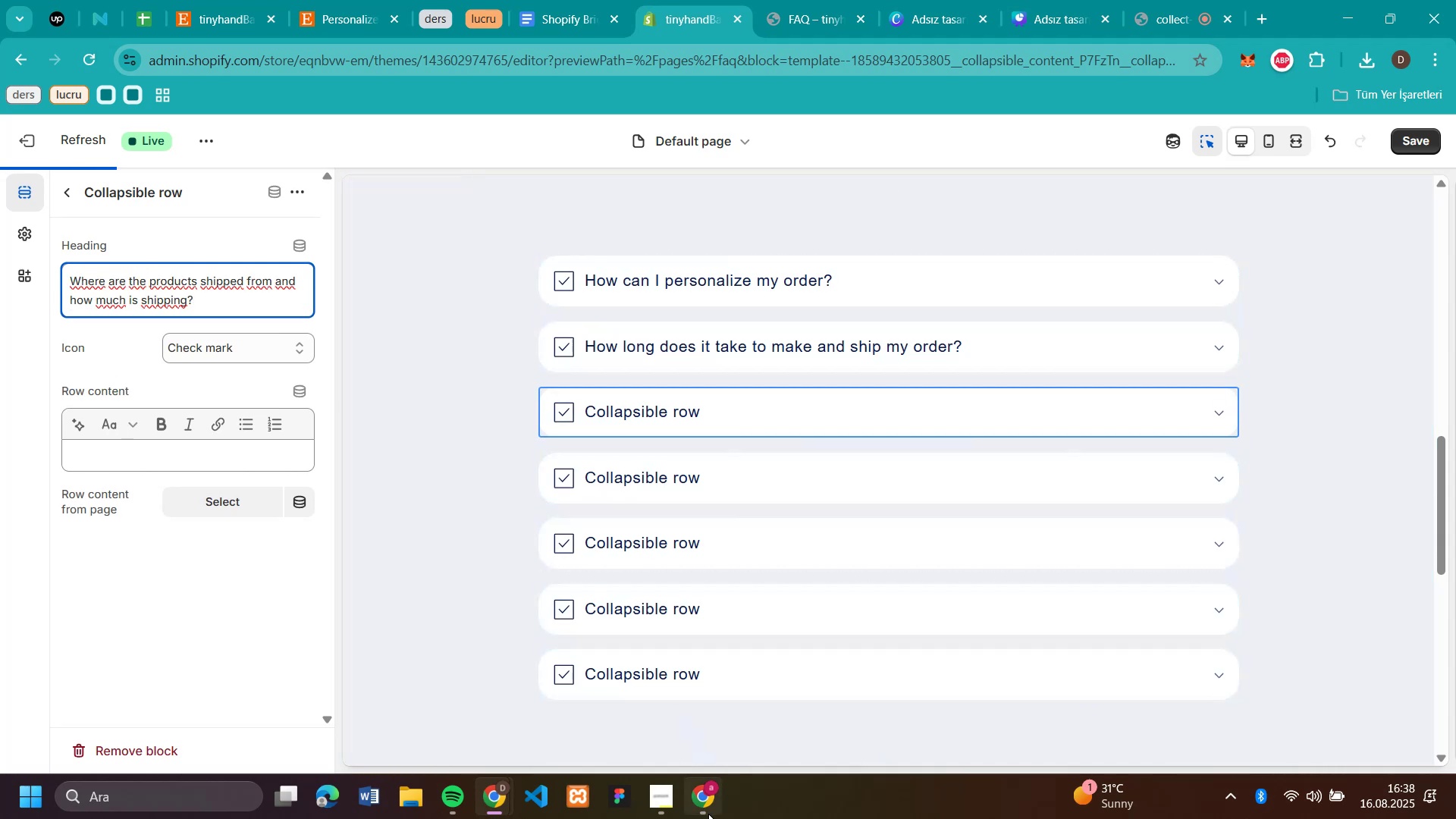 
left_click([709, 814])
 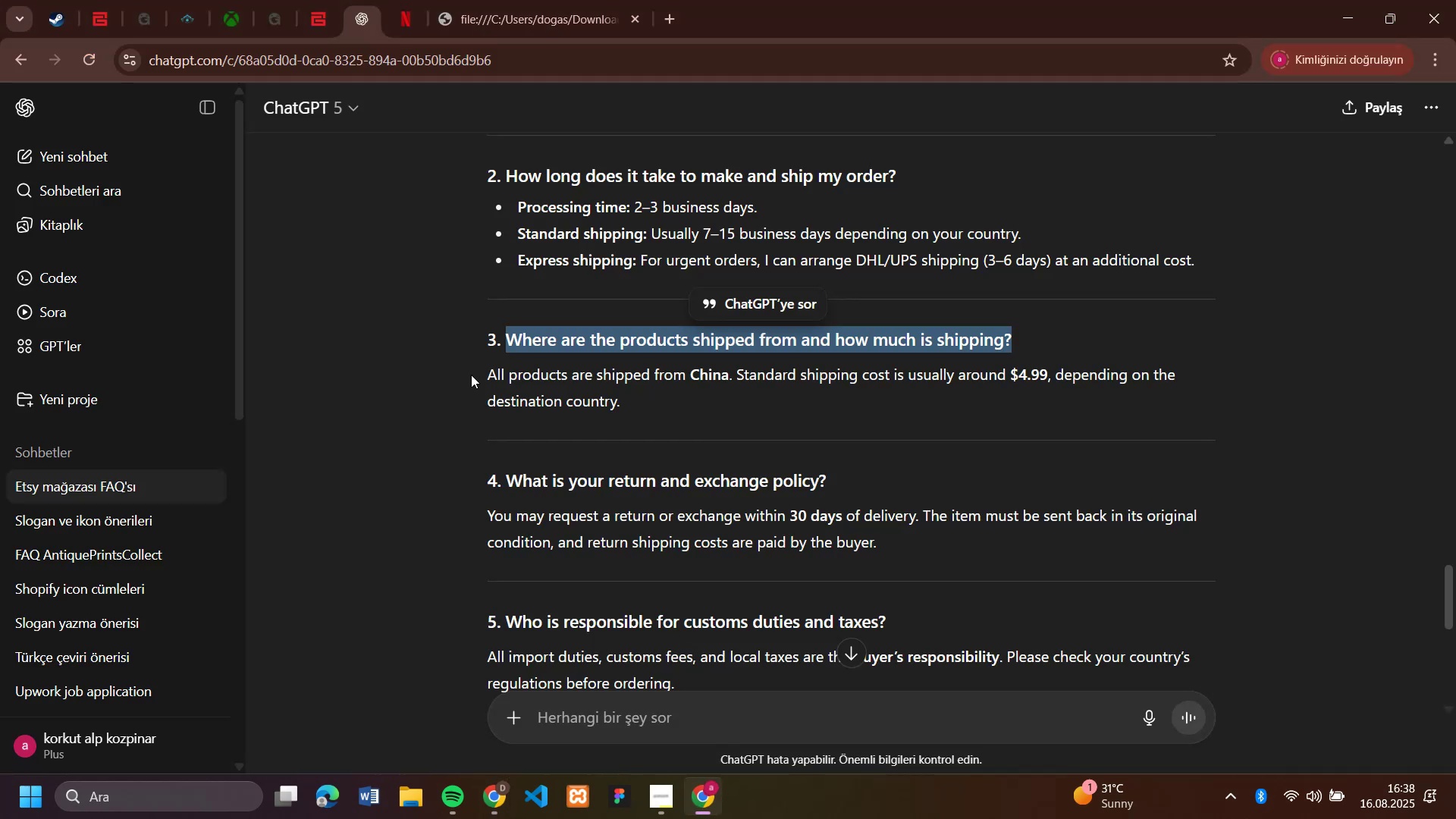 
left_click_drag(start_coordinate=[491, 374], to_coordinate=[624, 413])
 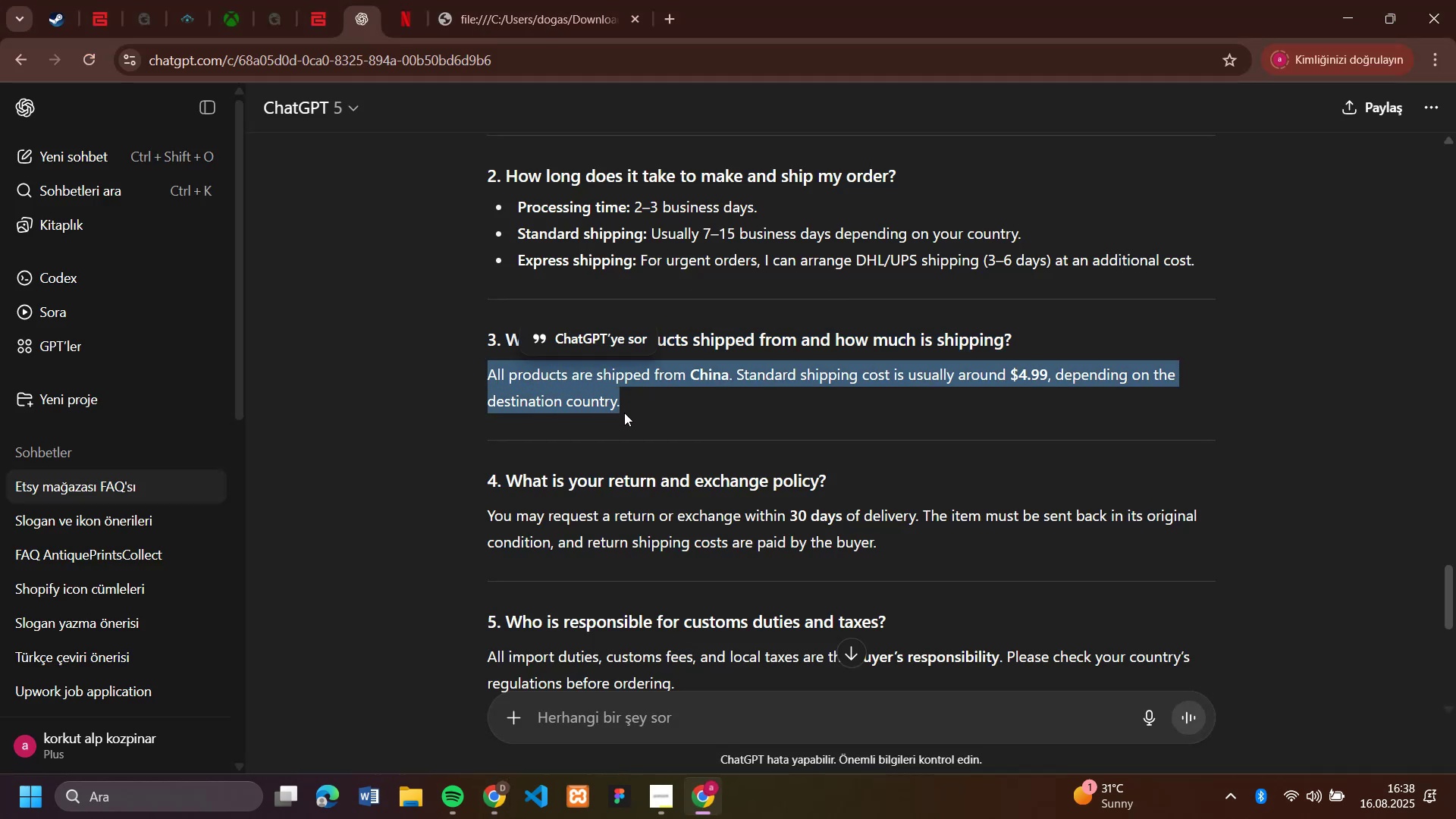 
key(Control+C)
 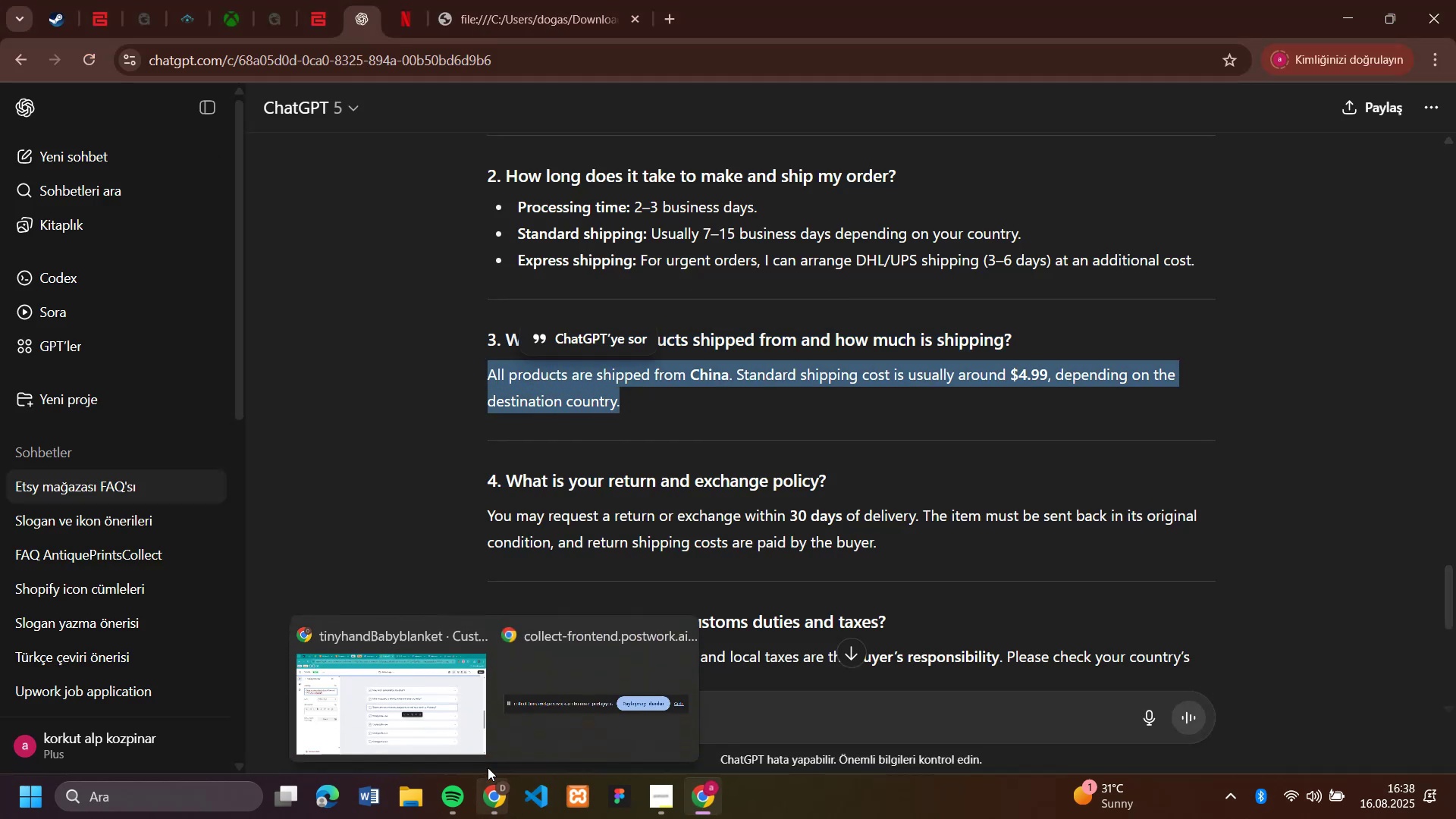 
left_click([439, 709])
 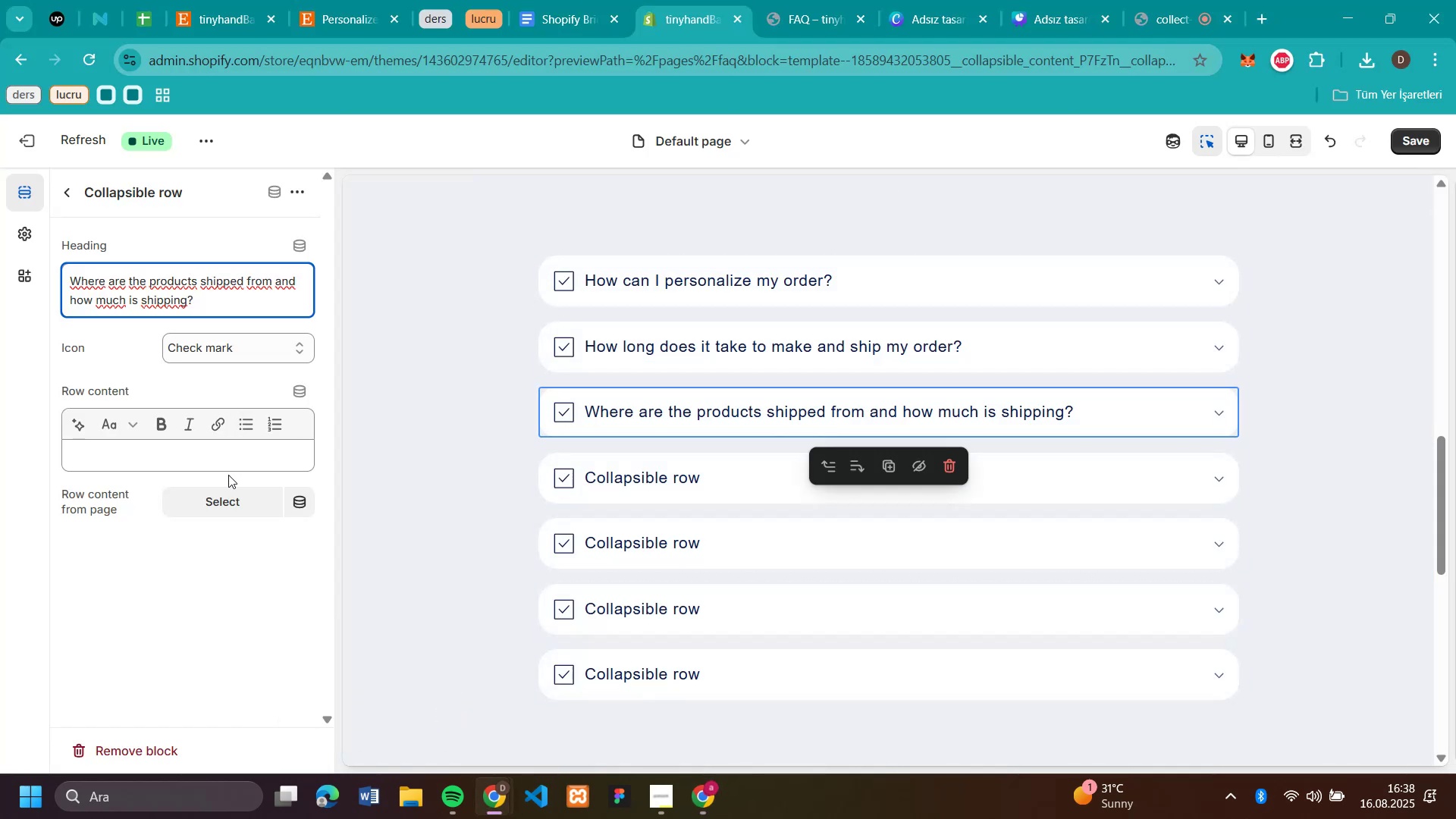 
left_click([223, 450])
 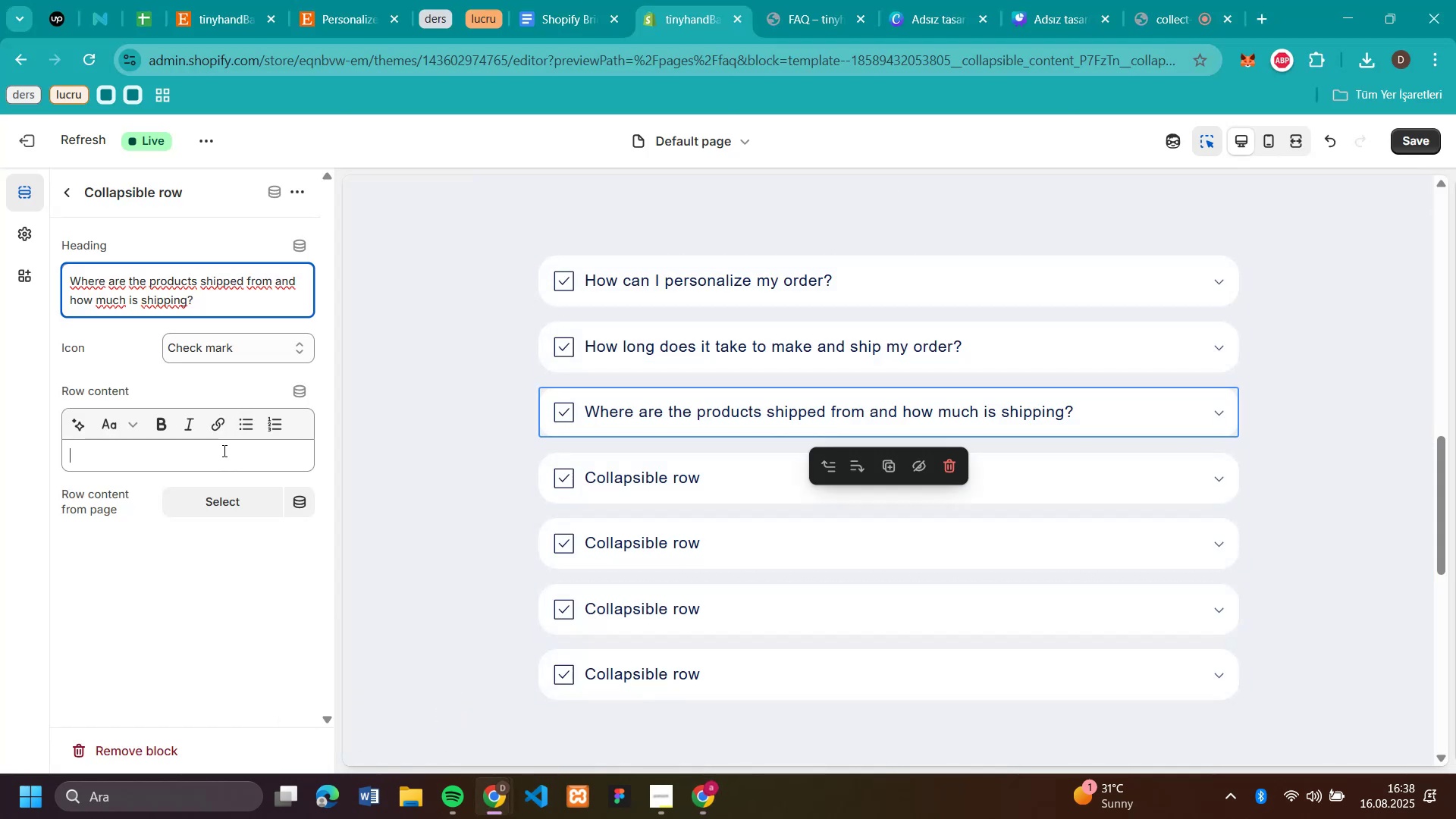 
key(Control+V)
 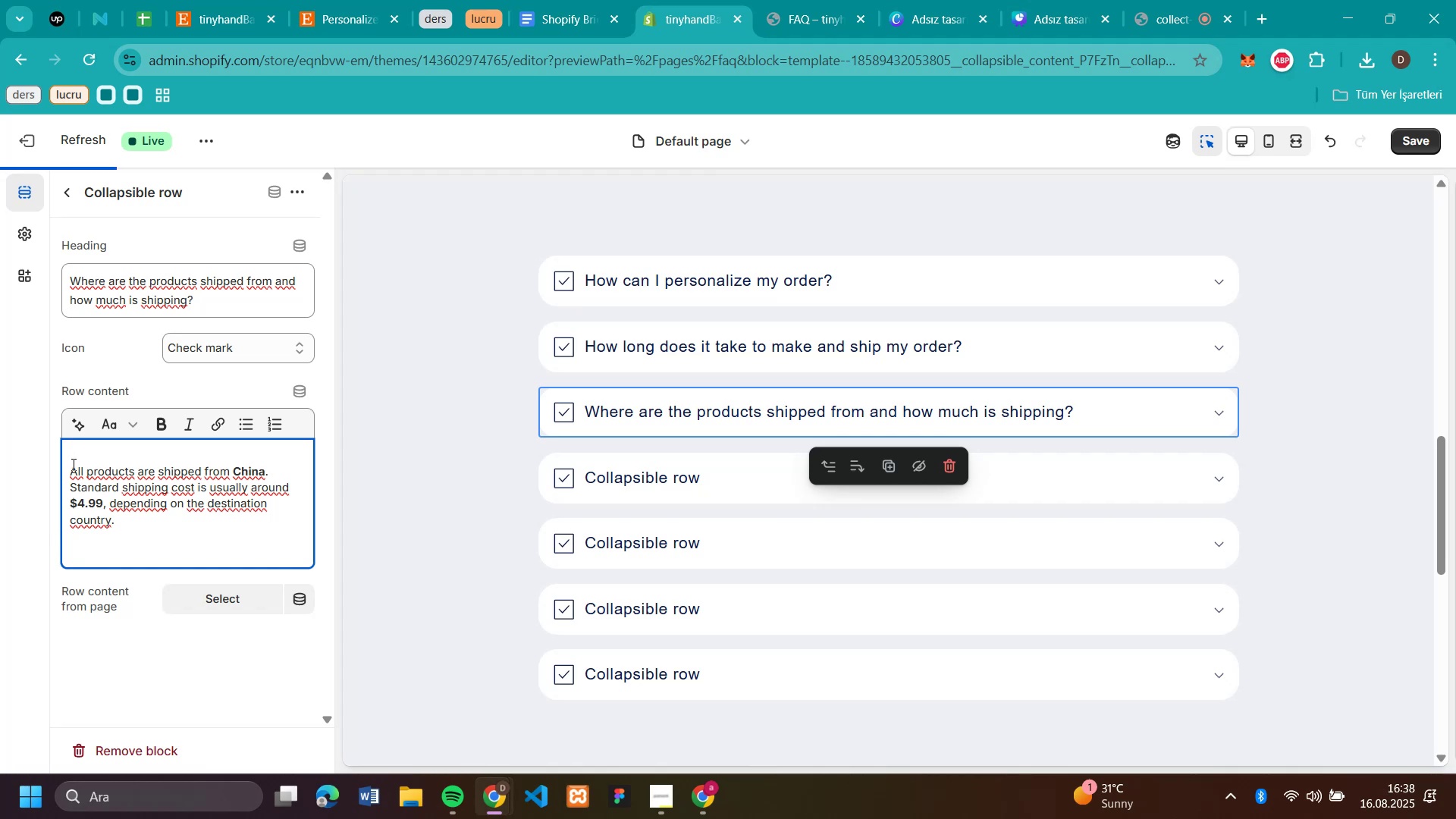 
left_click([69, 466])
 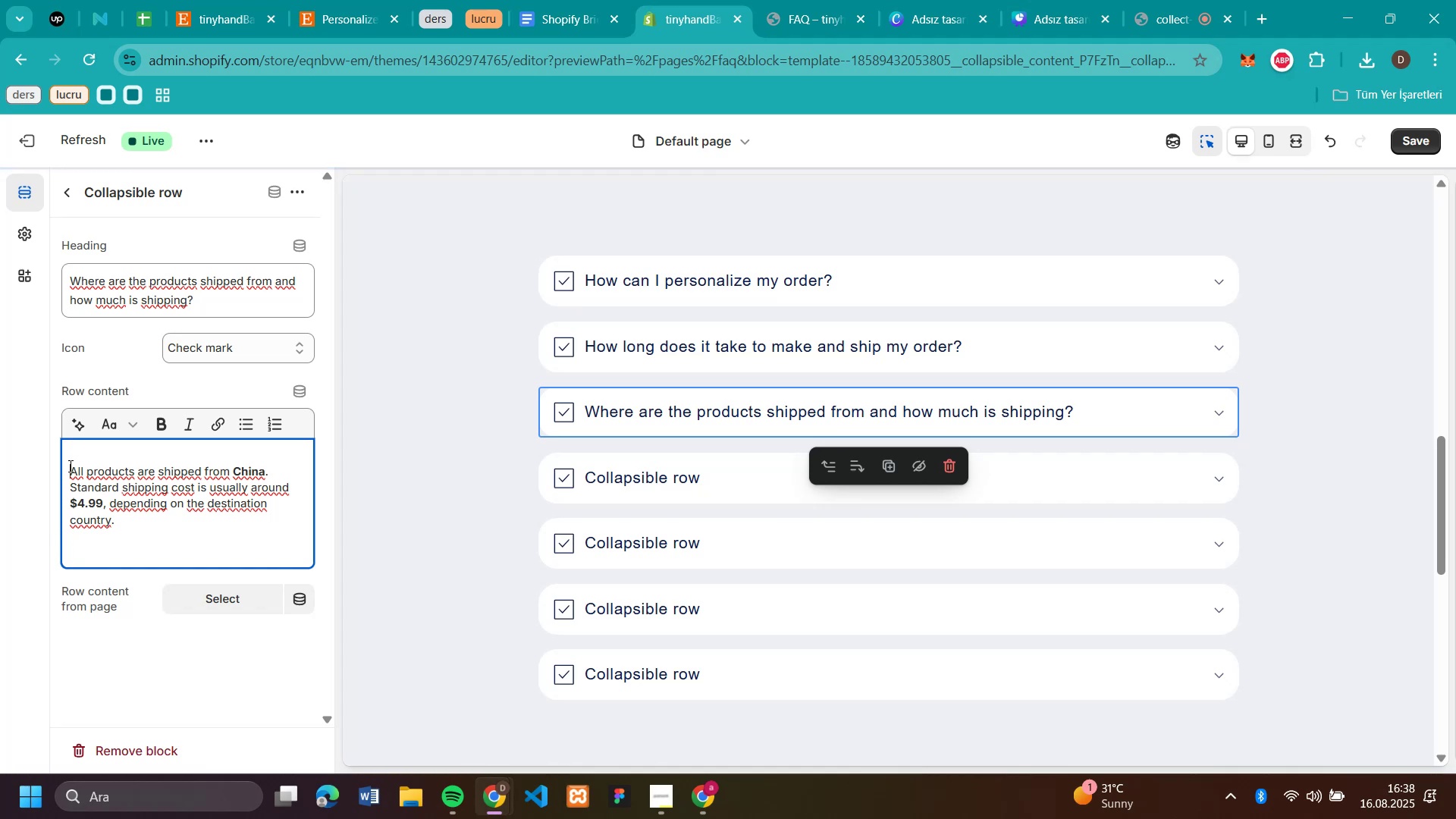 
key(Backspace)
 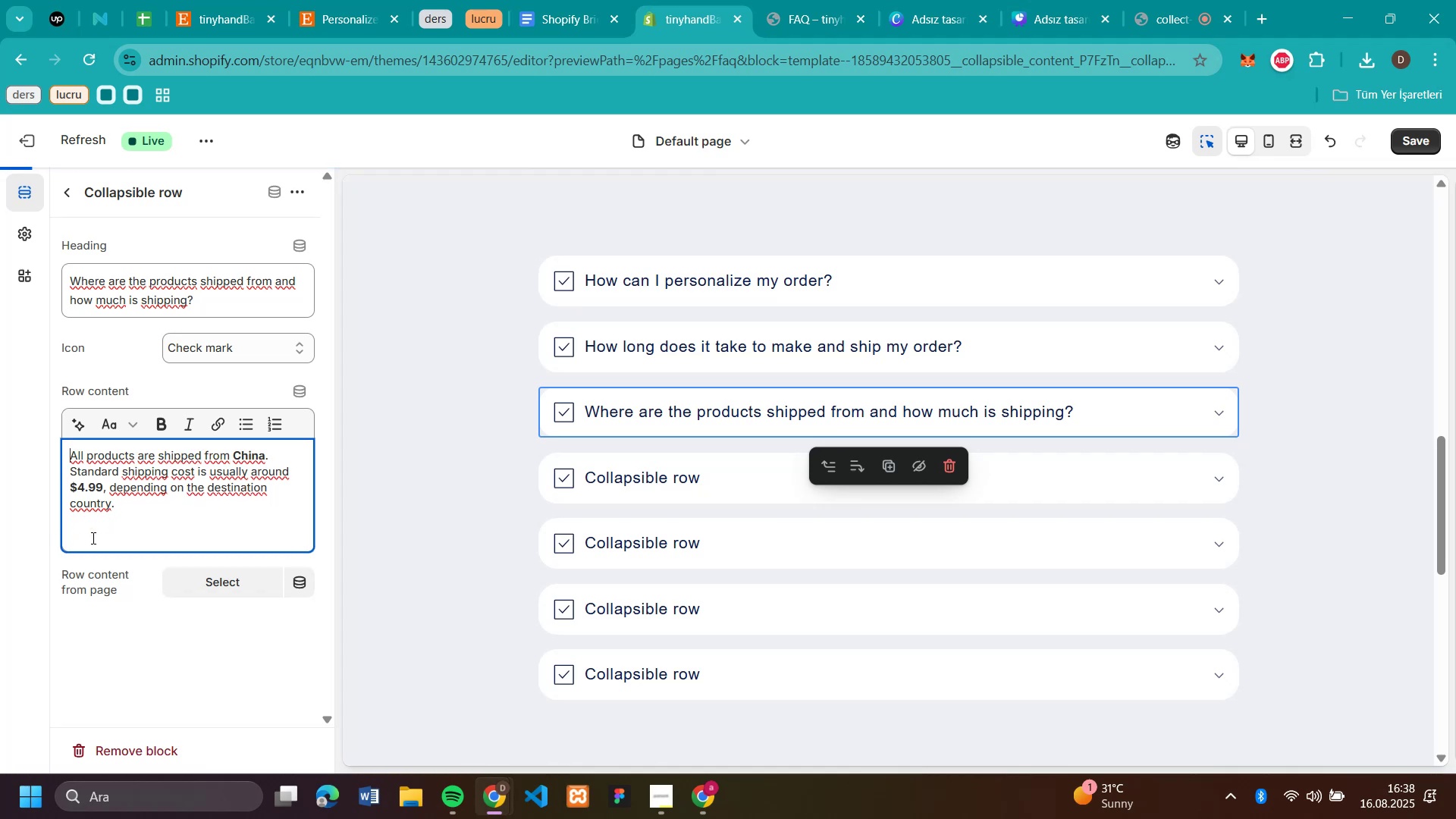 
left_click([91, 538])
 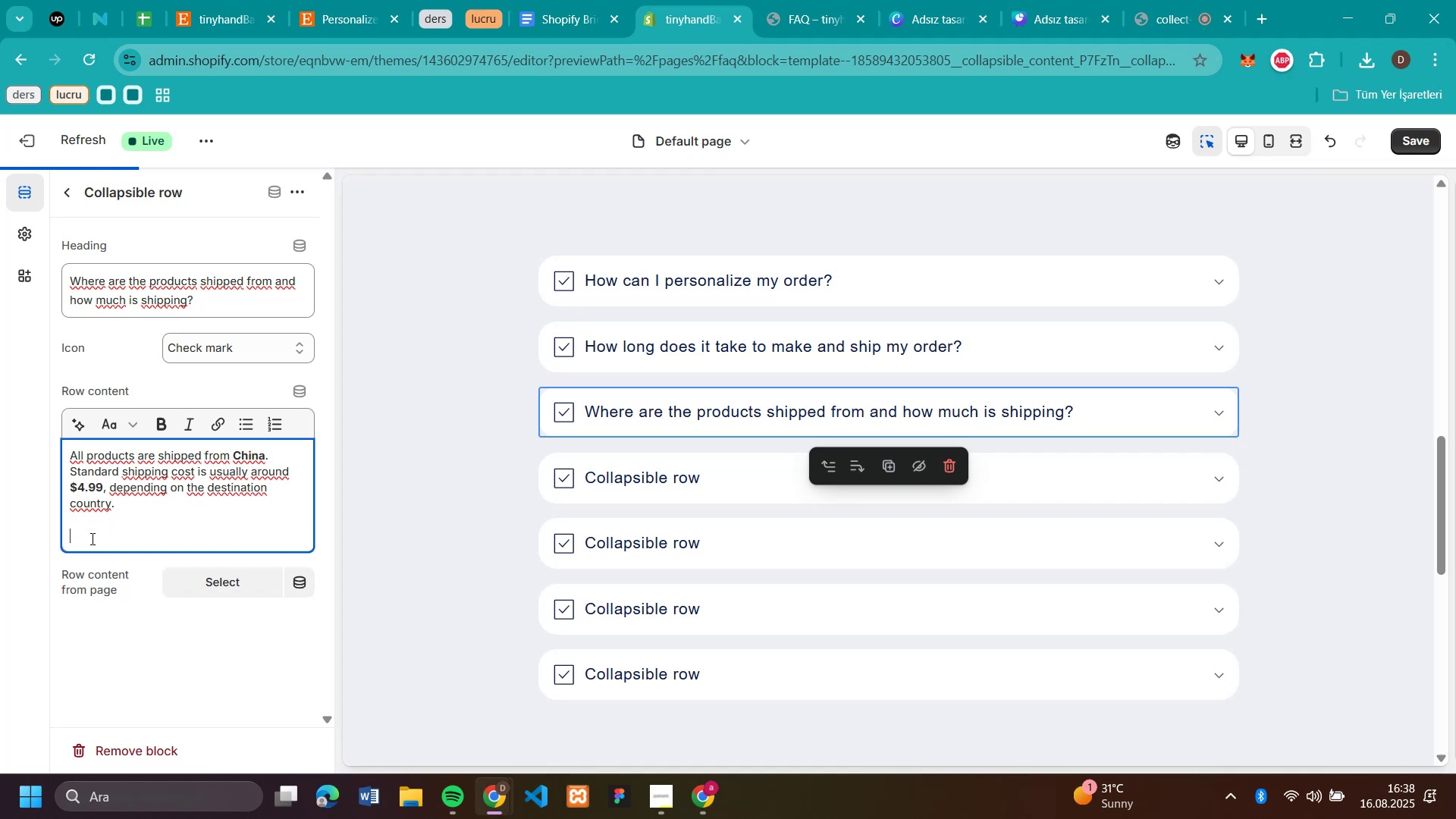 
key(Backspace)
 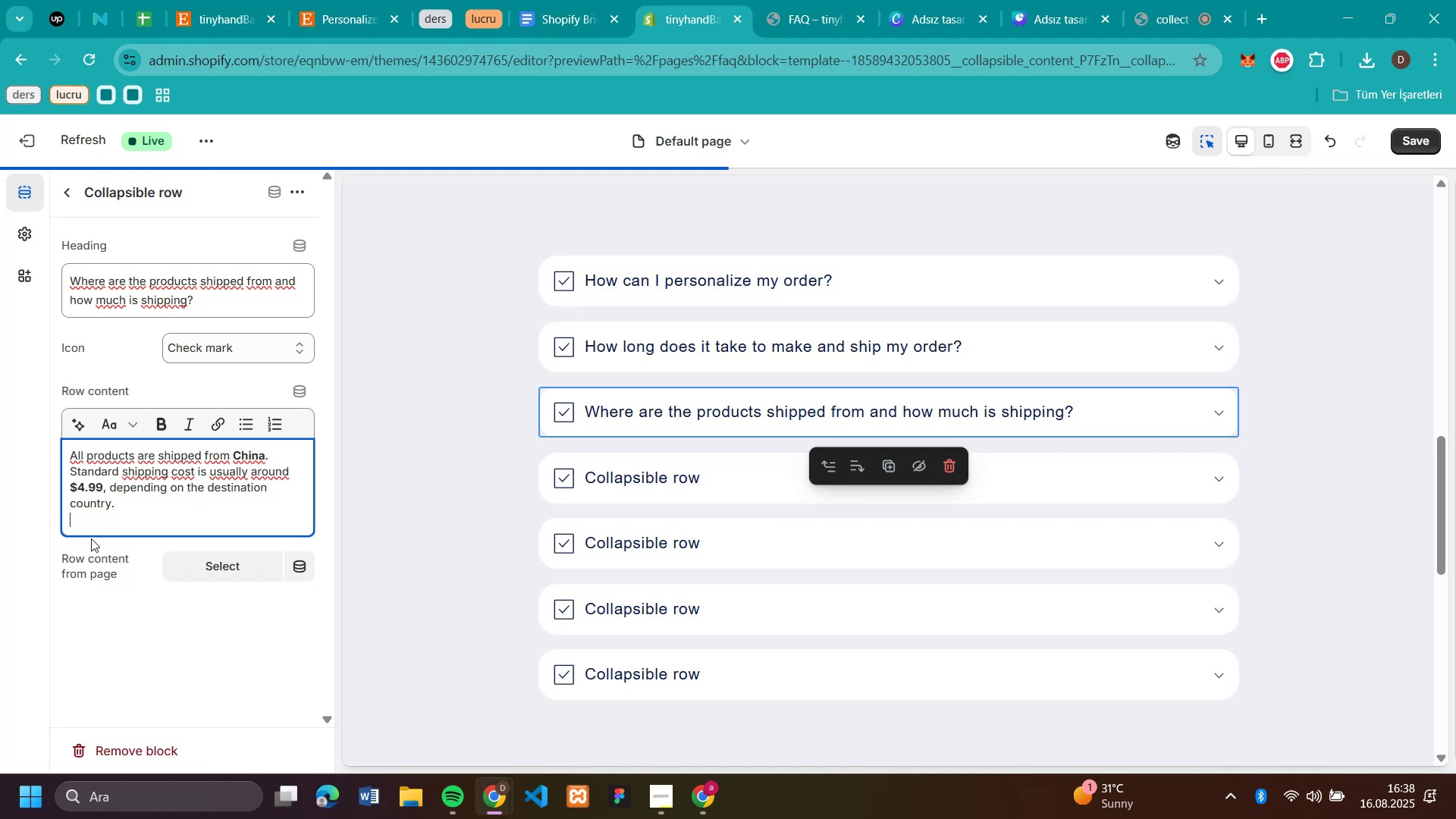 
key(Backspace)
 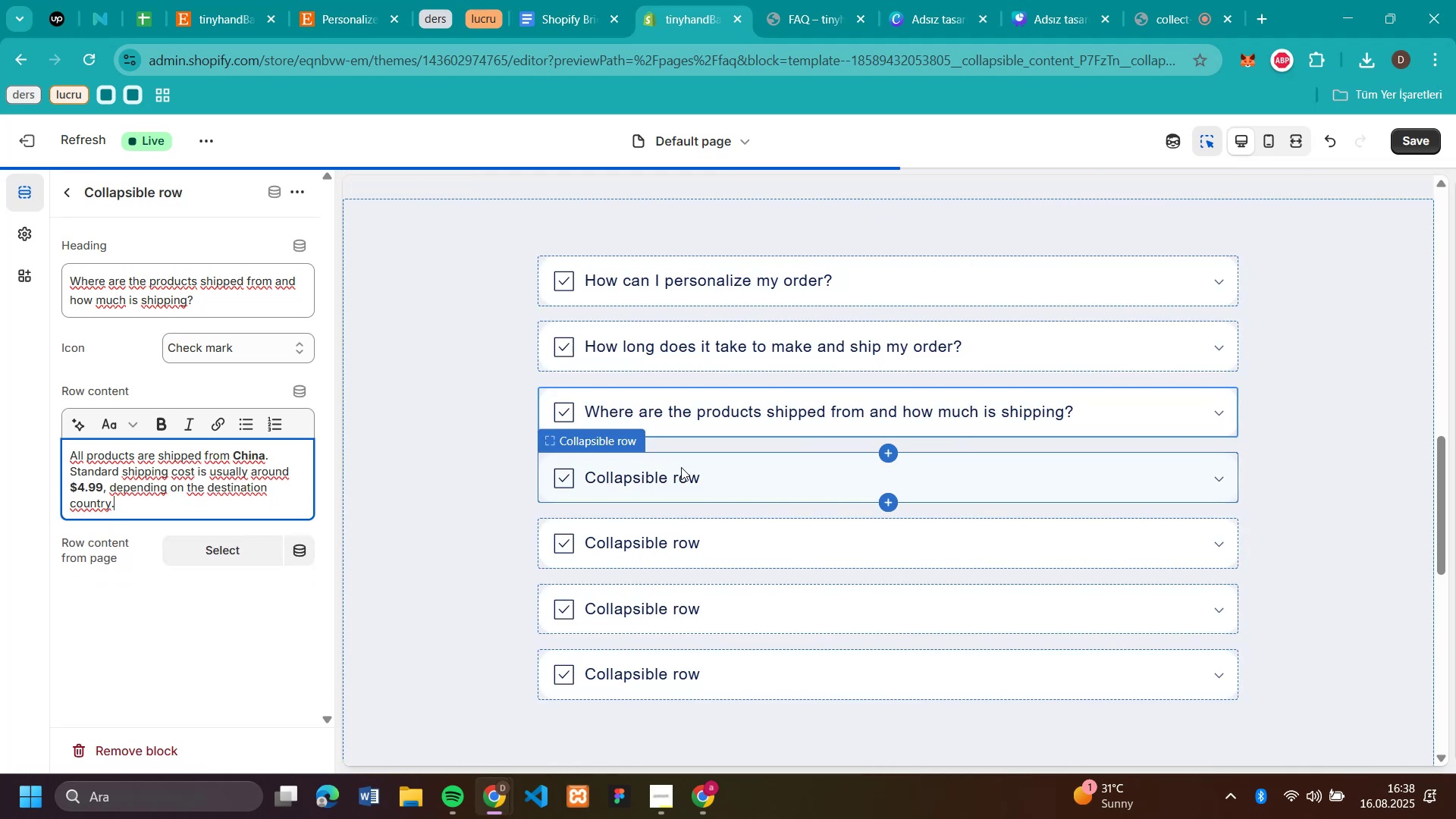 
scroll: coordinate [708, 469], scroll_direction: down, amount: 2.0
 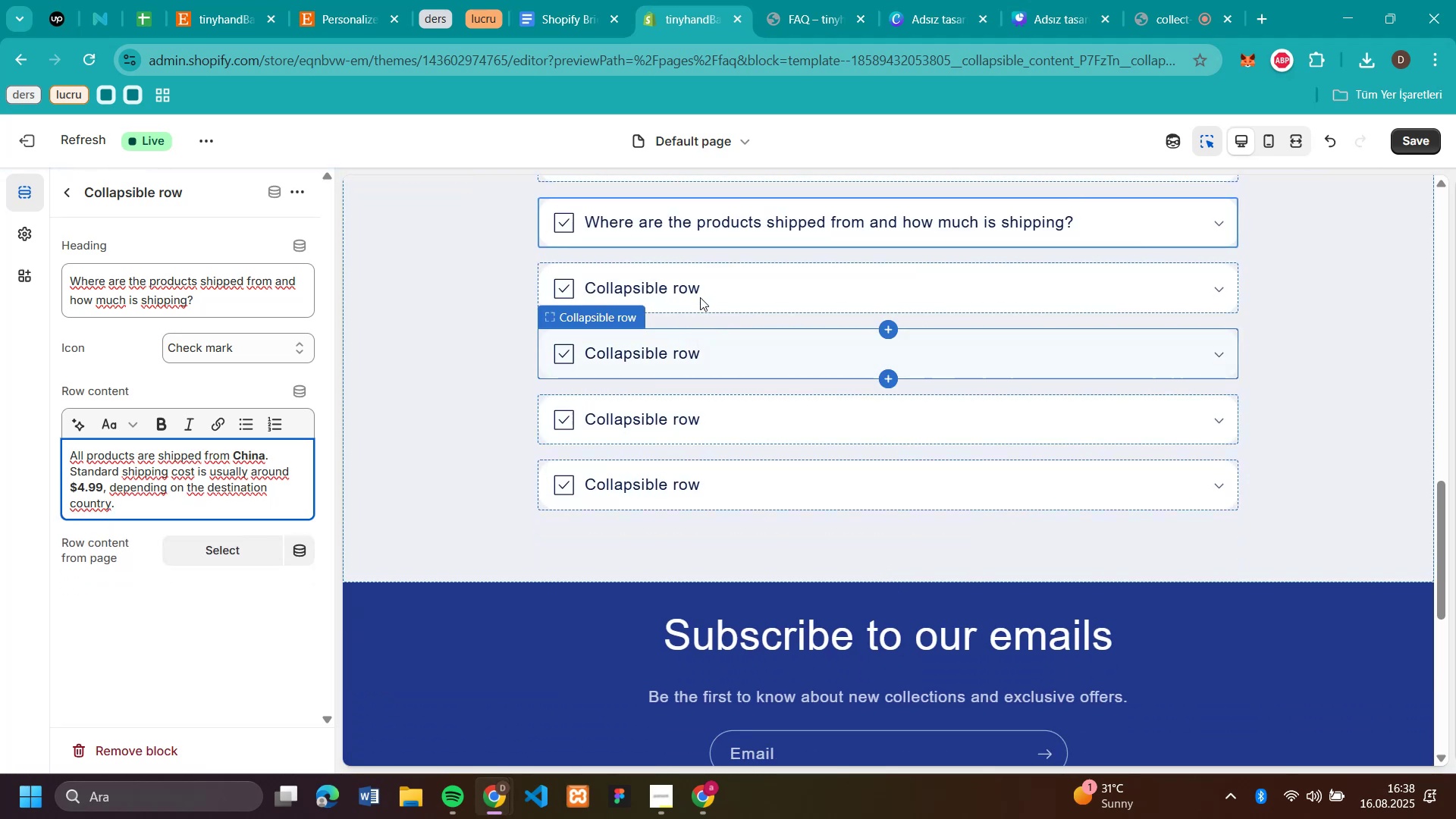 
left_click([701, 281])
 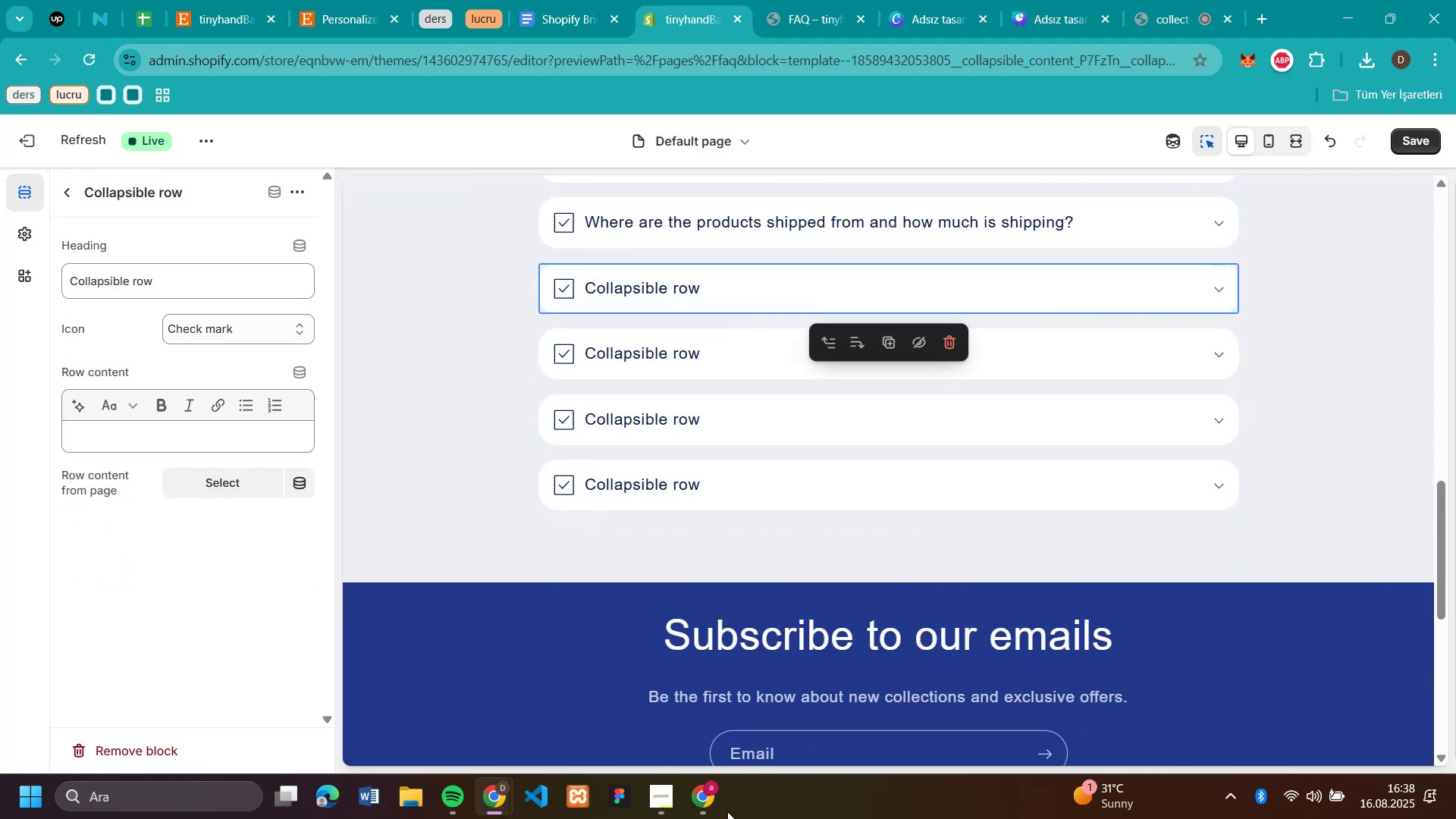 
left_click([706, 792])
 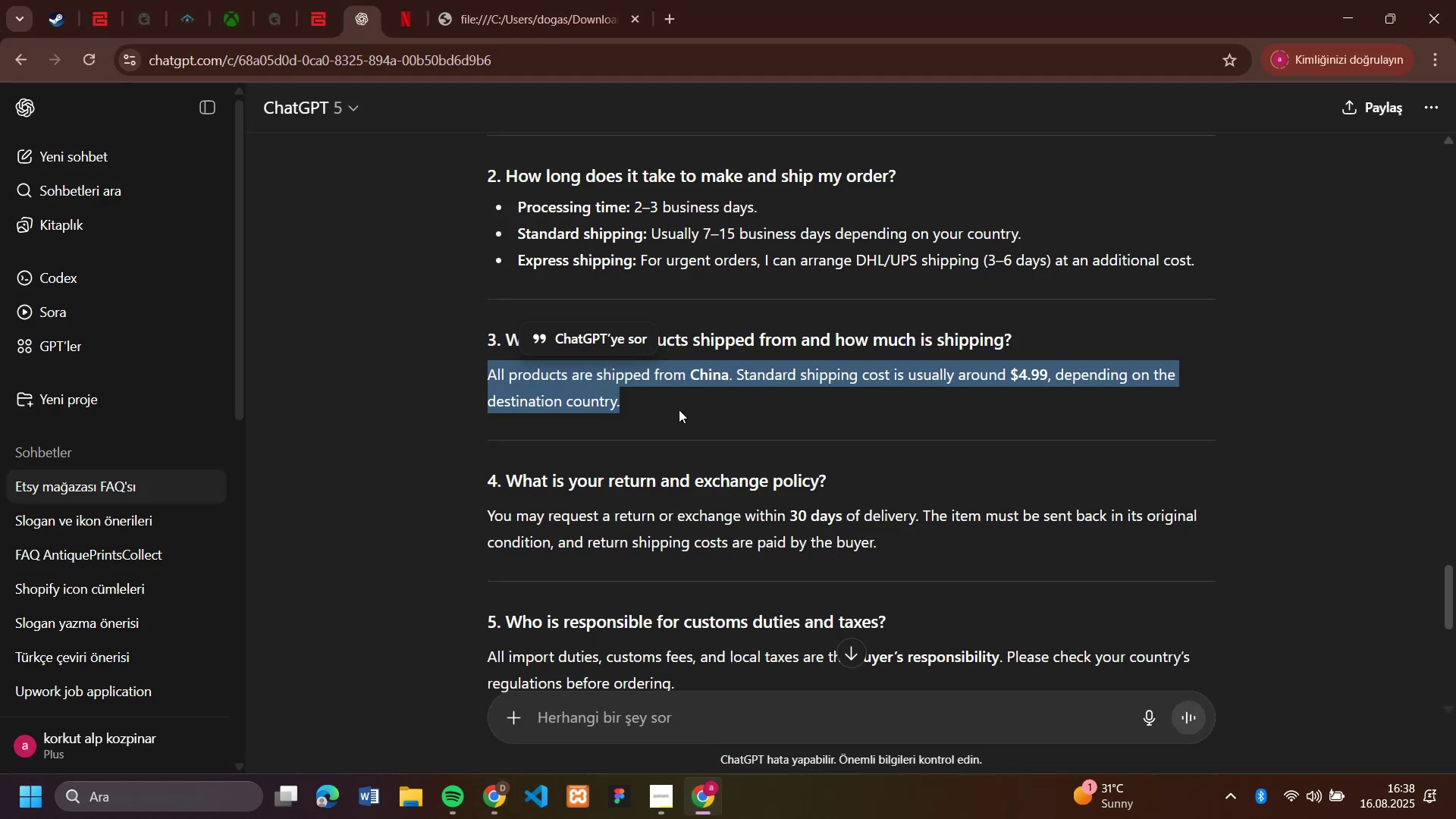 
scroll: coordinate [679, 410], scroll_direction: down, amount: 2.0
 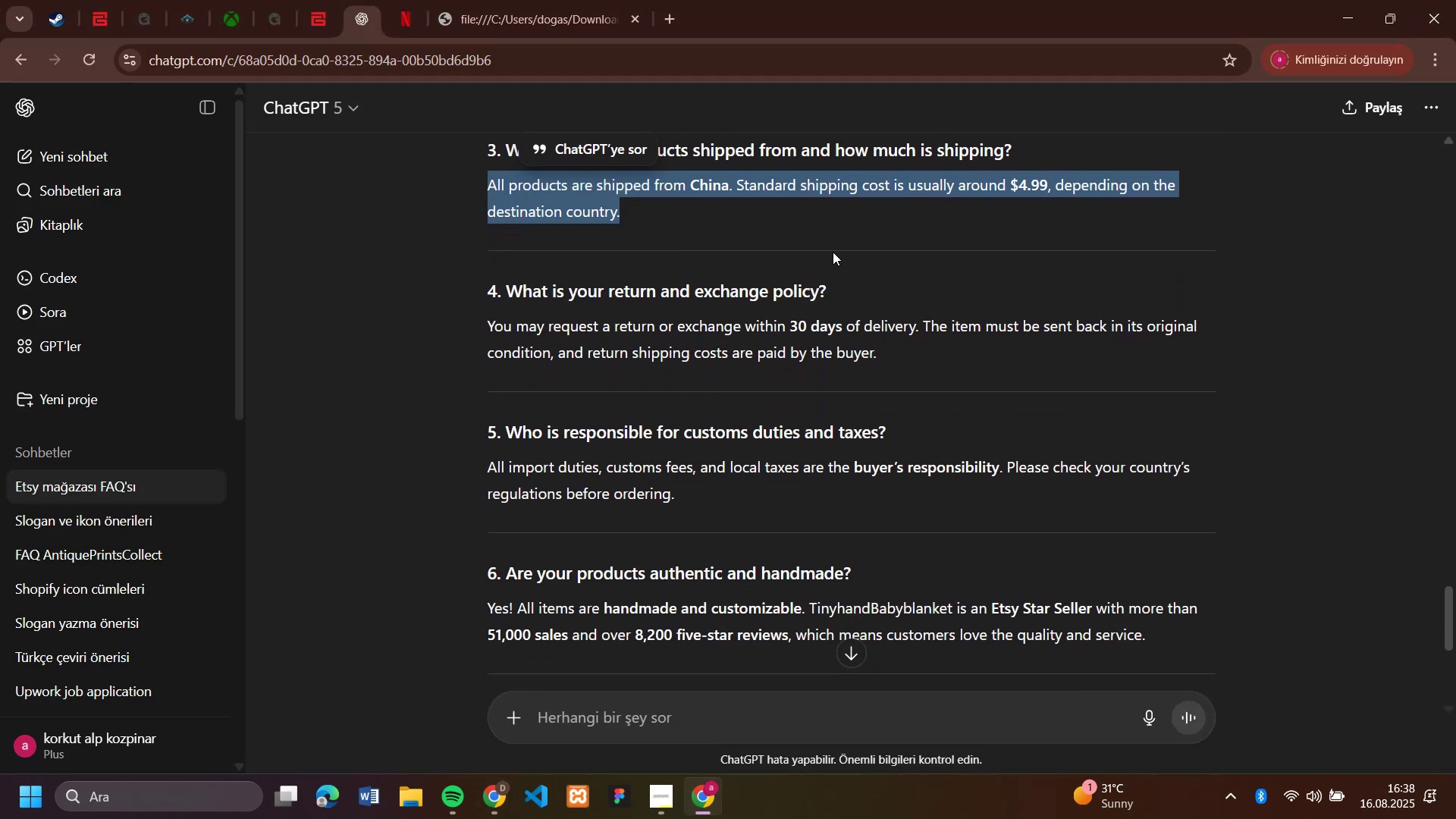 
left_click_drag(start_coordinate=[852, 286], to_coordinate=[512, 300])
 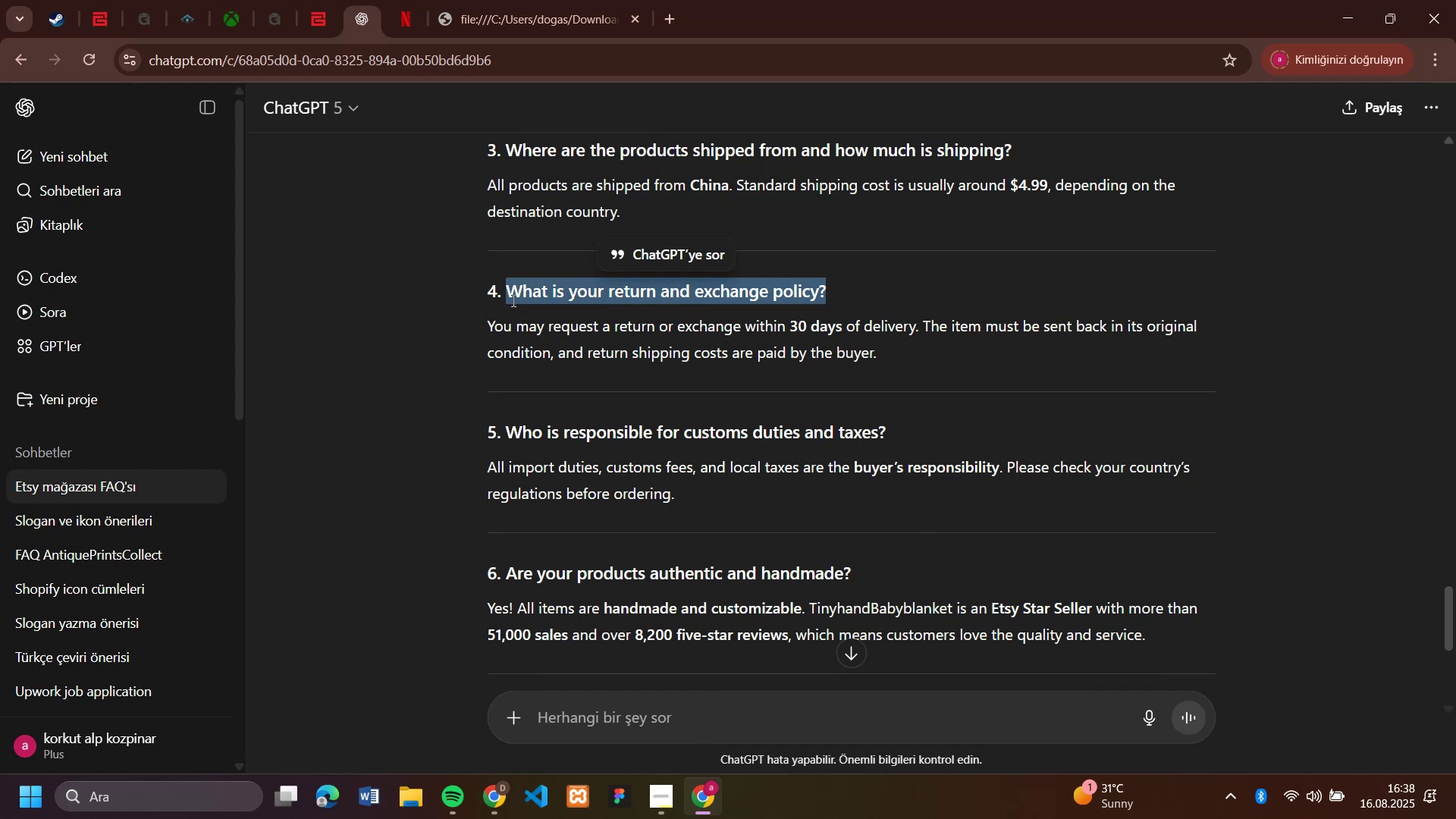 
key(Control+C)
 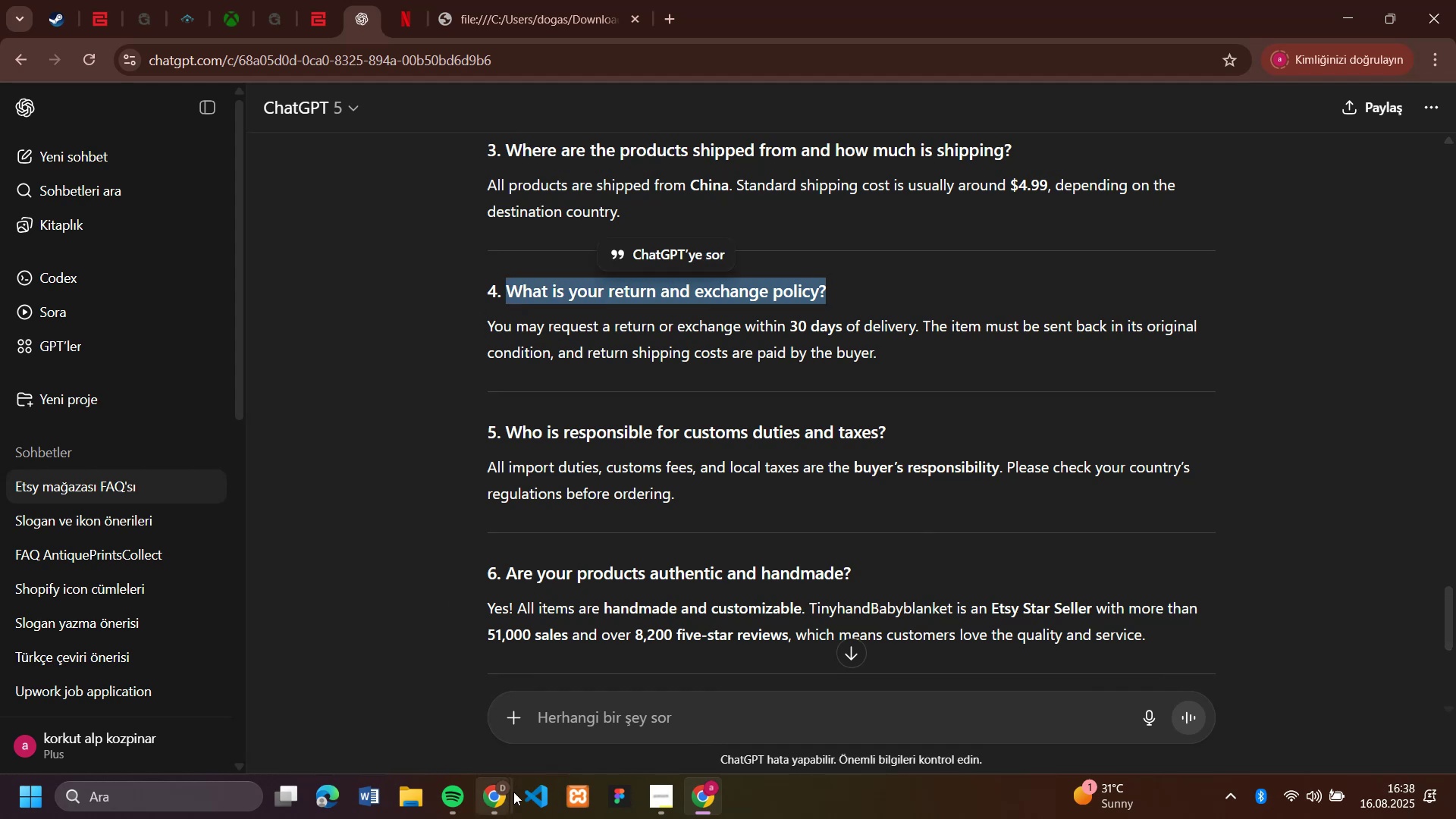 
left_click([495, 800])
 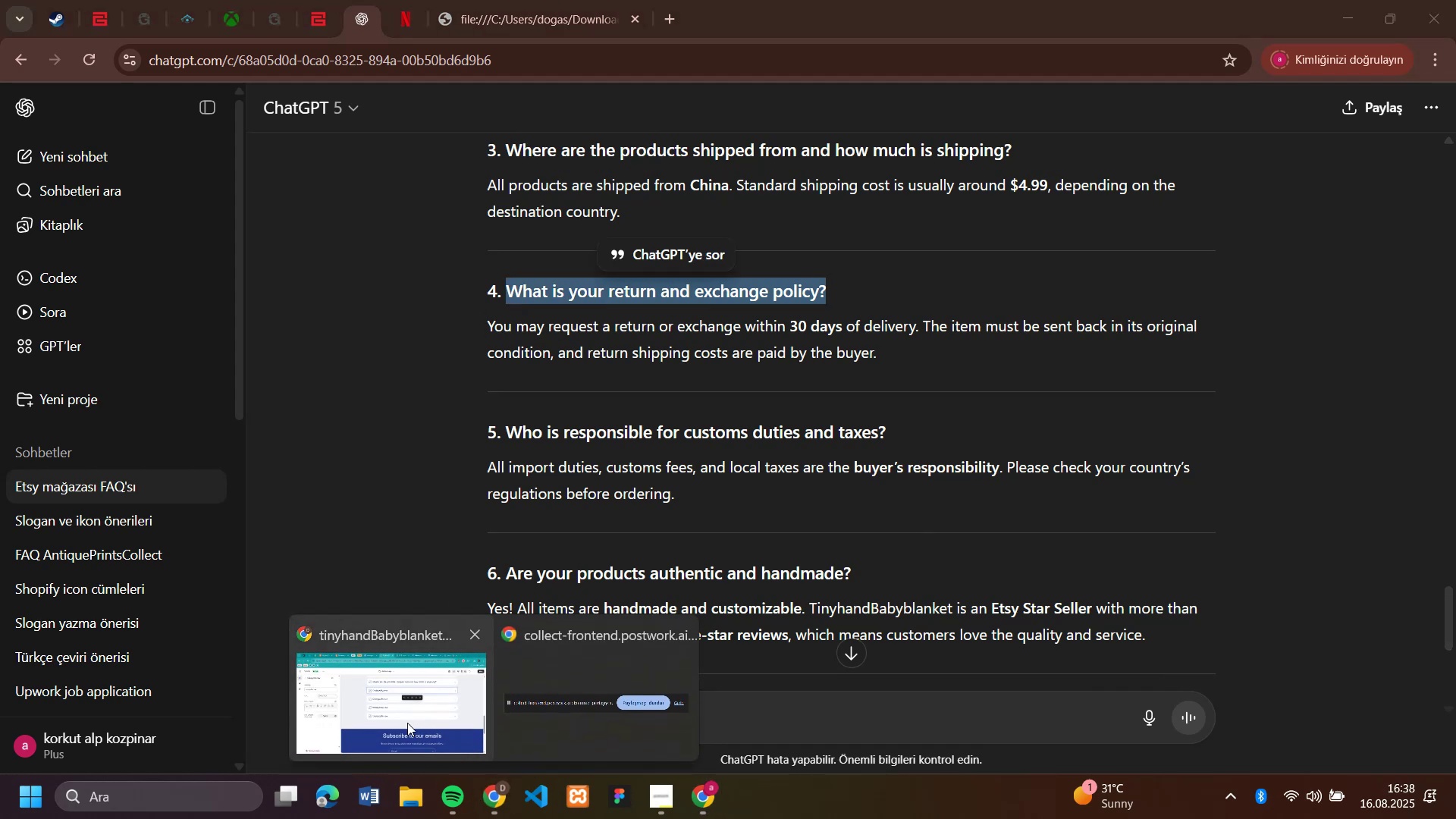 
left_click([407, 723])
 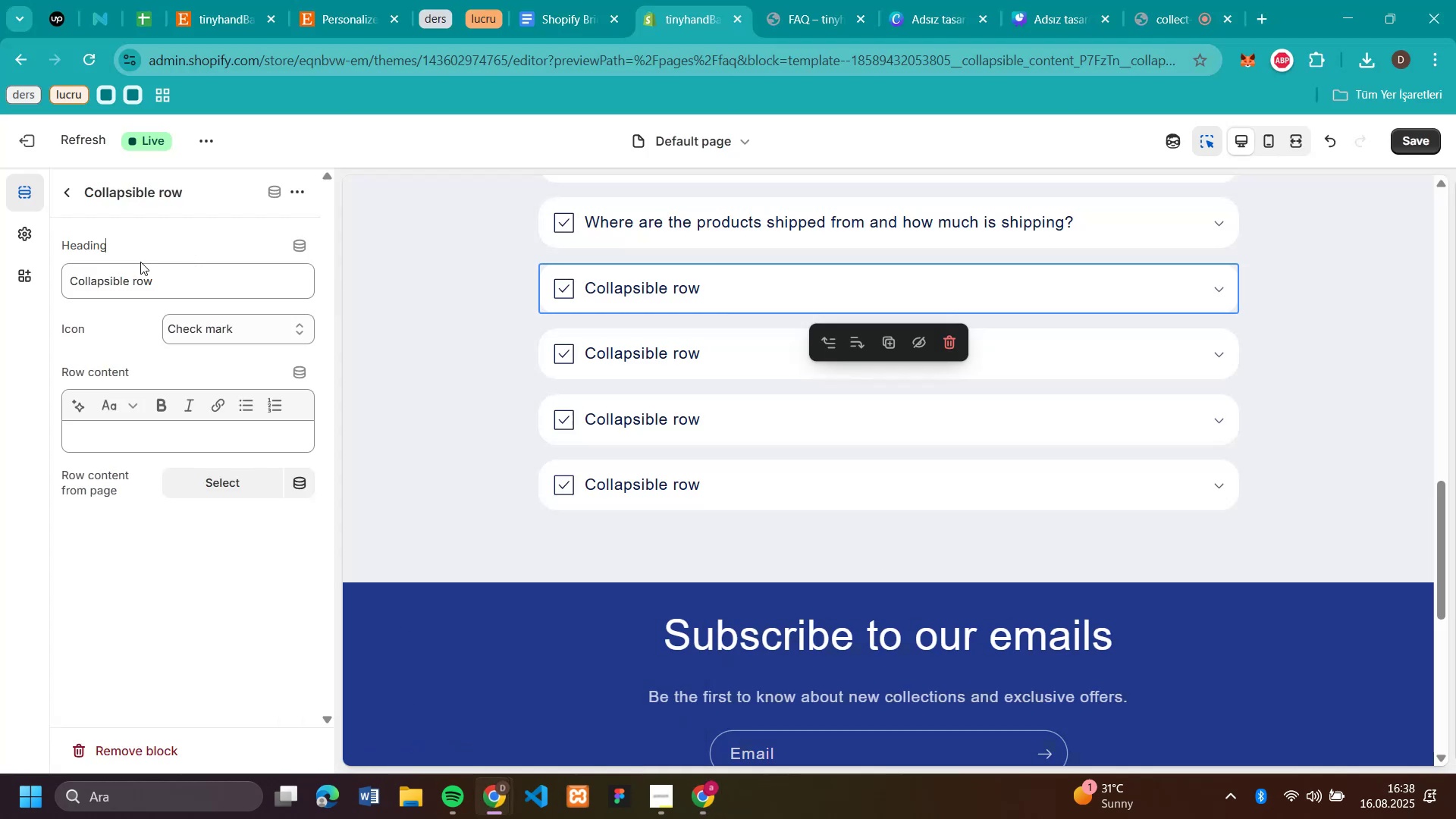 
double_click([140, 278])
 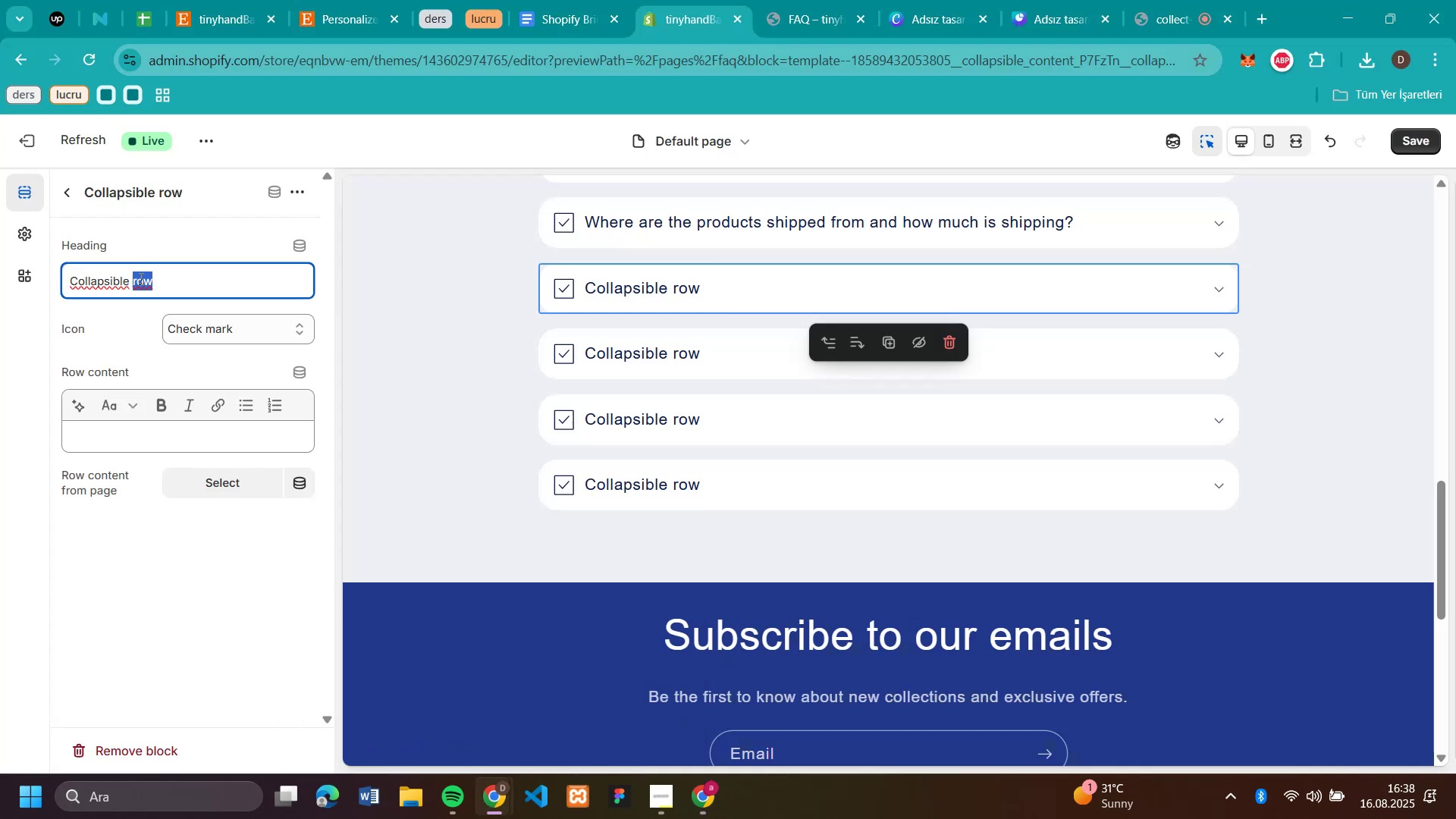 
triple_click([140, 278])
 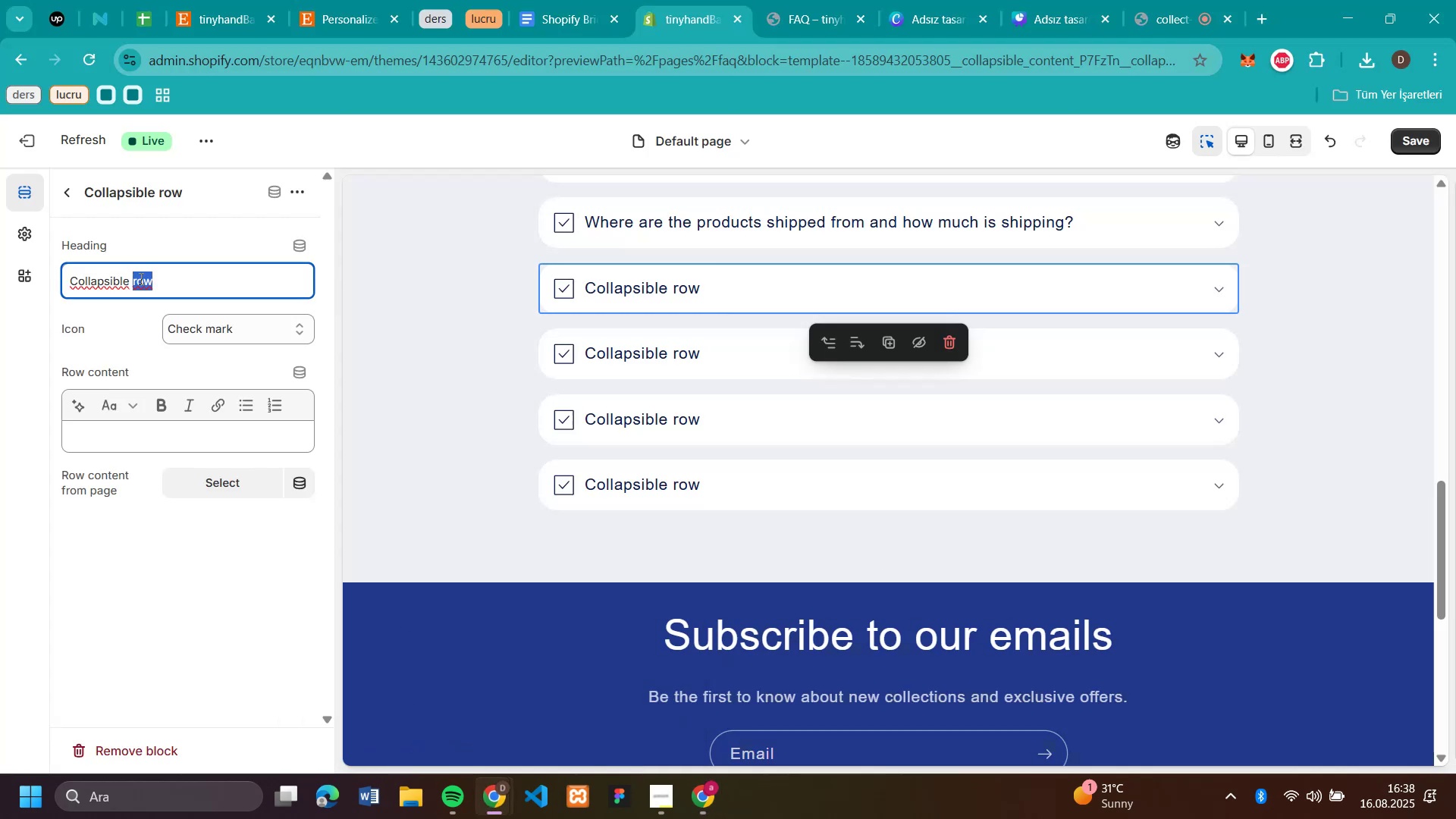 
triple_click([140, 278])
 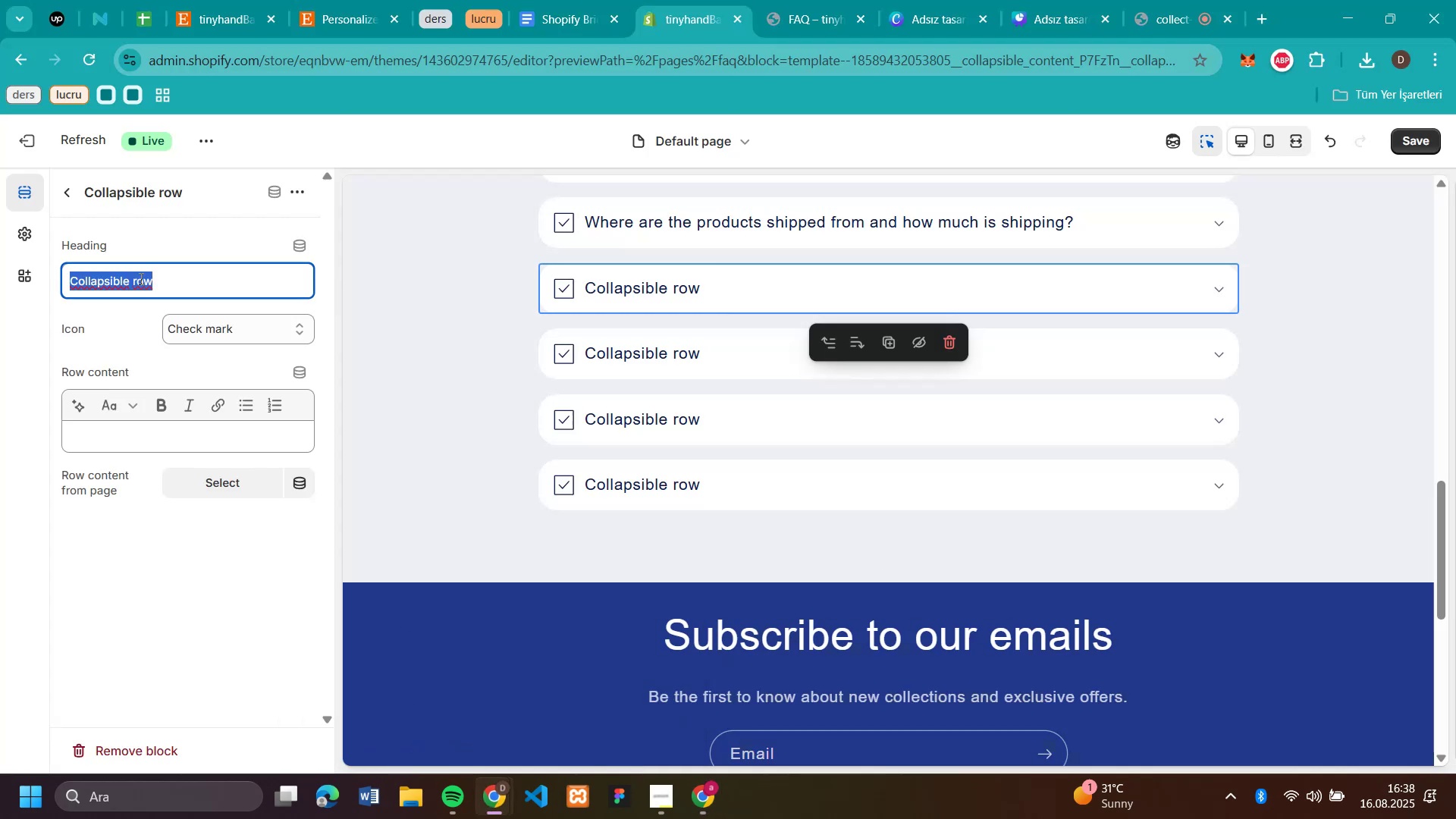 
key(Control+V)
 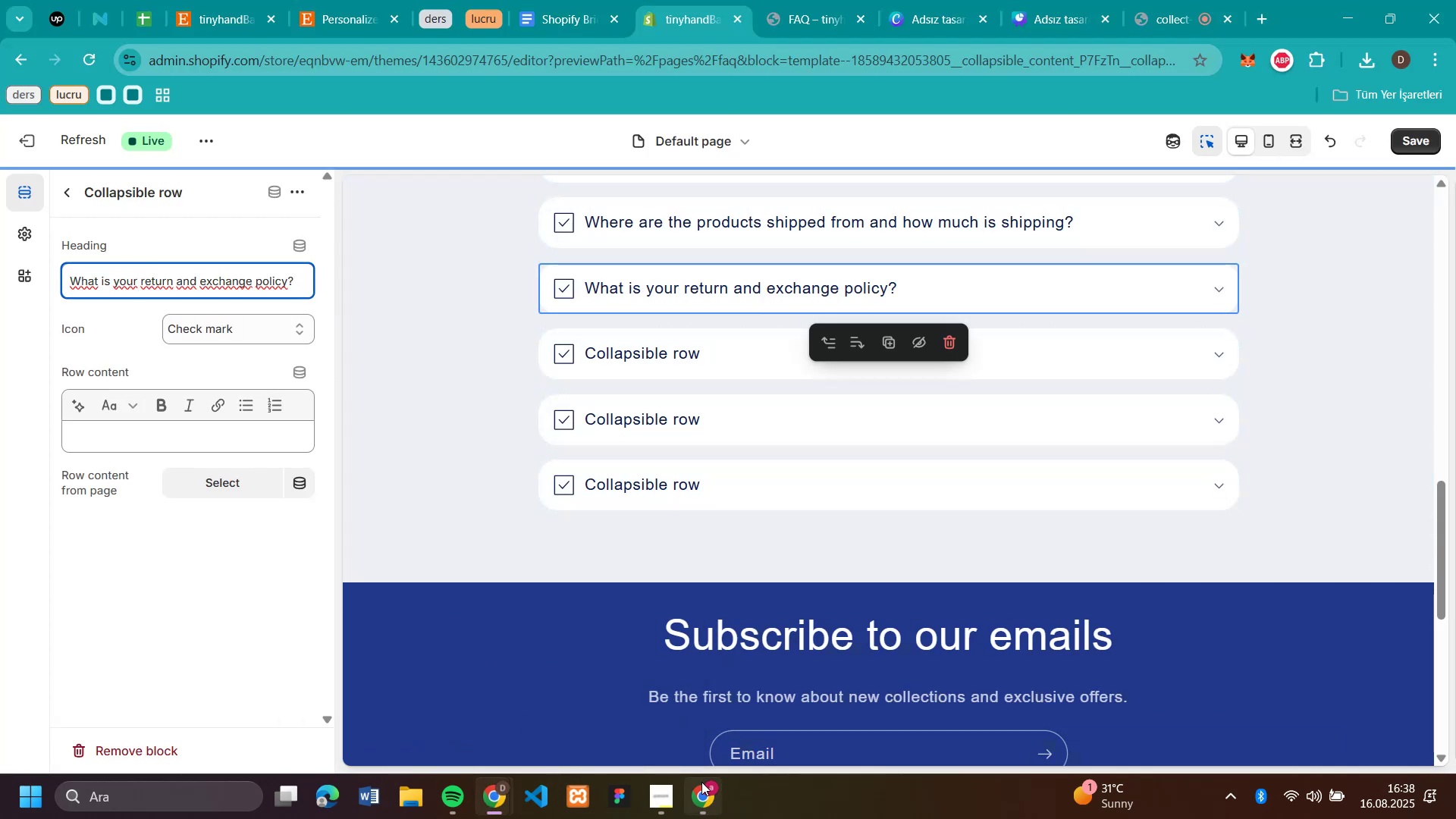 
left_click([676, 718])
 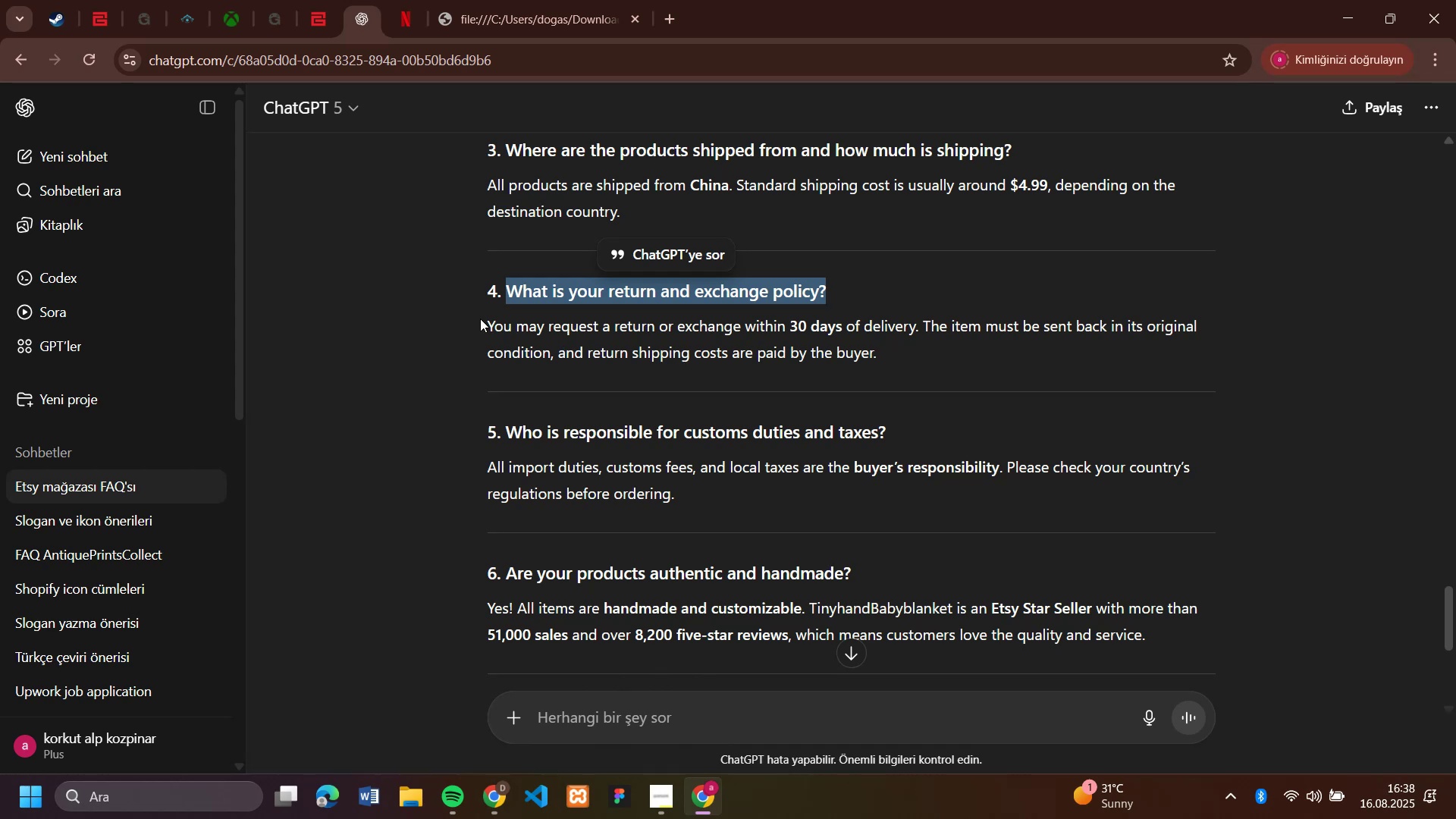 
left_click_drag(start_coordinate=[490, 321], to_coordinate=[969, 365])
 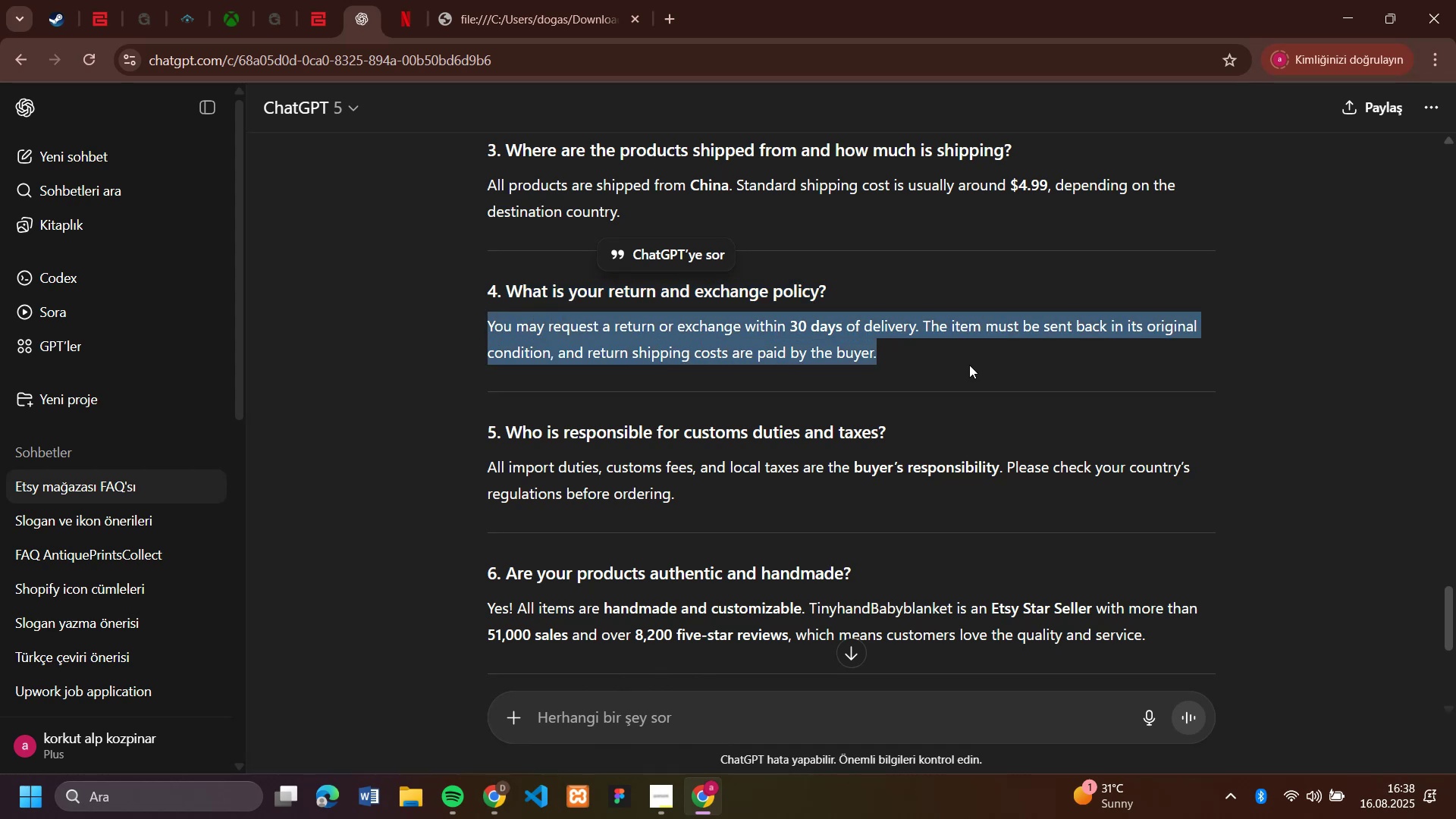 
key(Control+C)
 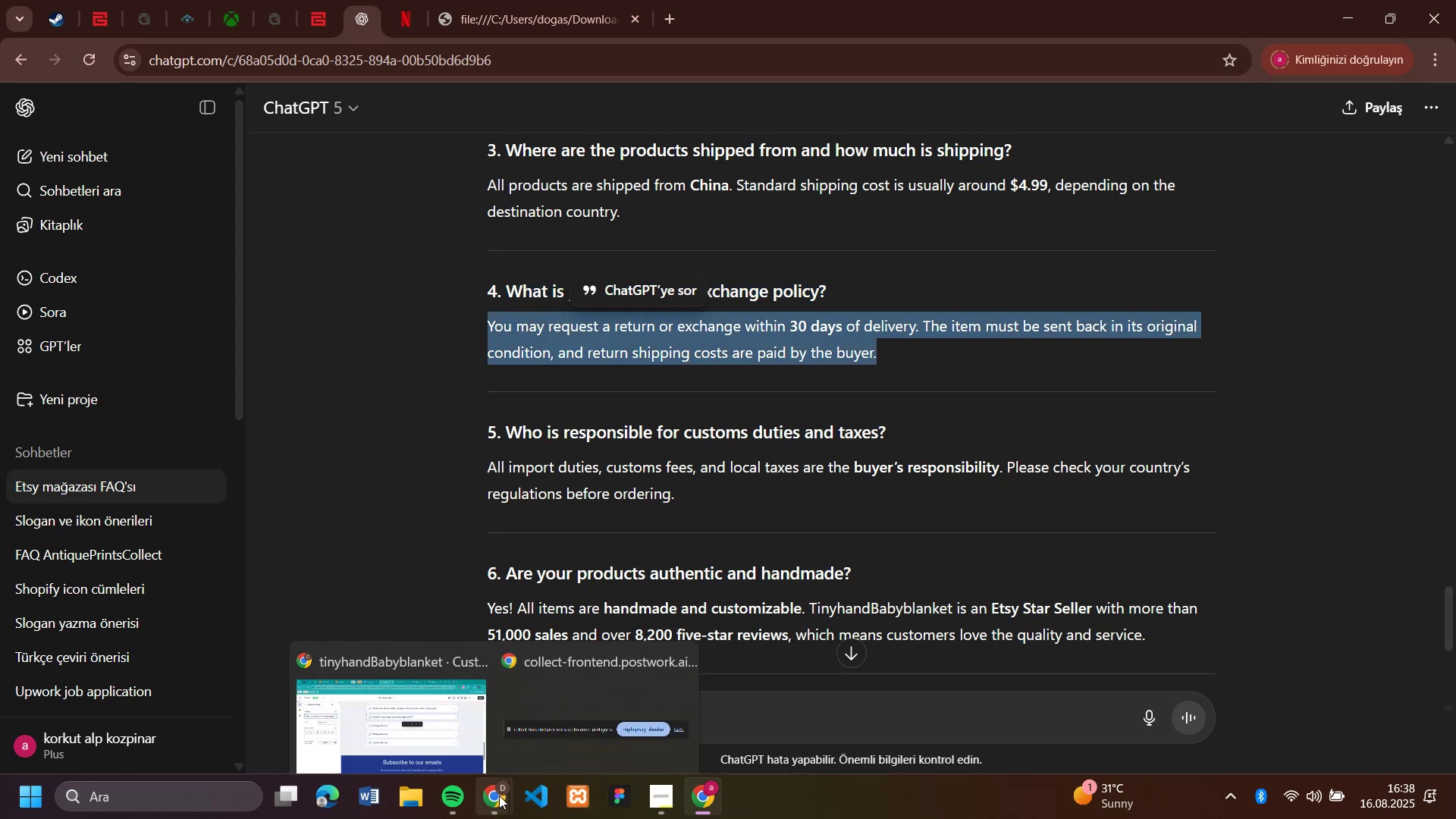 
left_click([434, 688])
 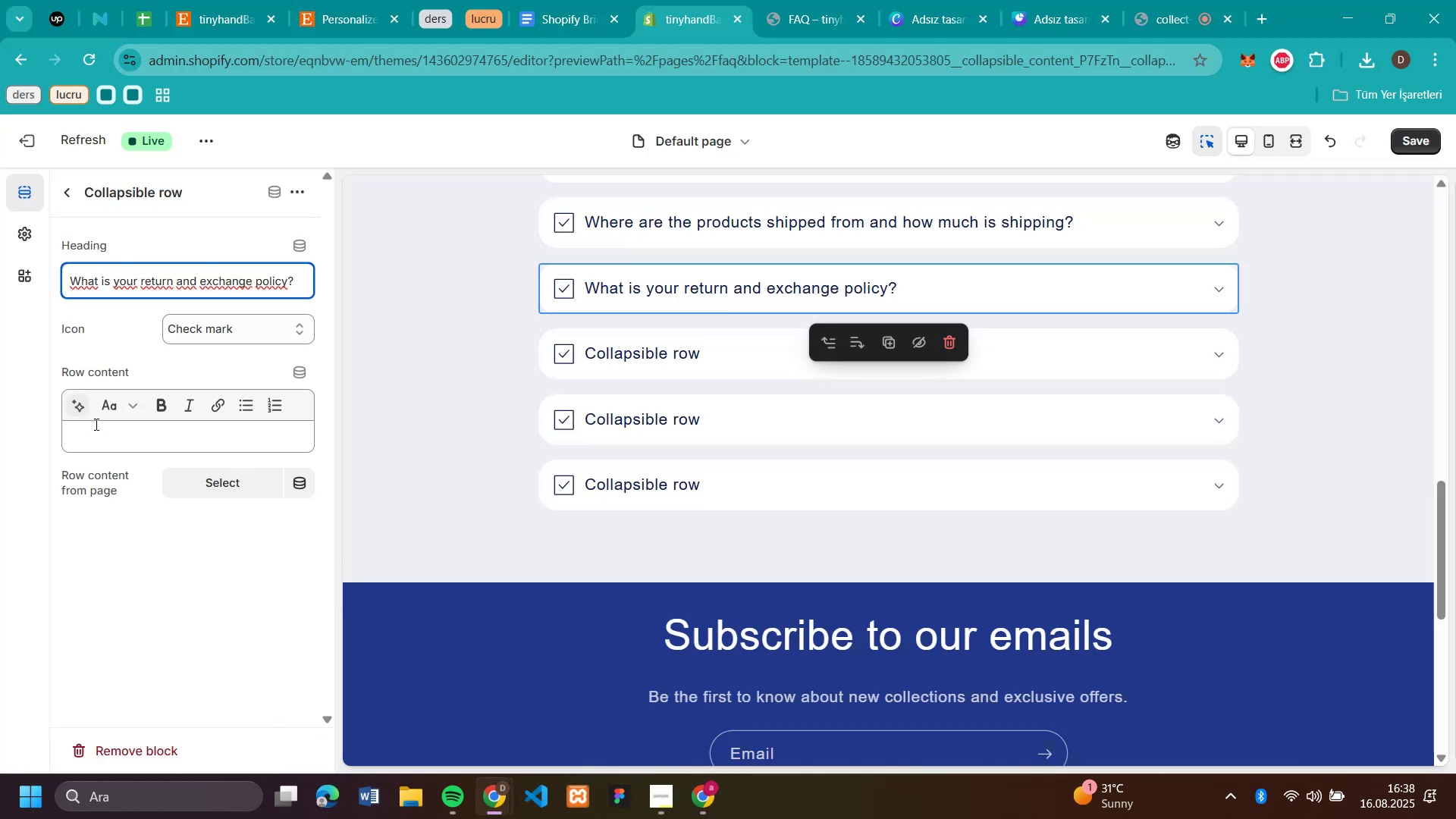 
left_click([99, 441])
 